 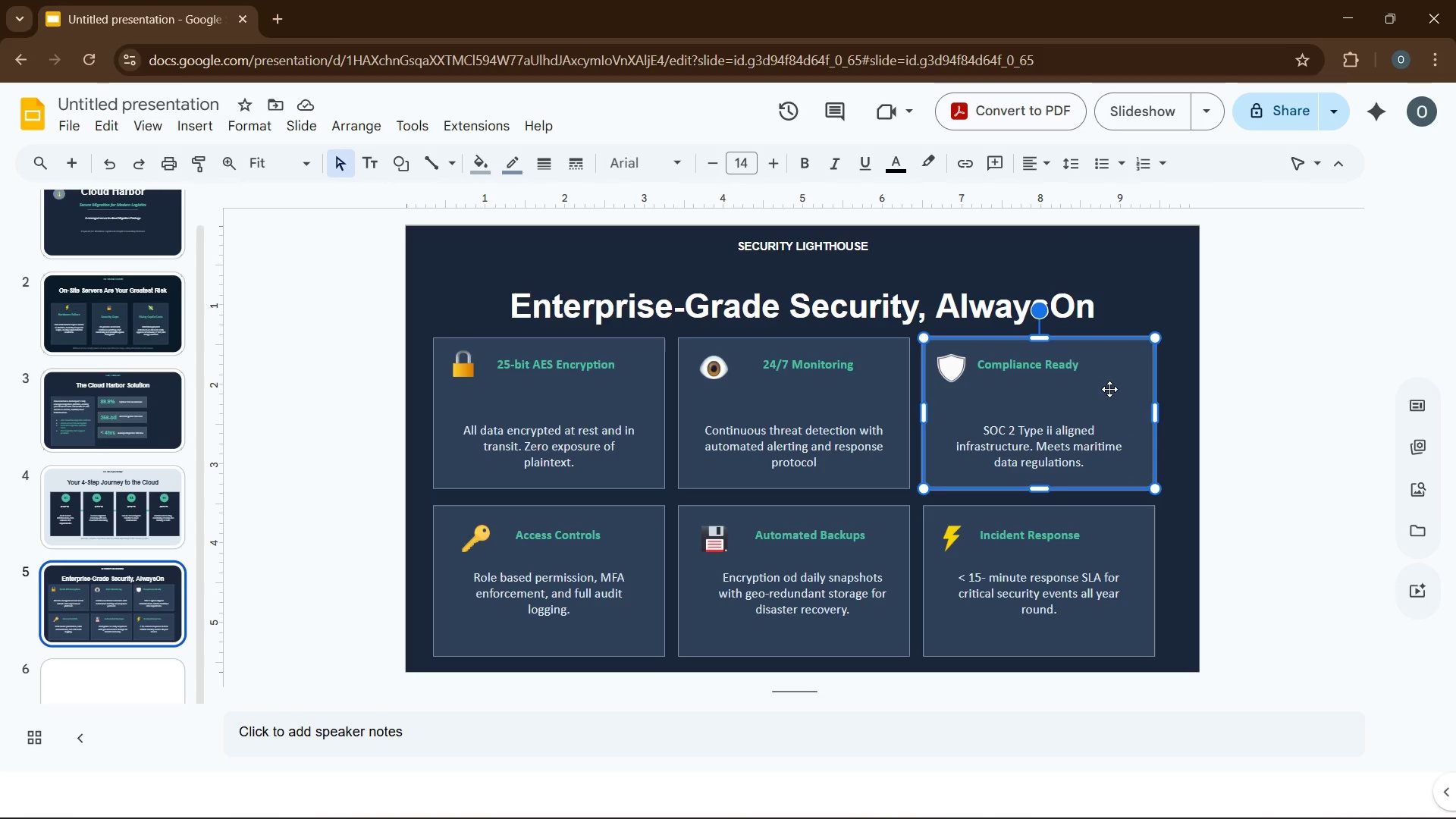 
left_click([1094, 372])
 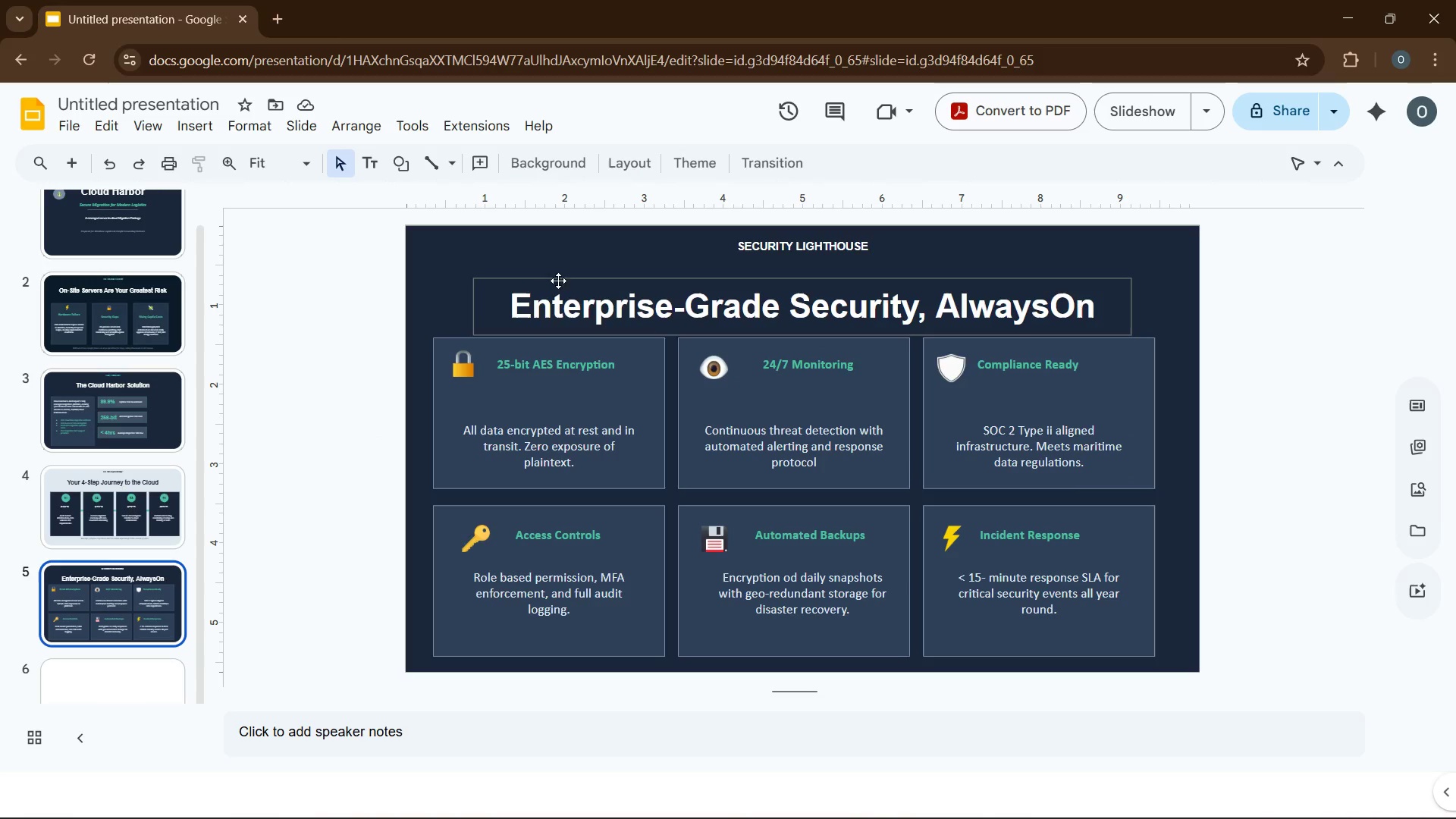 
wait(6.53)
 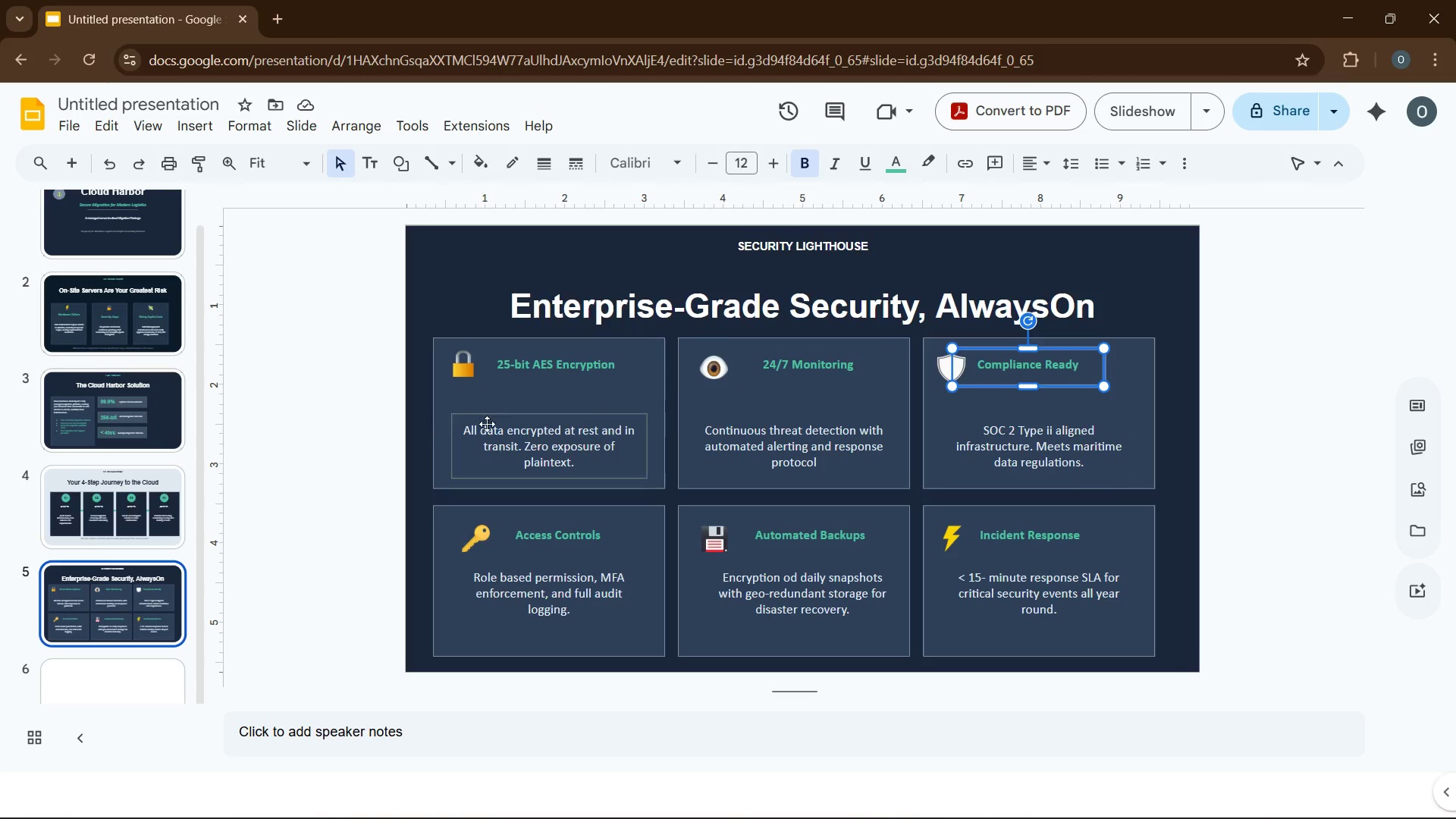 
left_click([96, 664])
 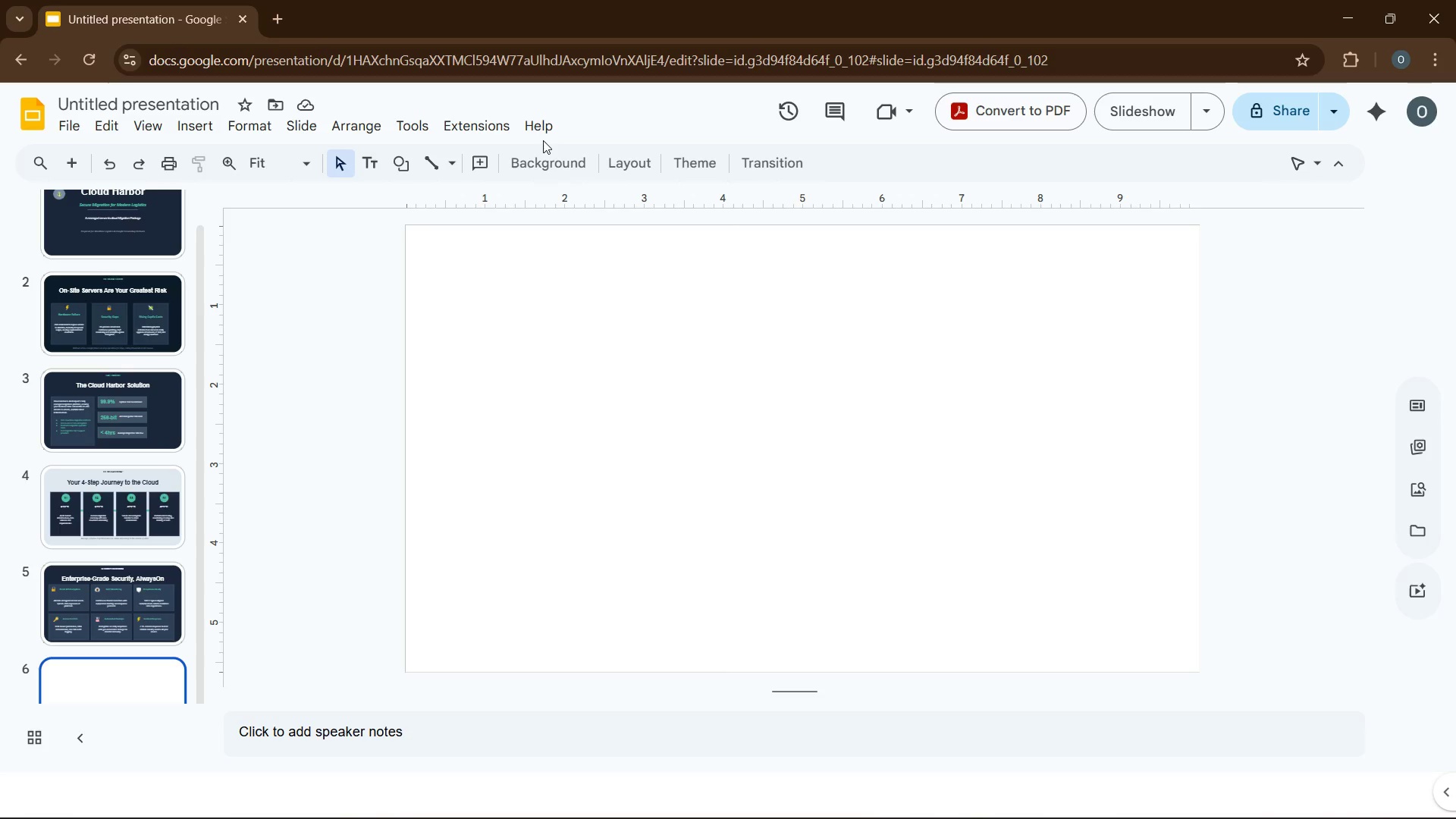 
left_click([554, 166])
 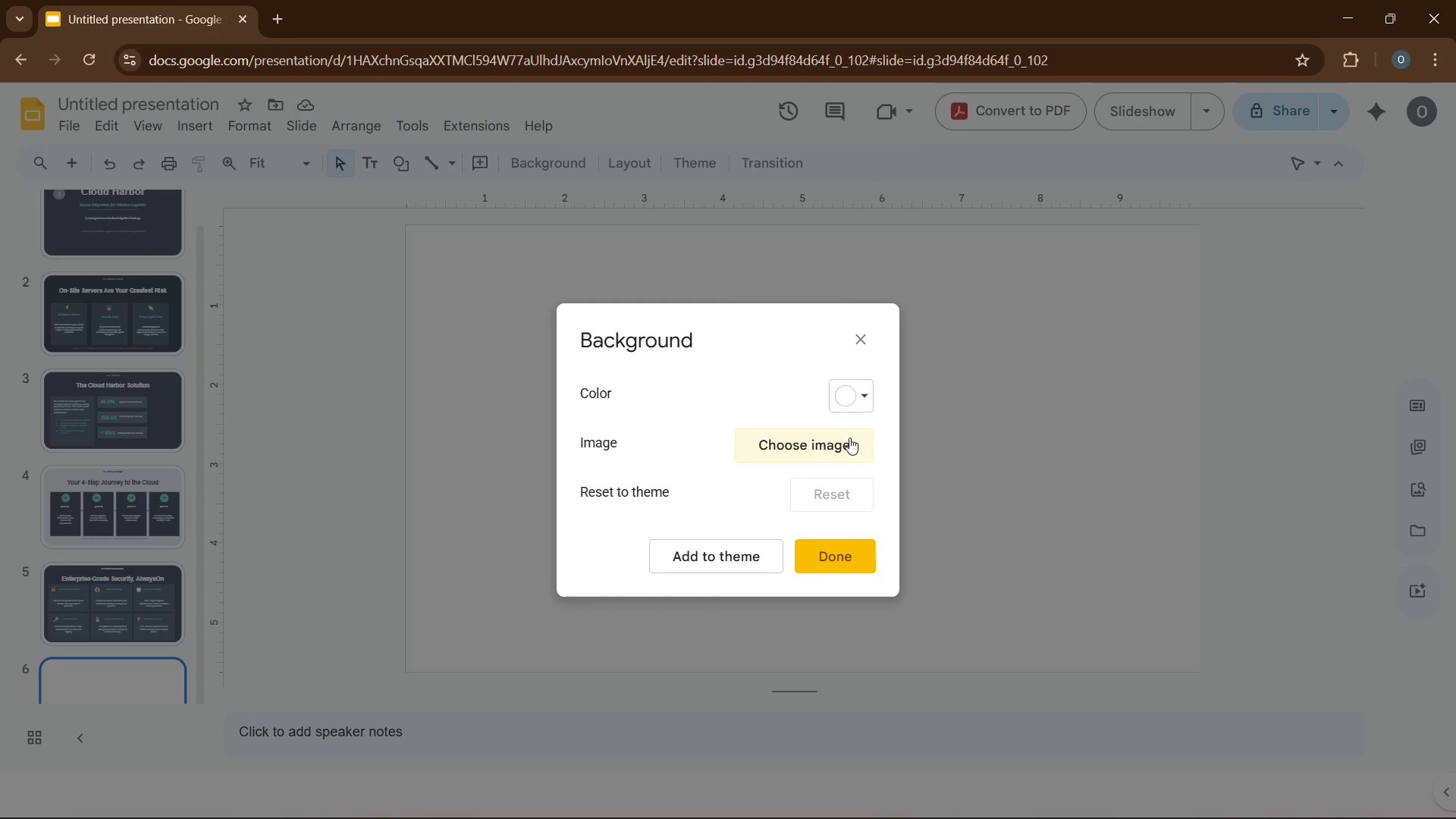 
left_click([873, 400])
 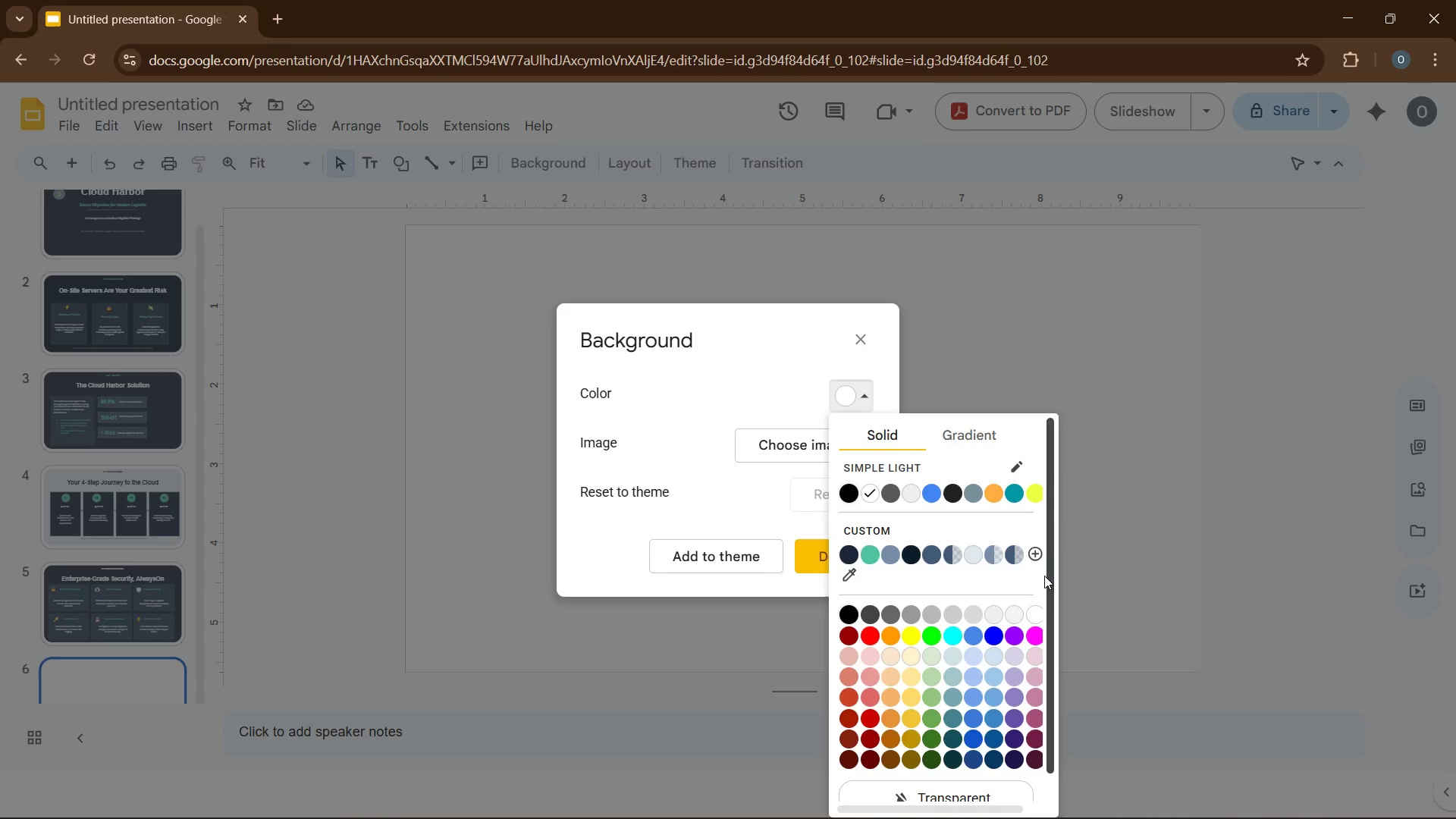 
wait(11.2)
 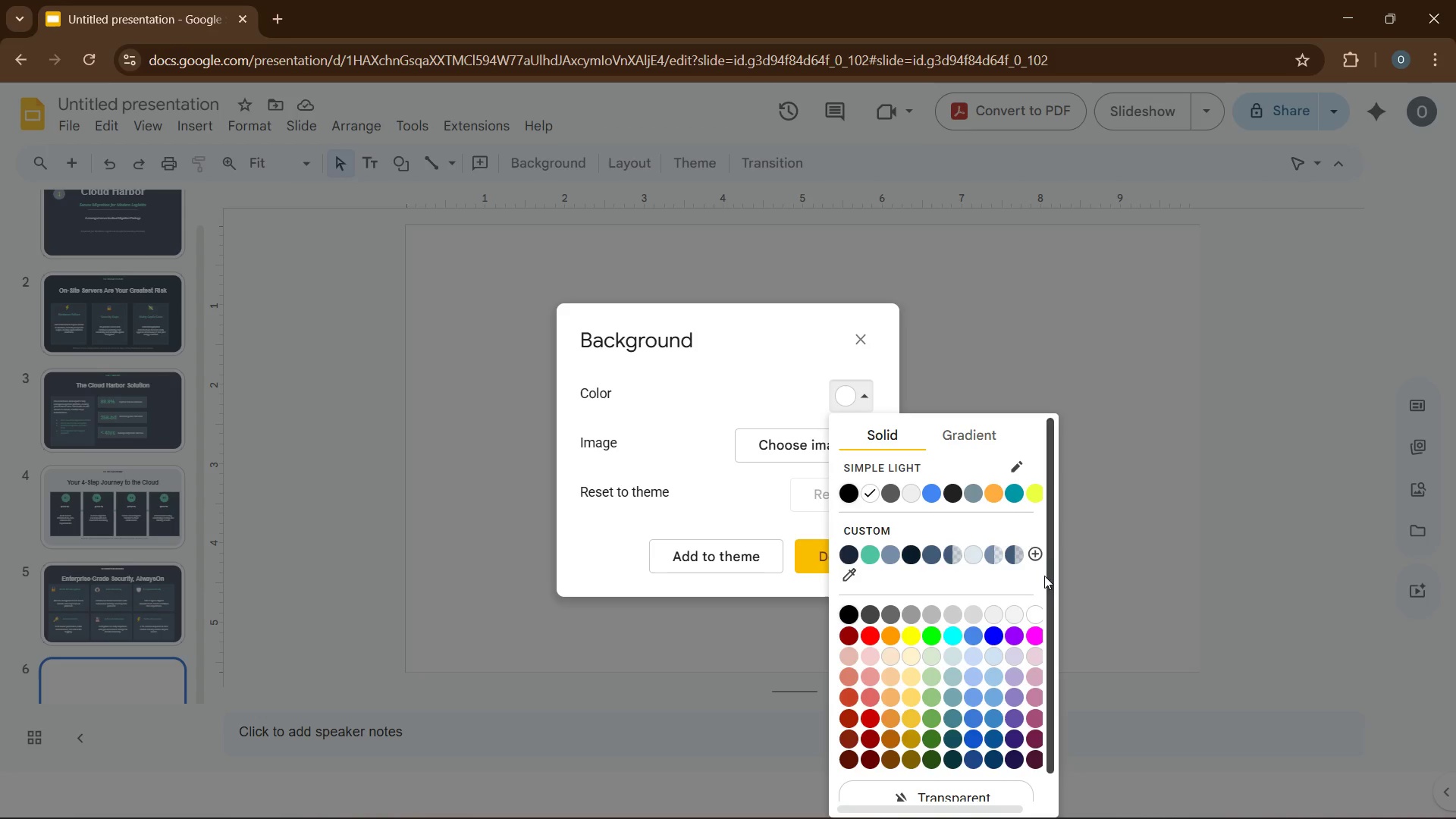 
left_click([1036, 562])
 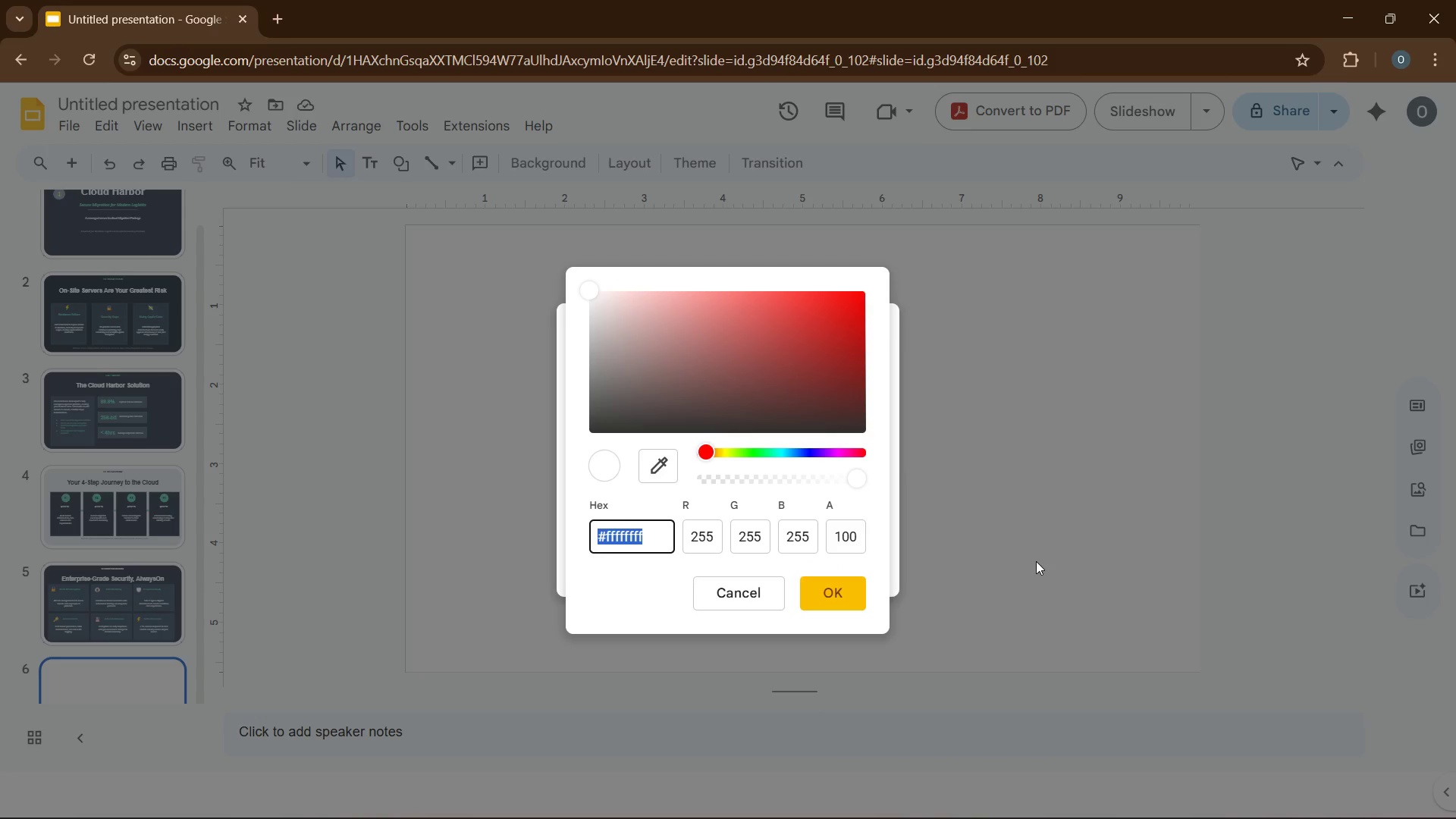 
key(Quote)
 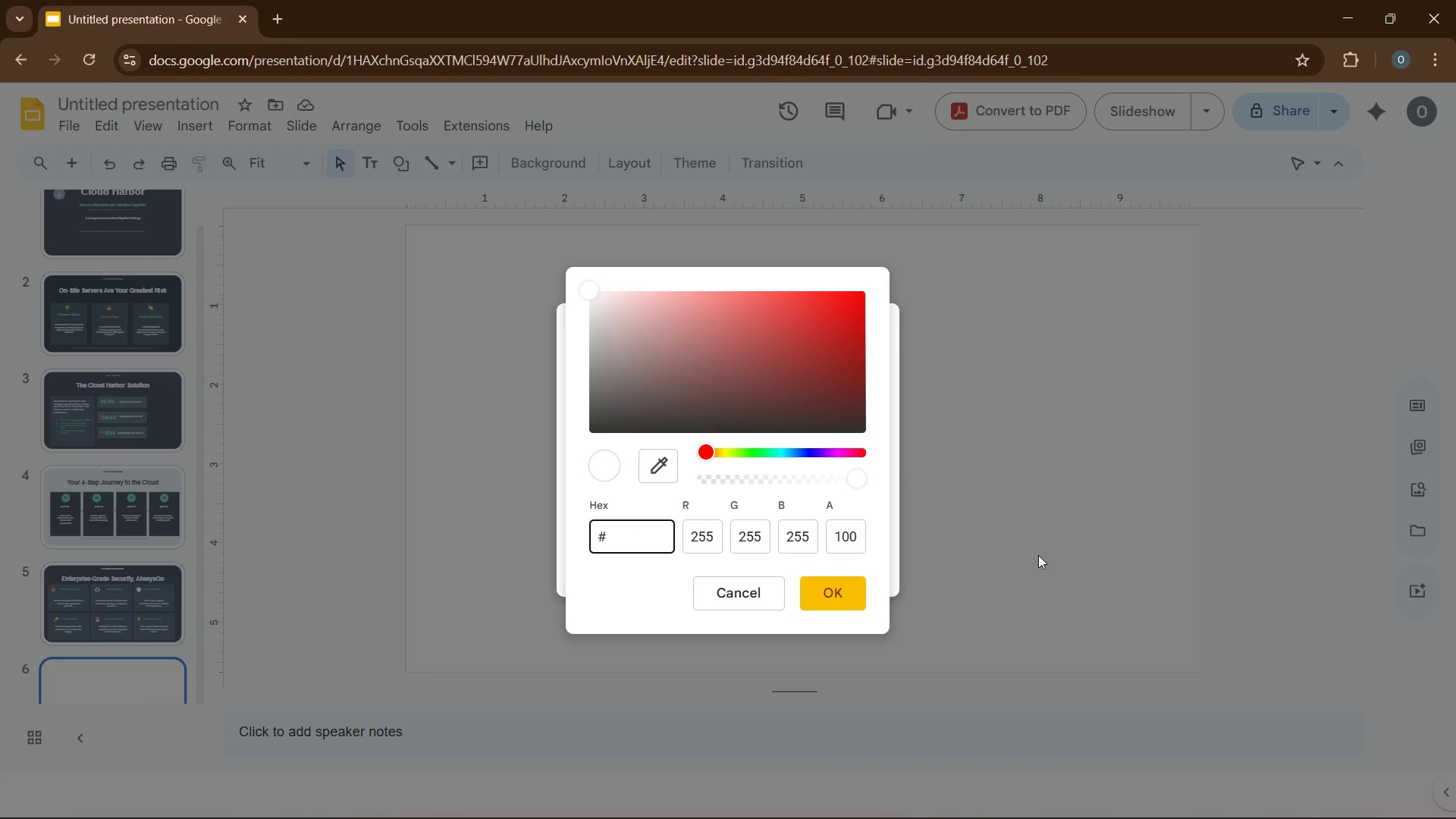 
type(e0e8f0)
 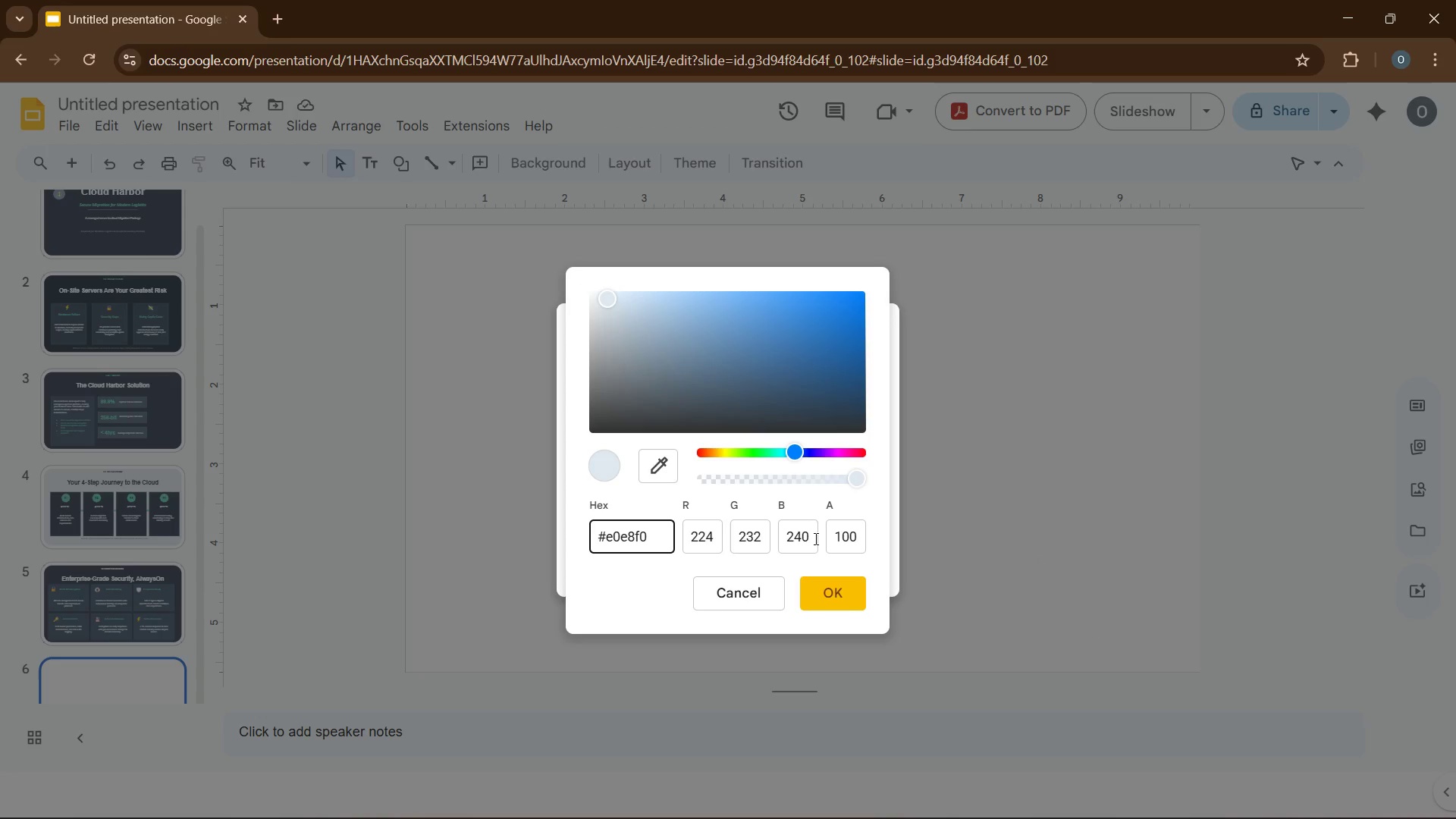 
wait(10.3)
 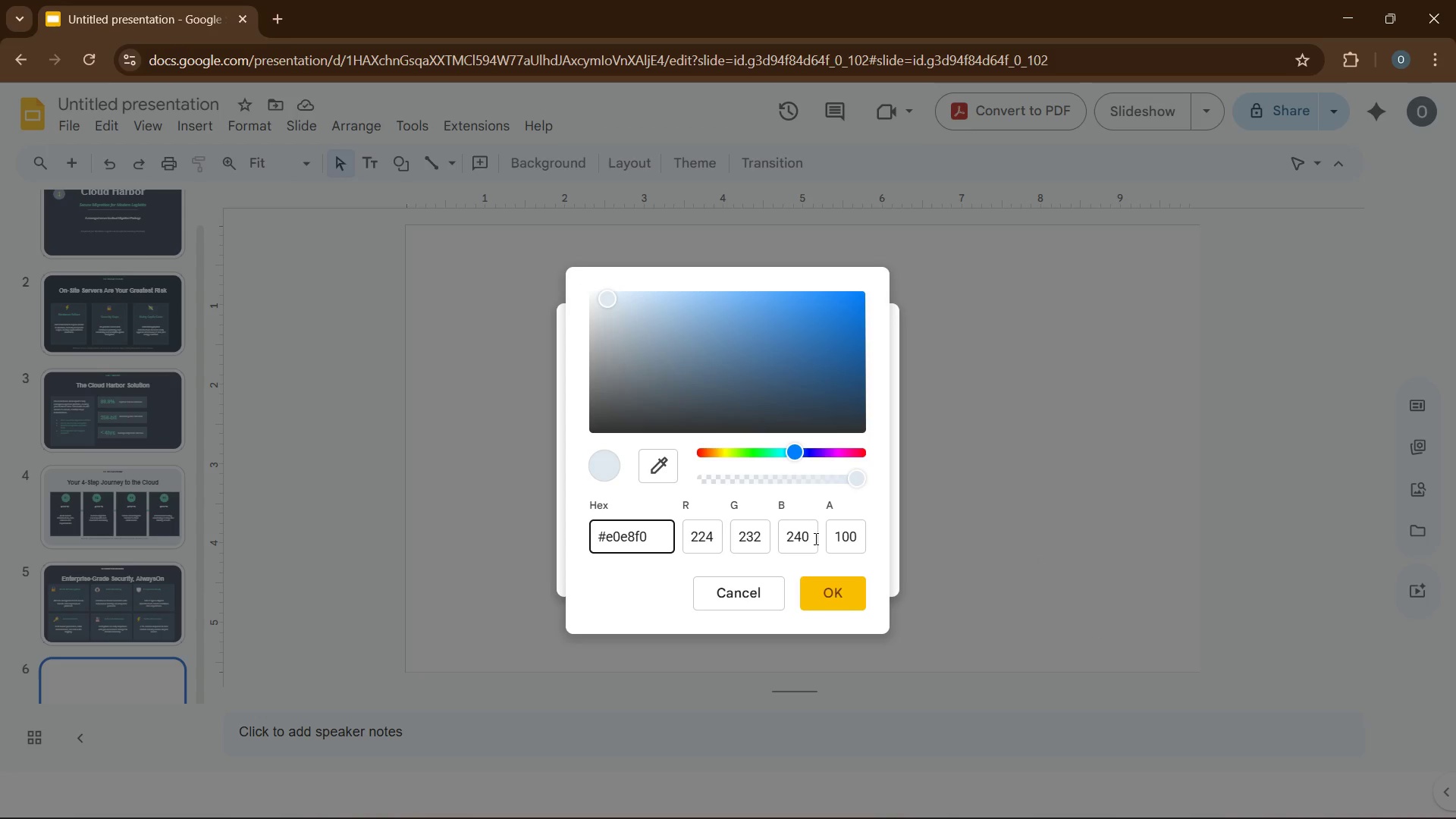 
left_click([829, 598])
 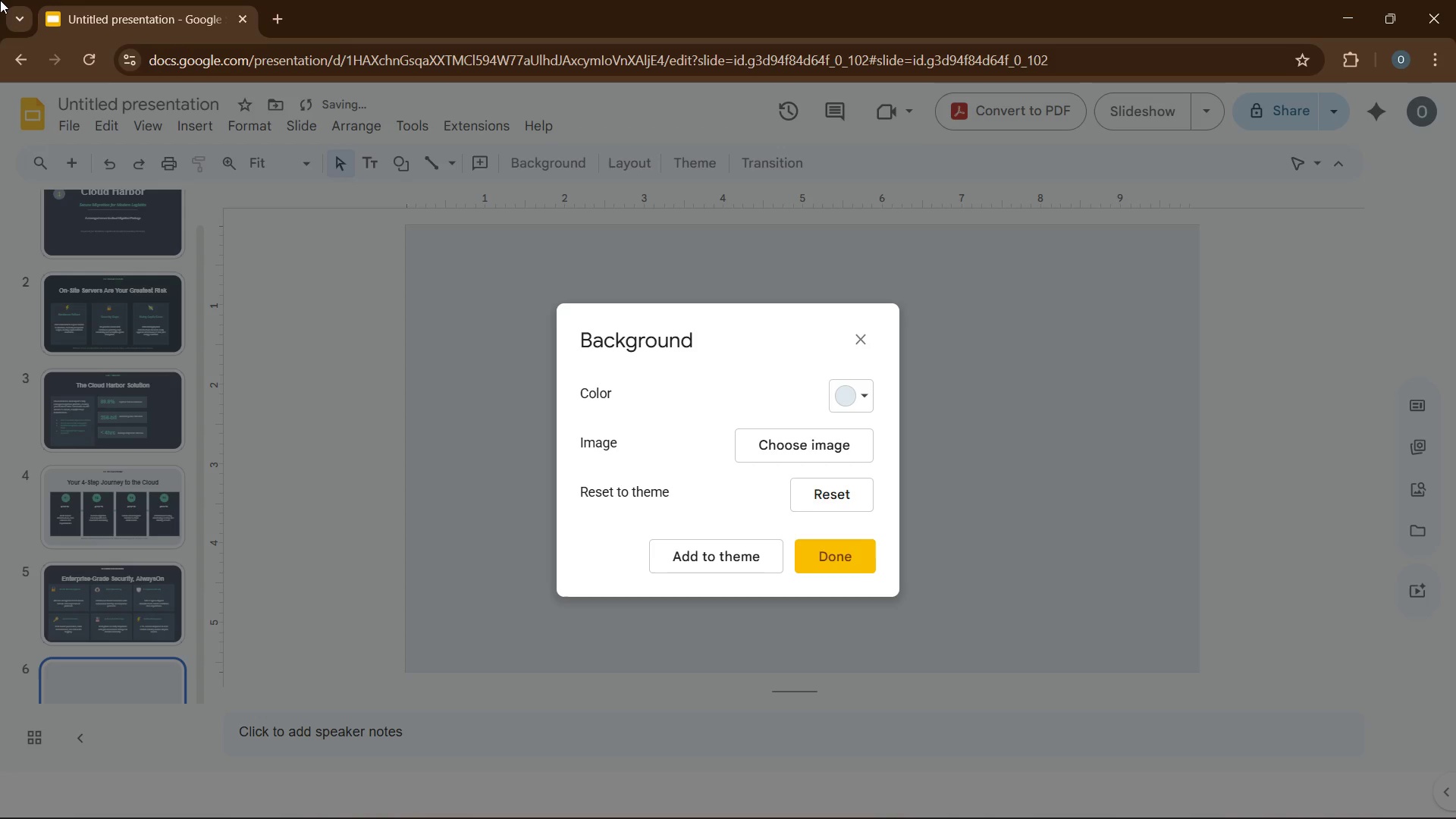 
wait(12.23)
 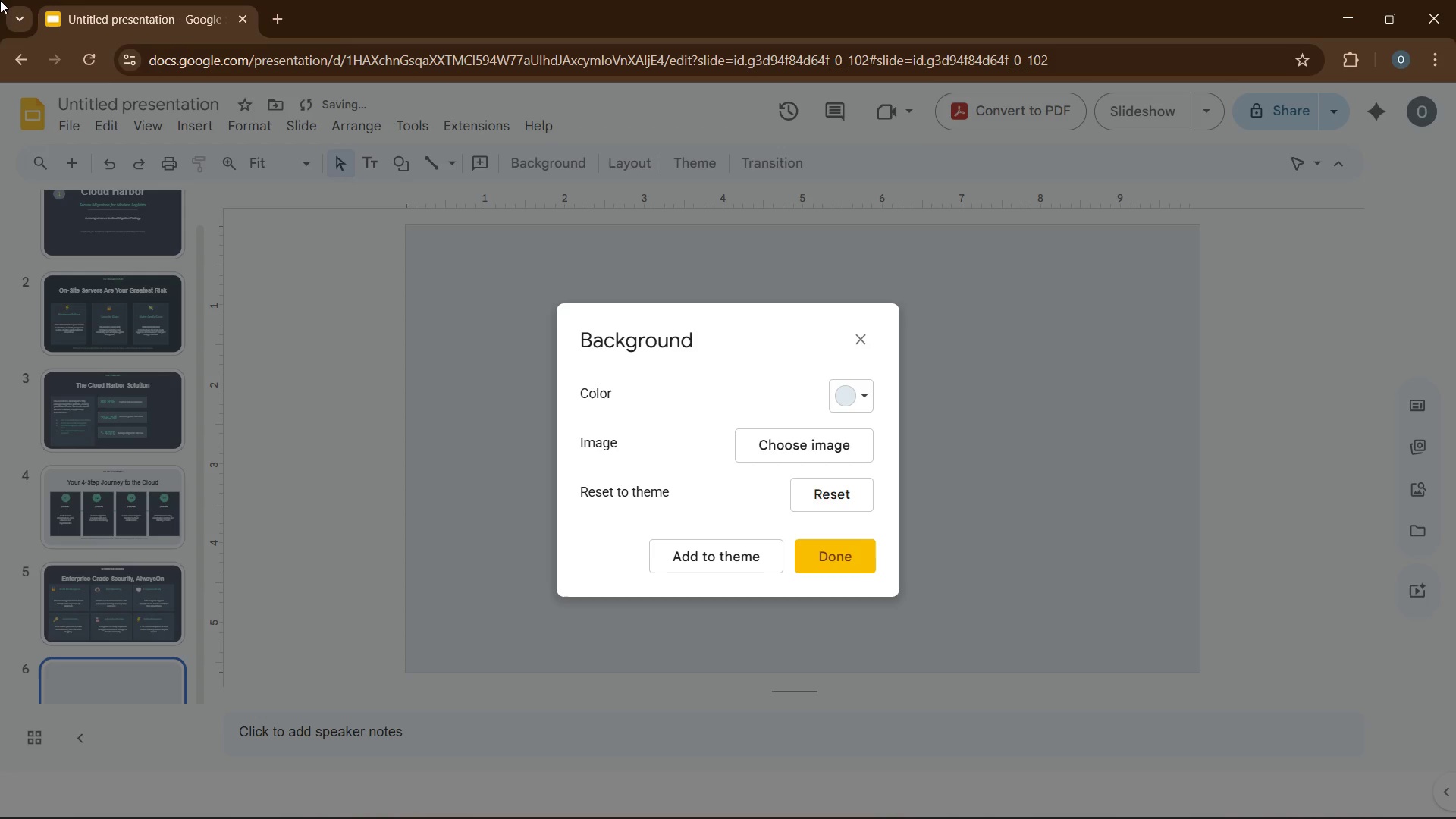 
left_click([860, 396])
 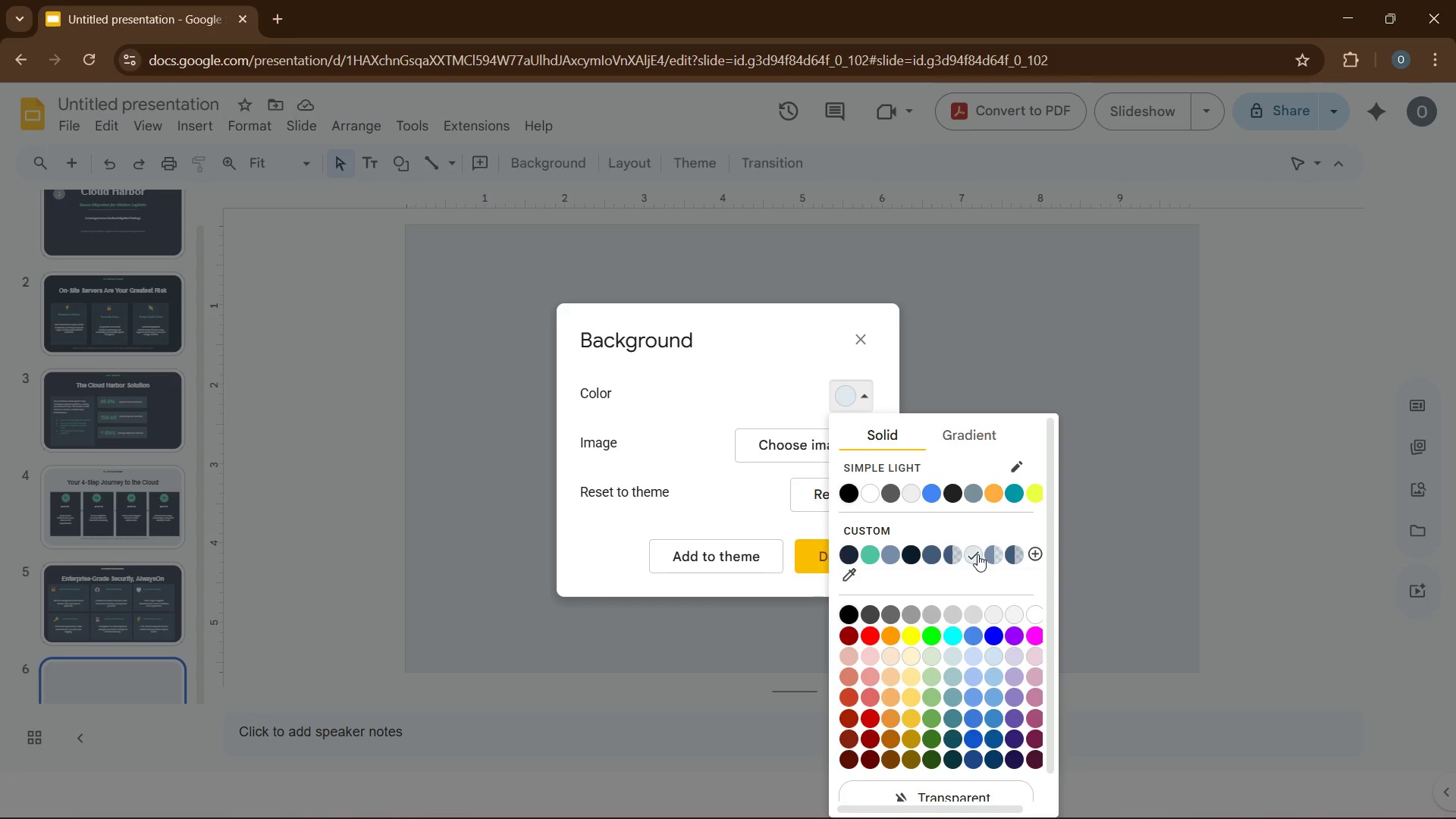 
wait(17.86)
 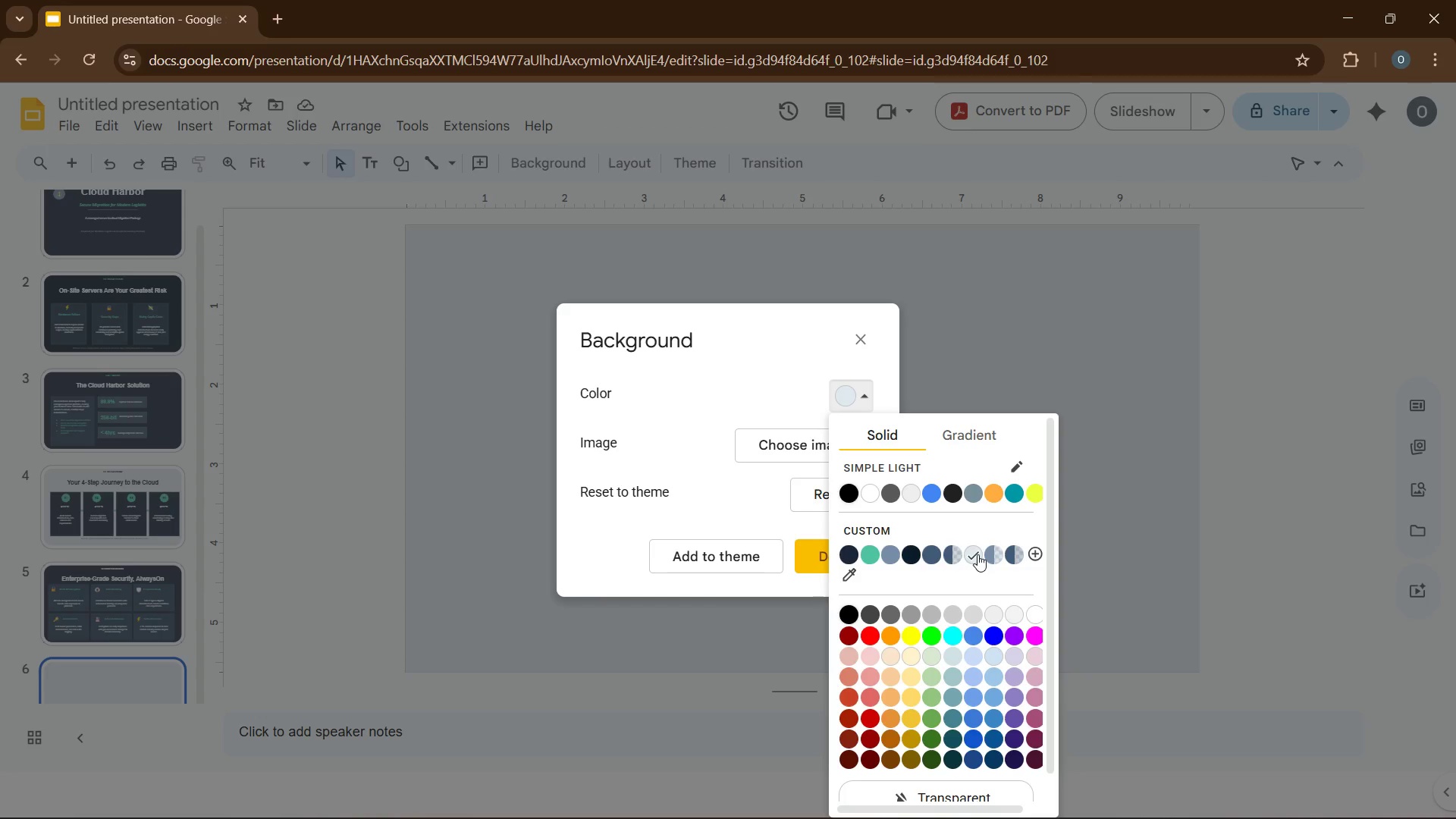 
left_click([971, 560])
 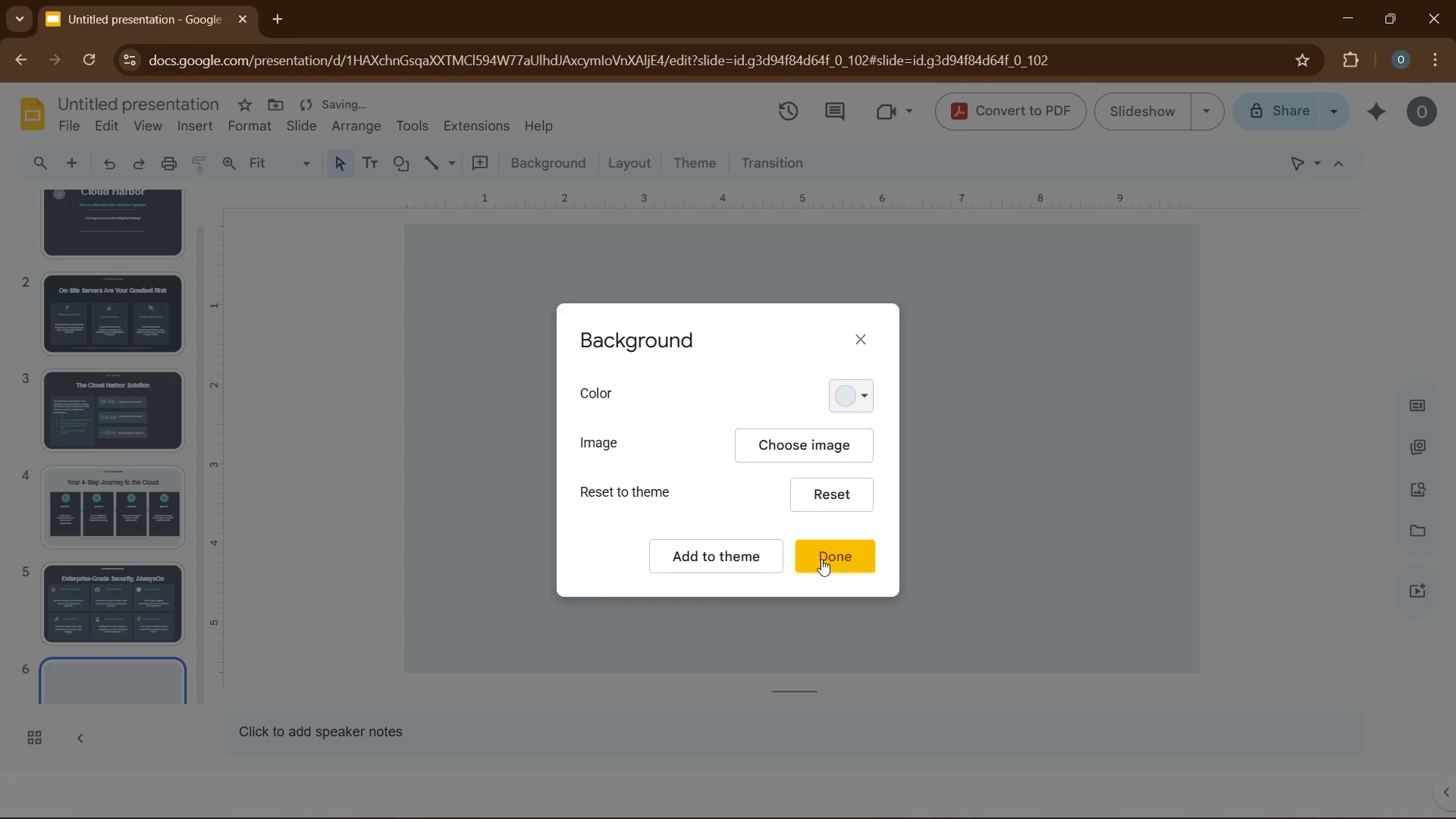 
left_click([829, 563])
 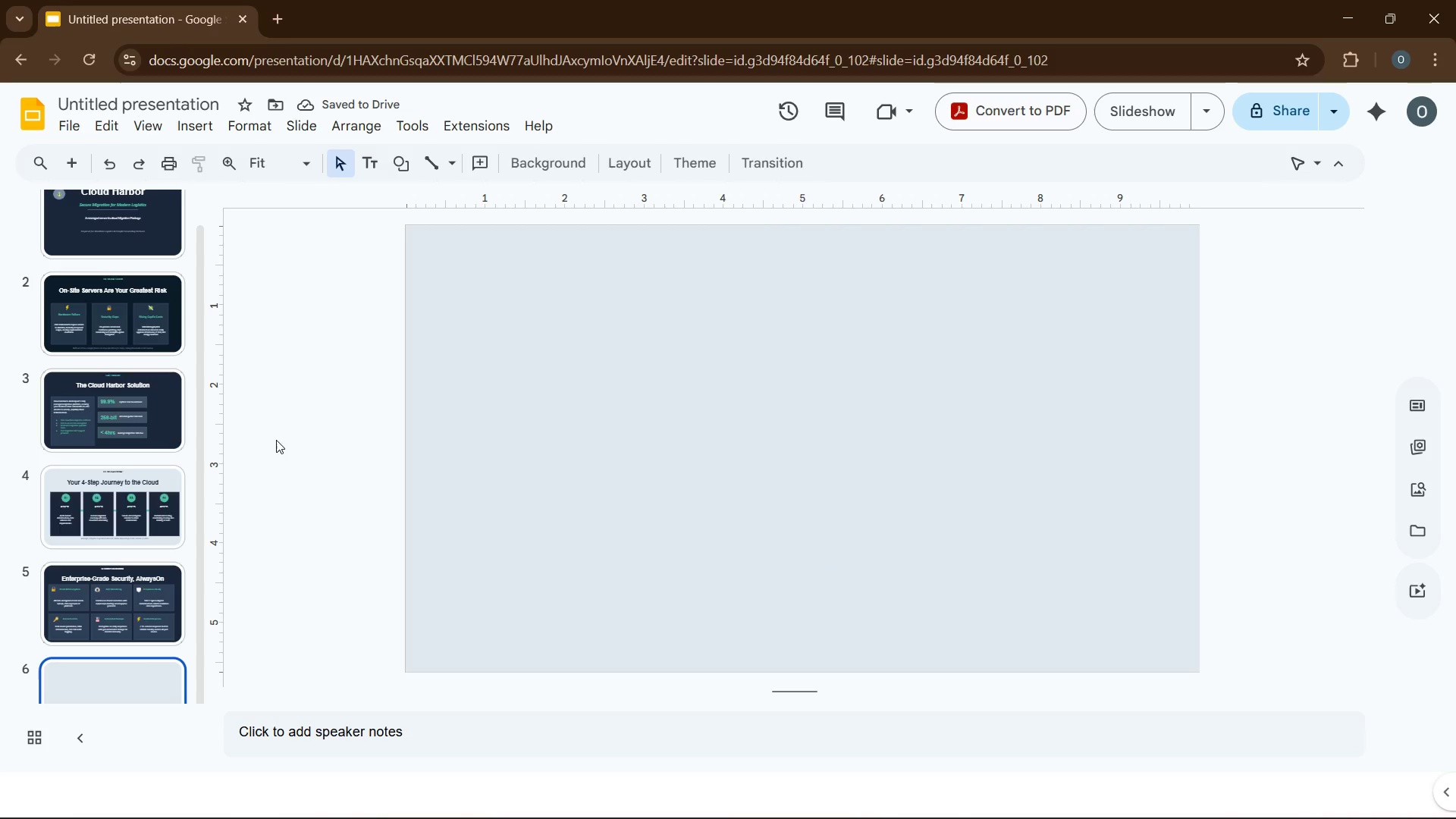 
left_click([92, 584])
 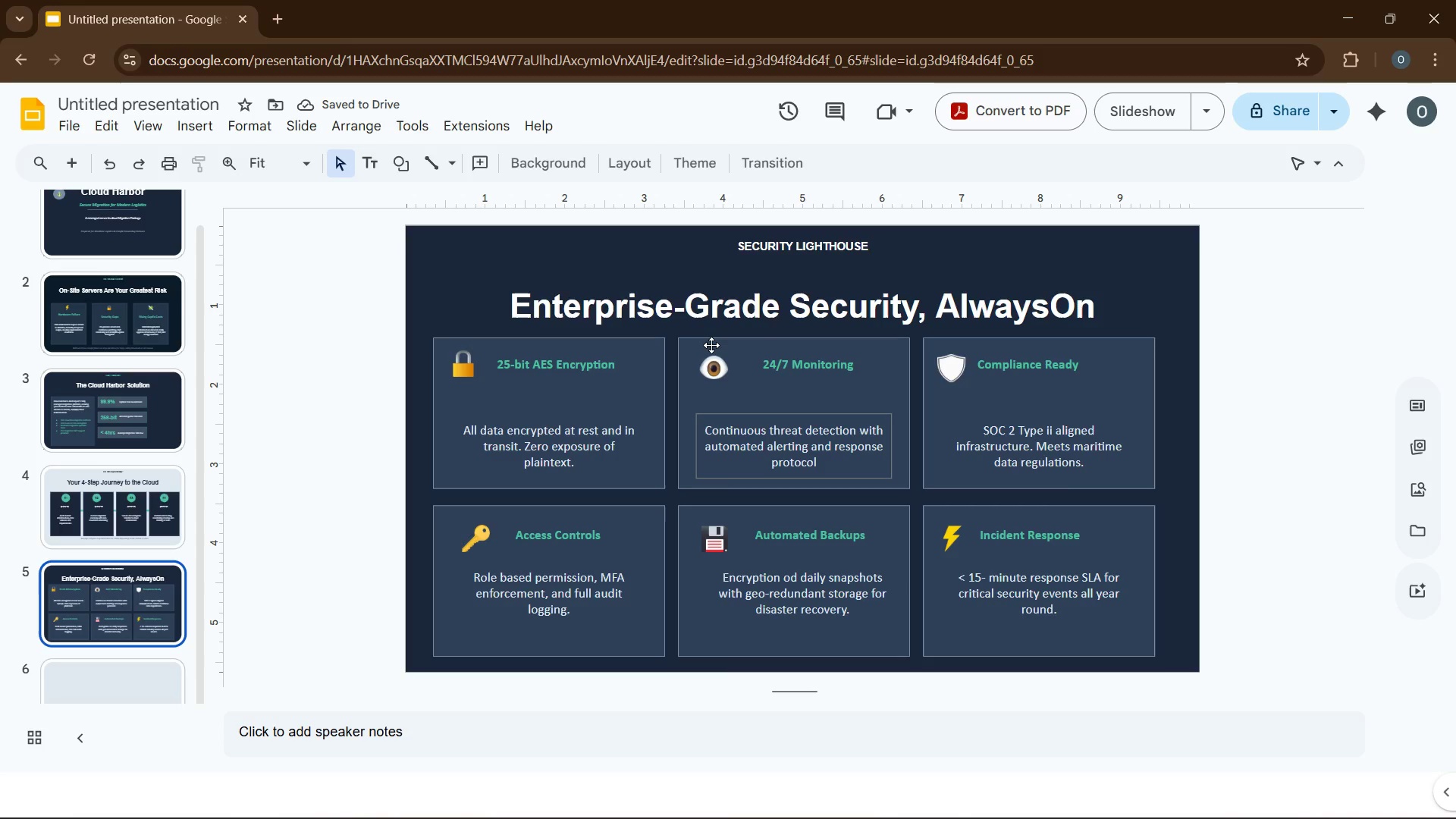 
left_click([758, 257])
 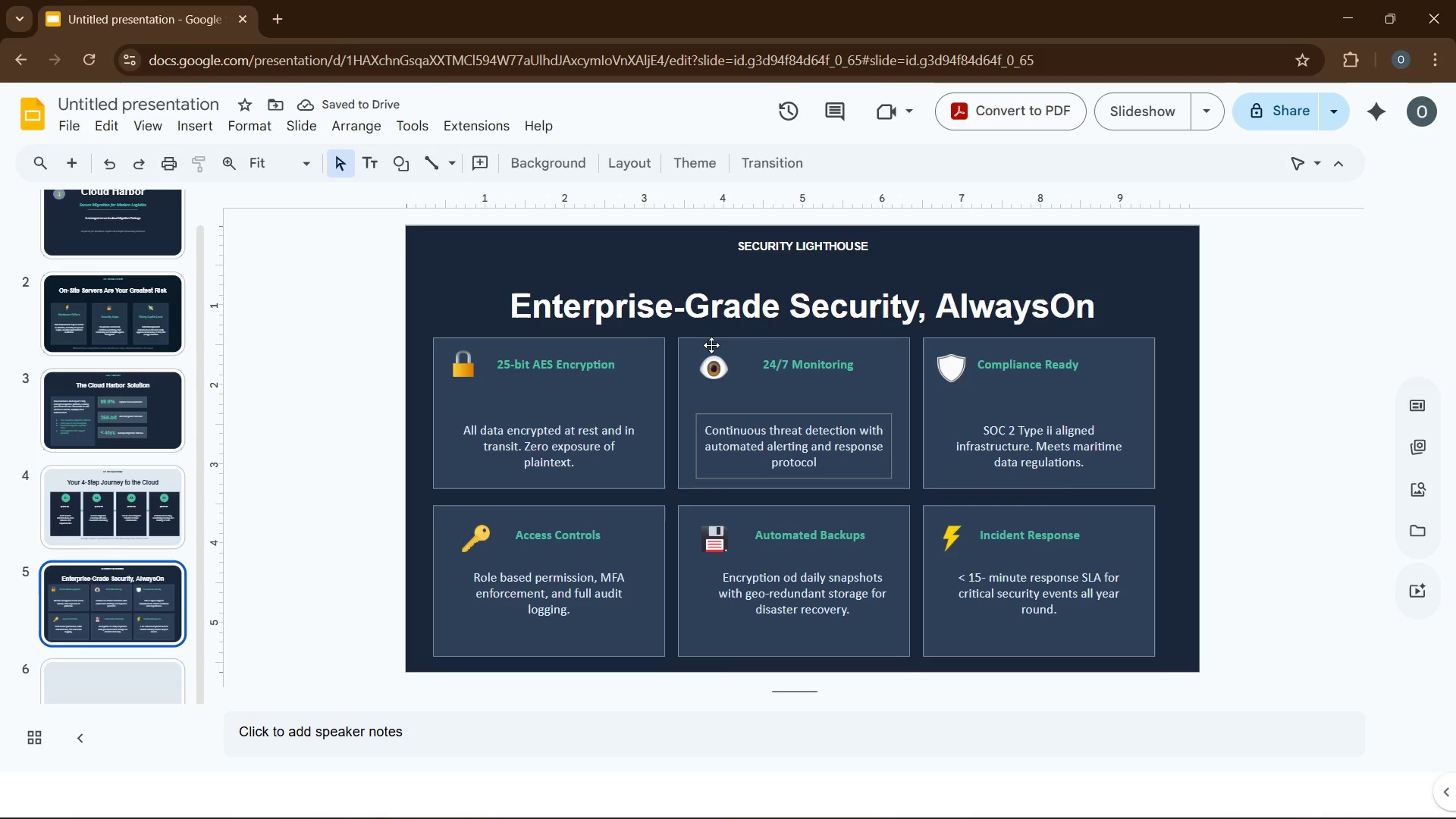 
hold_key(key=ControlLeft, duration=0.62)
 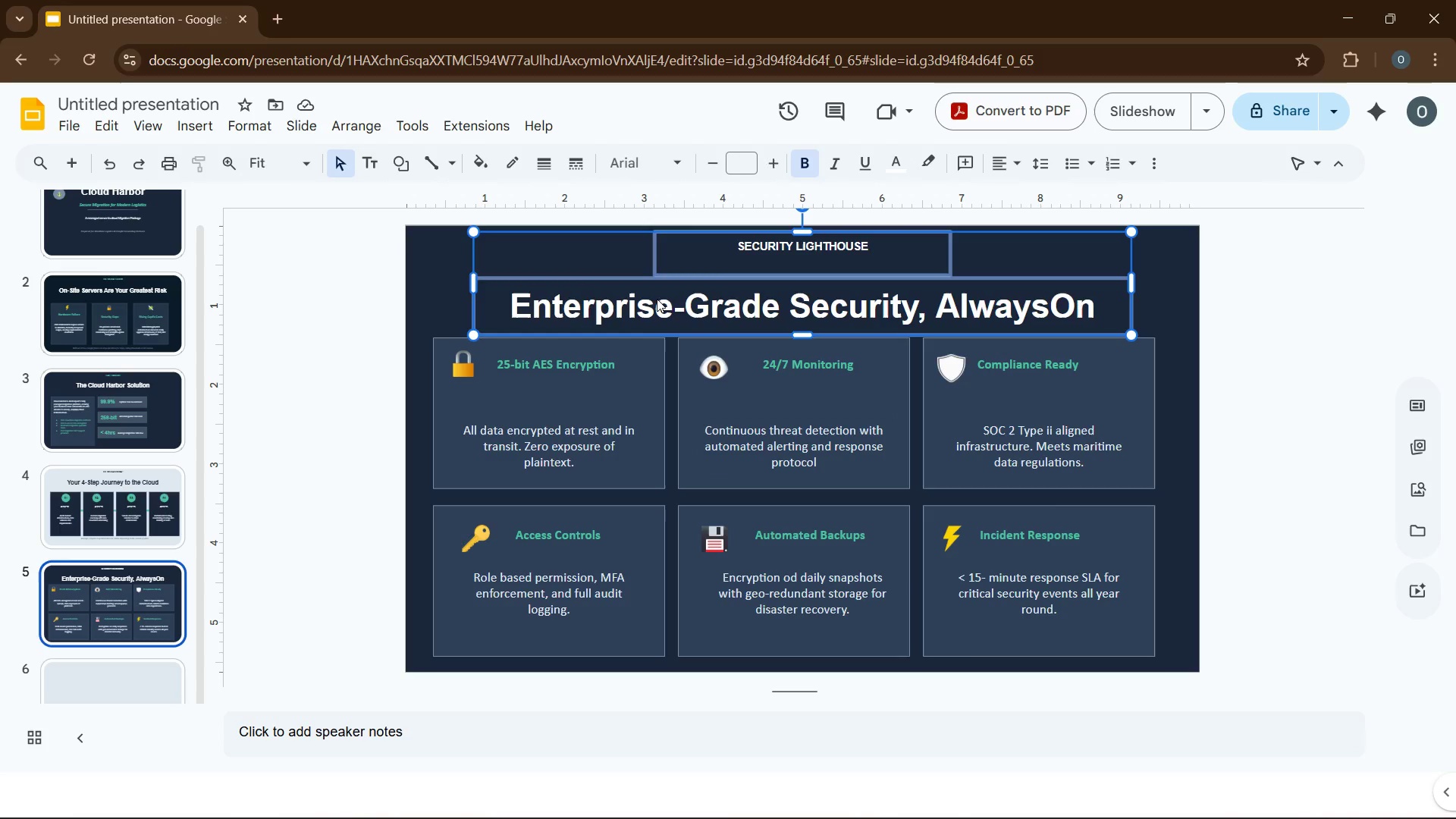 
key(Control+C)
 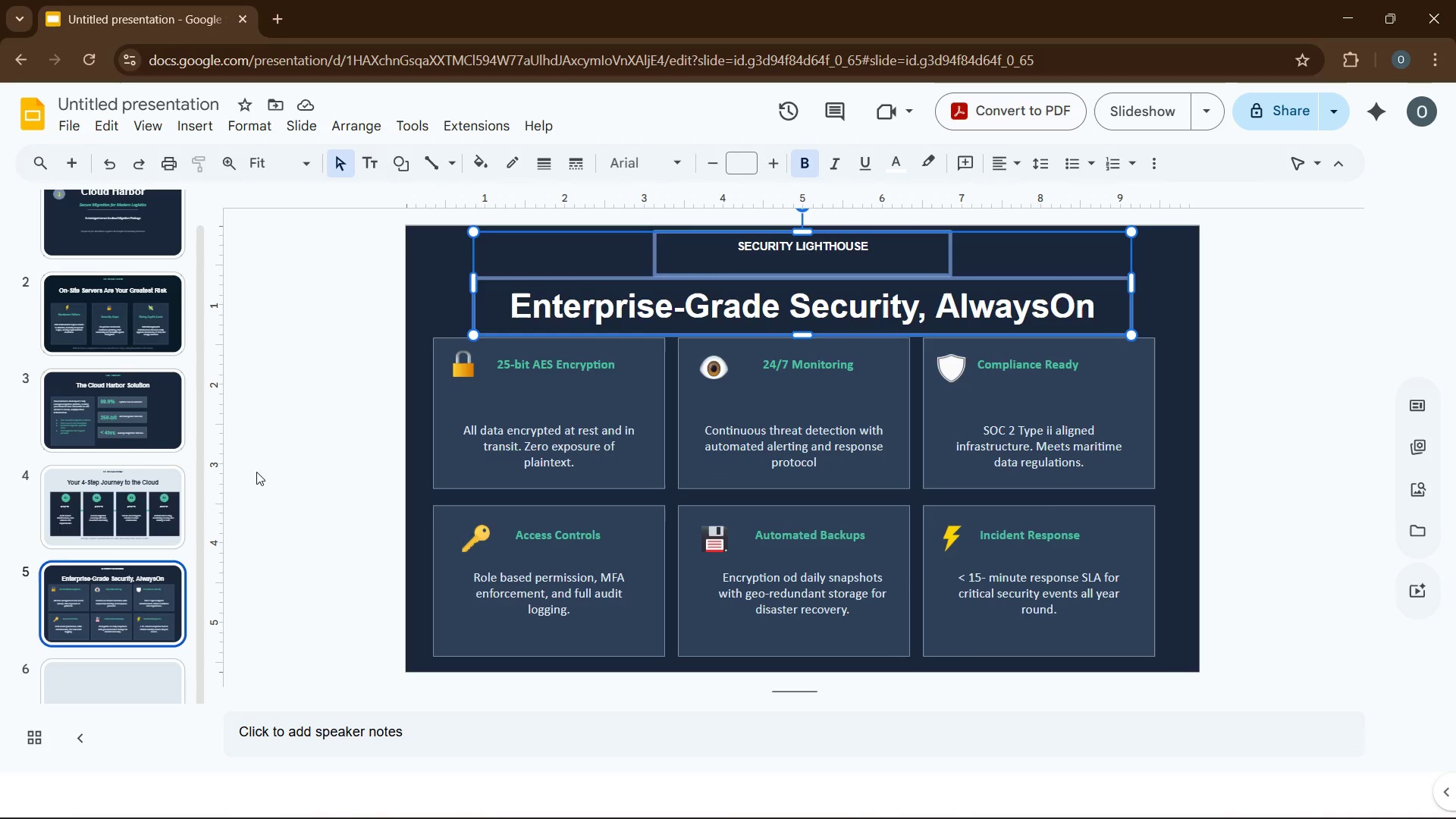 
left_click([275, 468])
 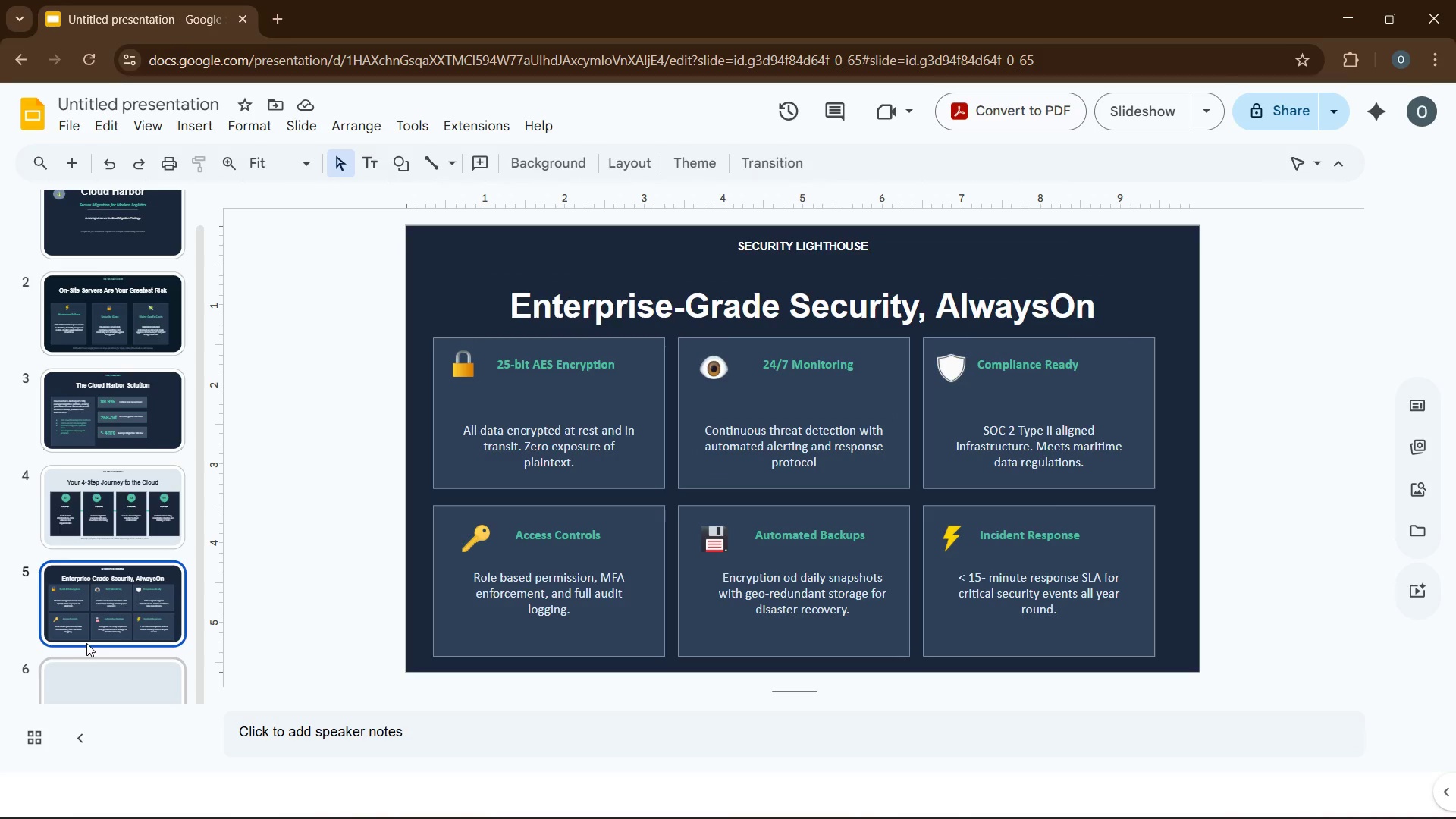 
left_click([86, 643])
 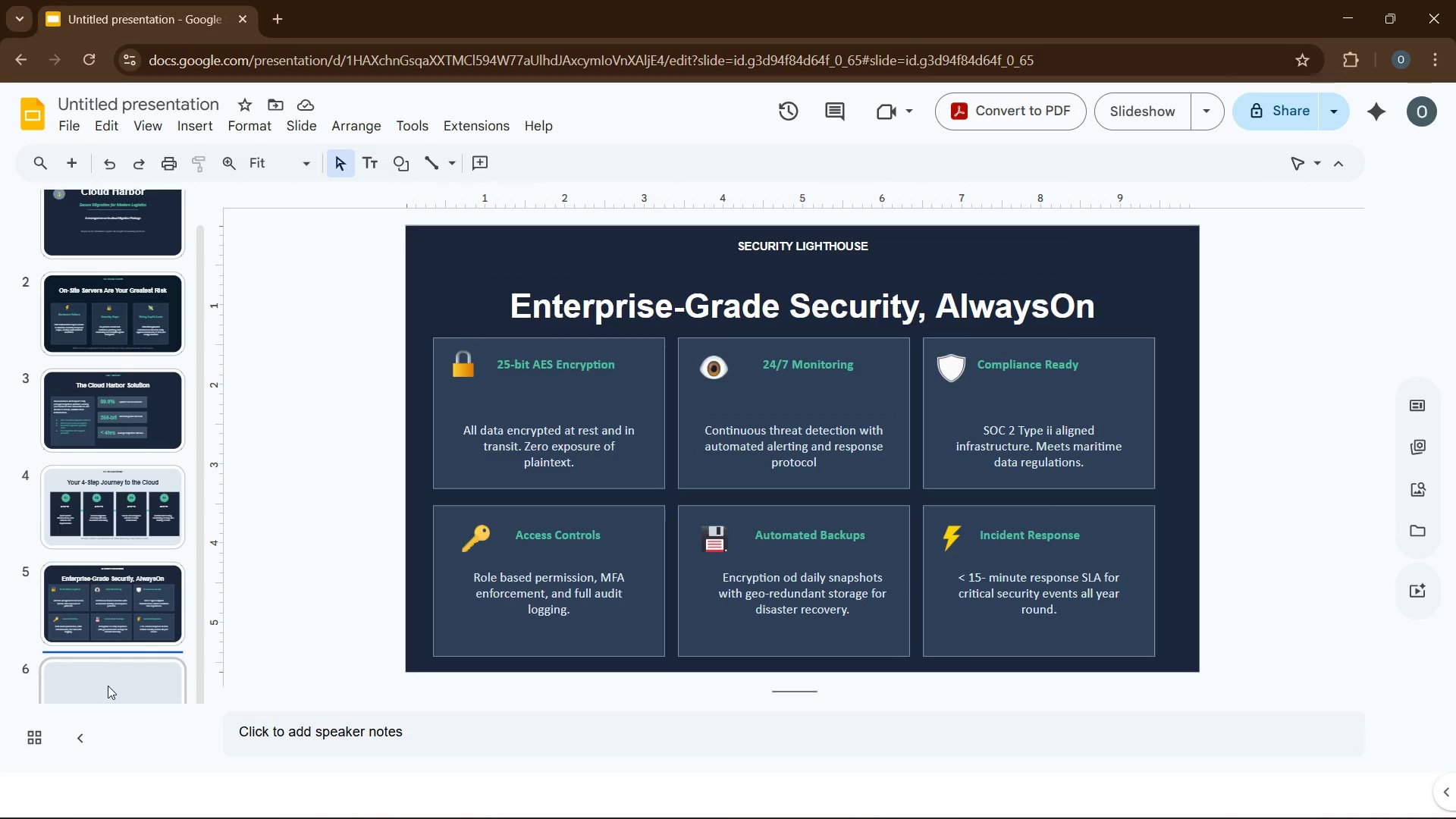 
left_click([108, 686])
 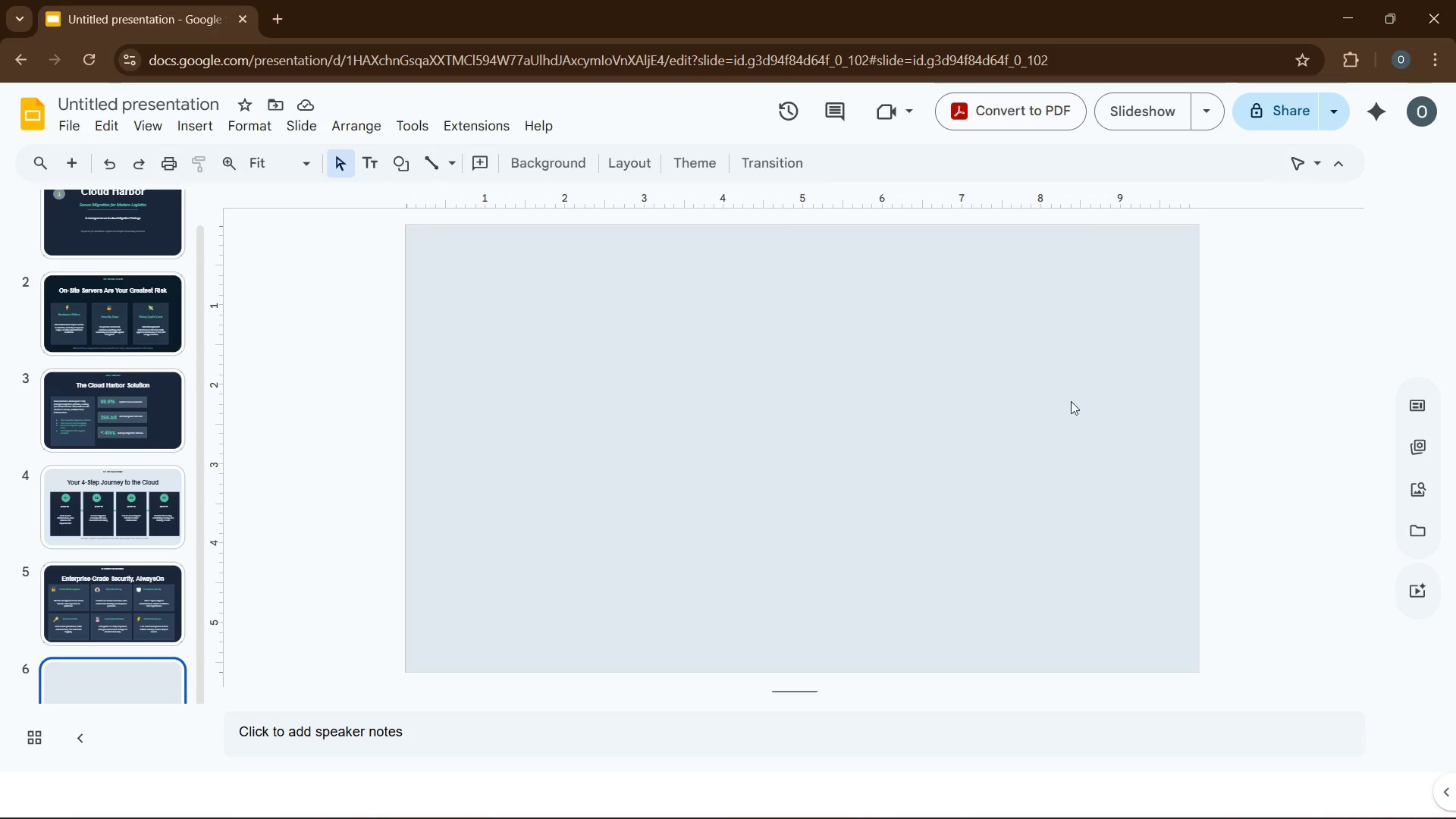 
left_click([947, 367])
 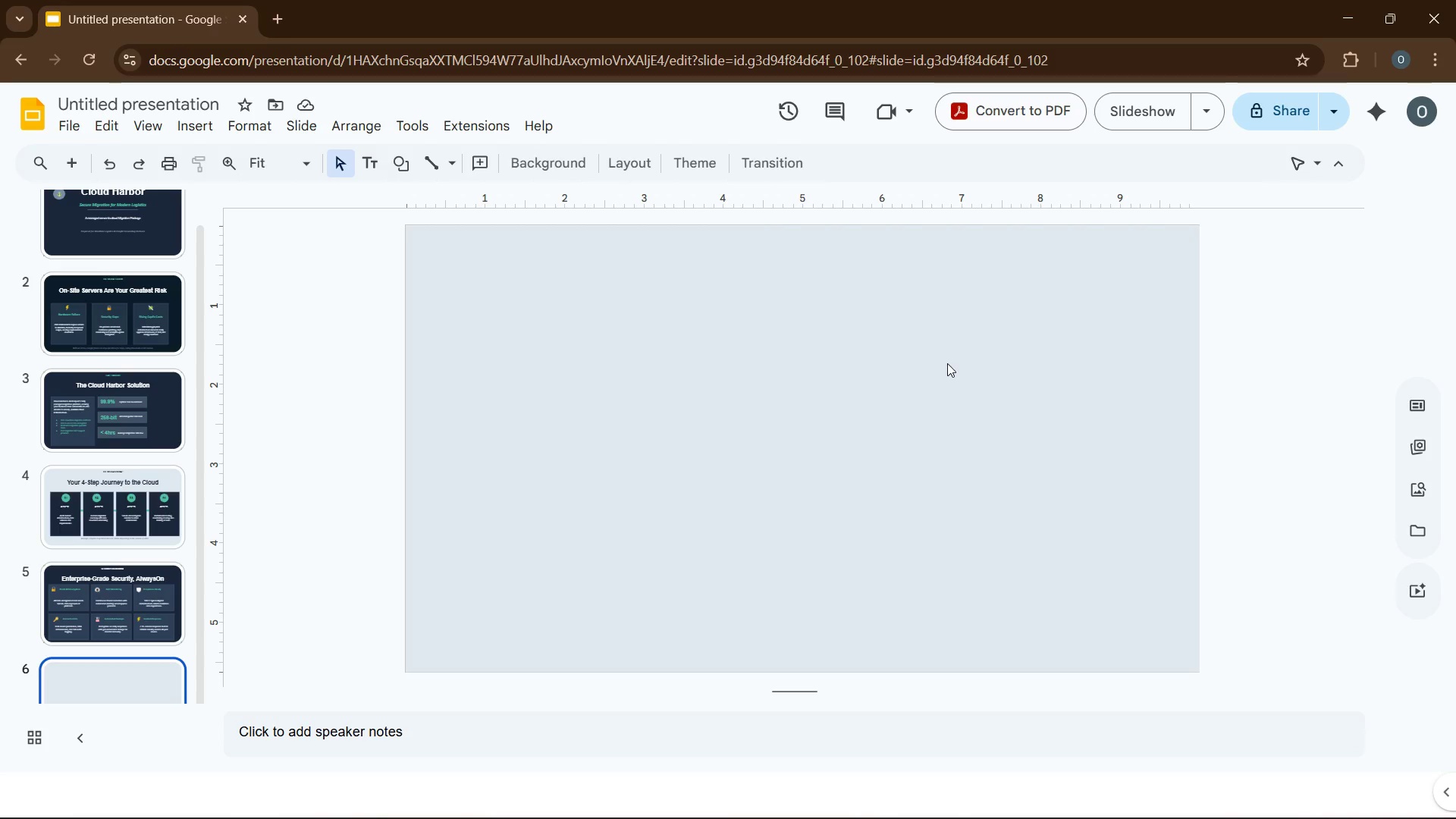 
key(Control+V)
 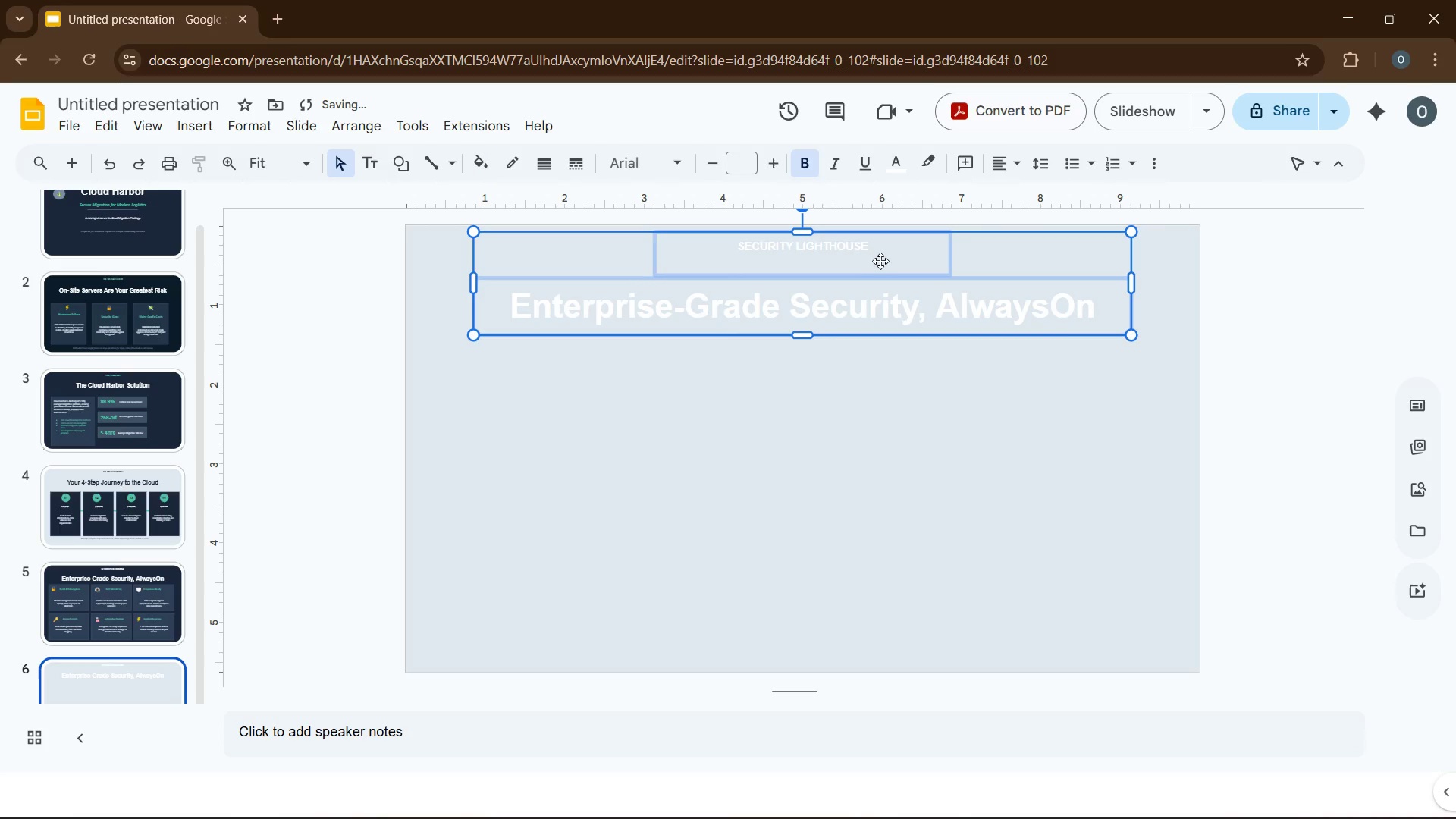 
left_click([878, 254])
 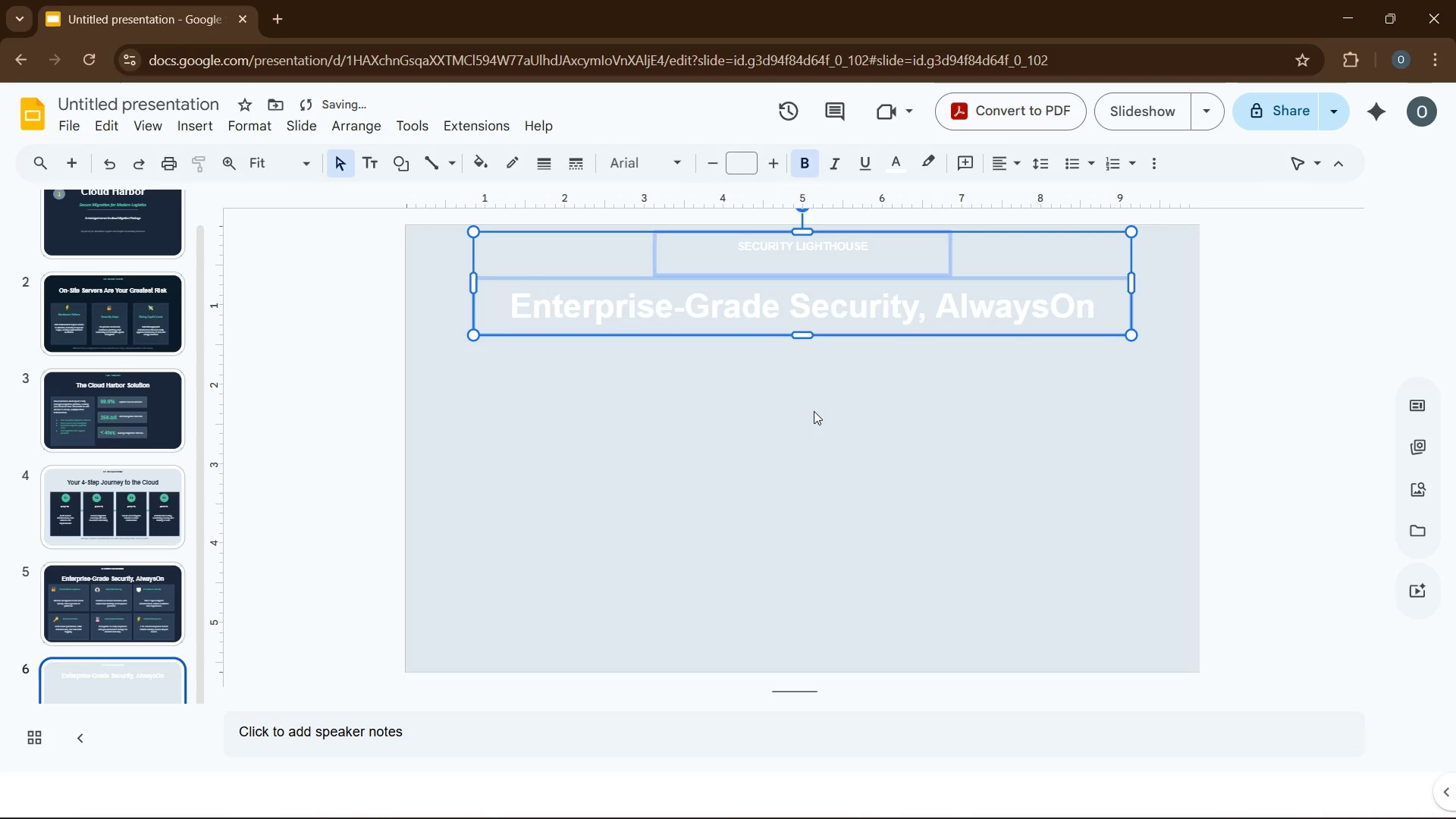 
left_click([814, 411])
 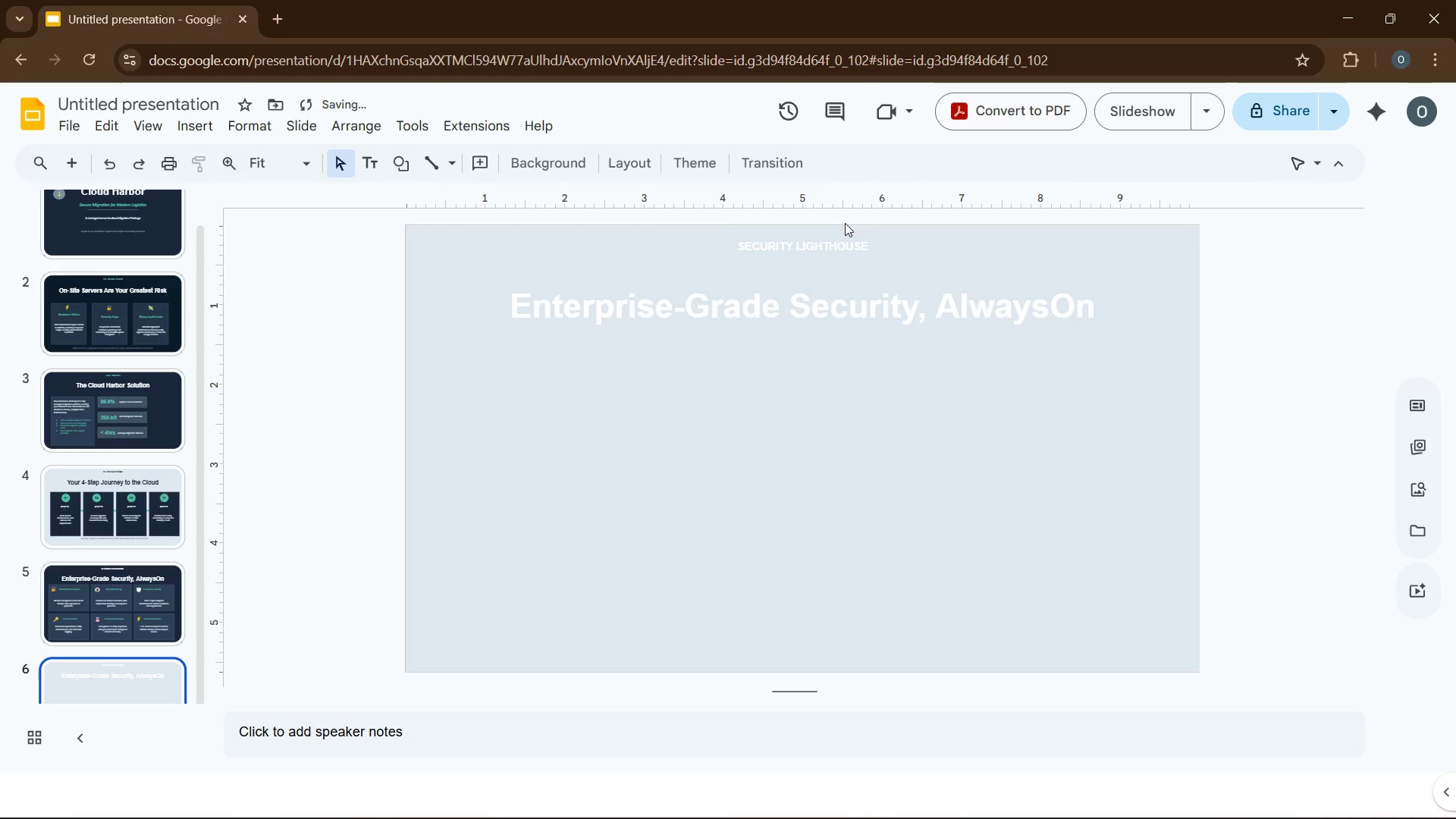 
left_click([845, 223])
 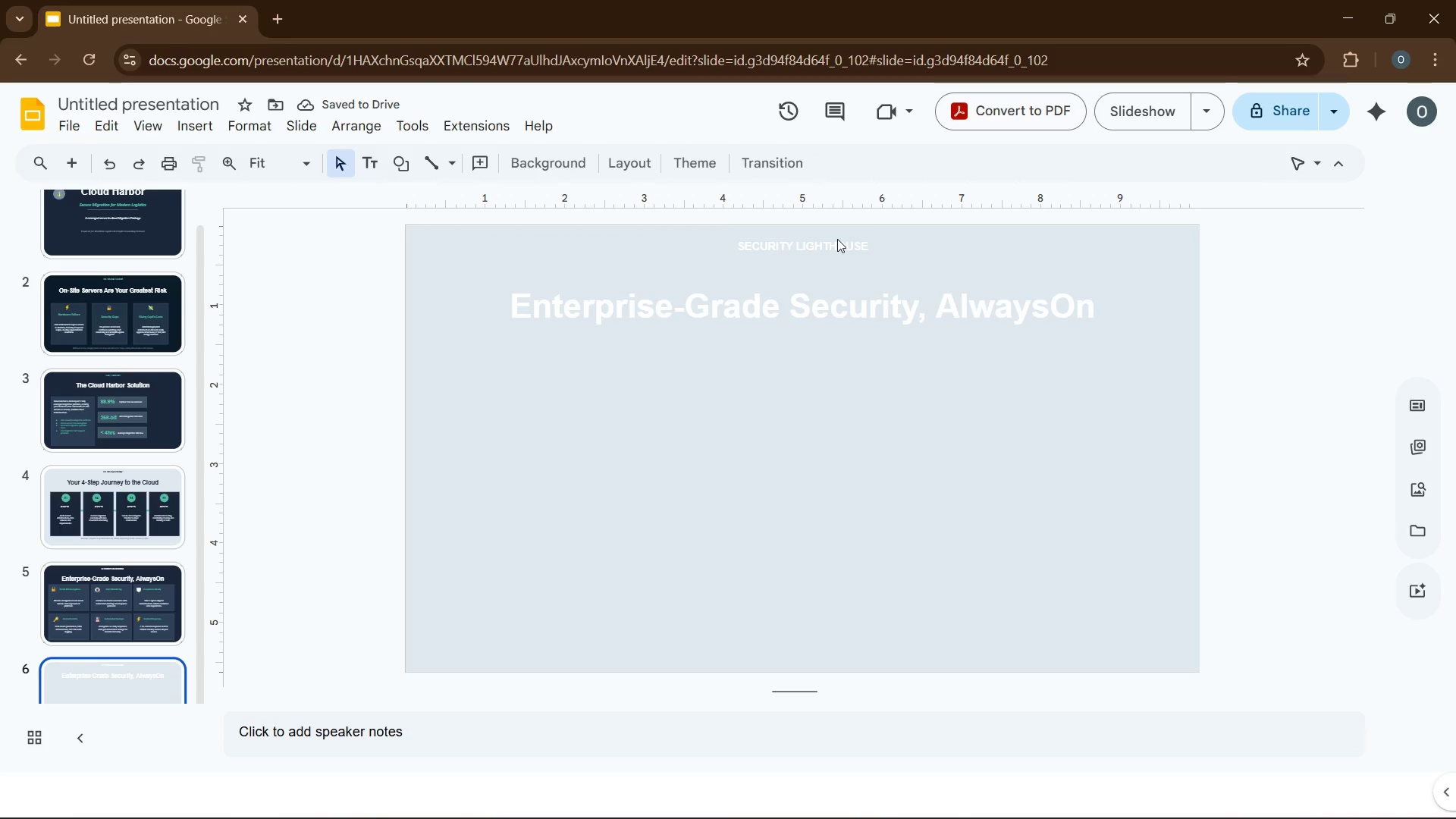 
left_click([837, 239])
 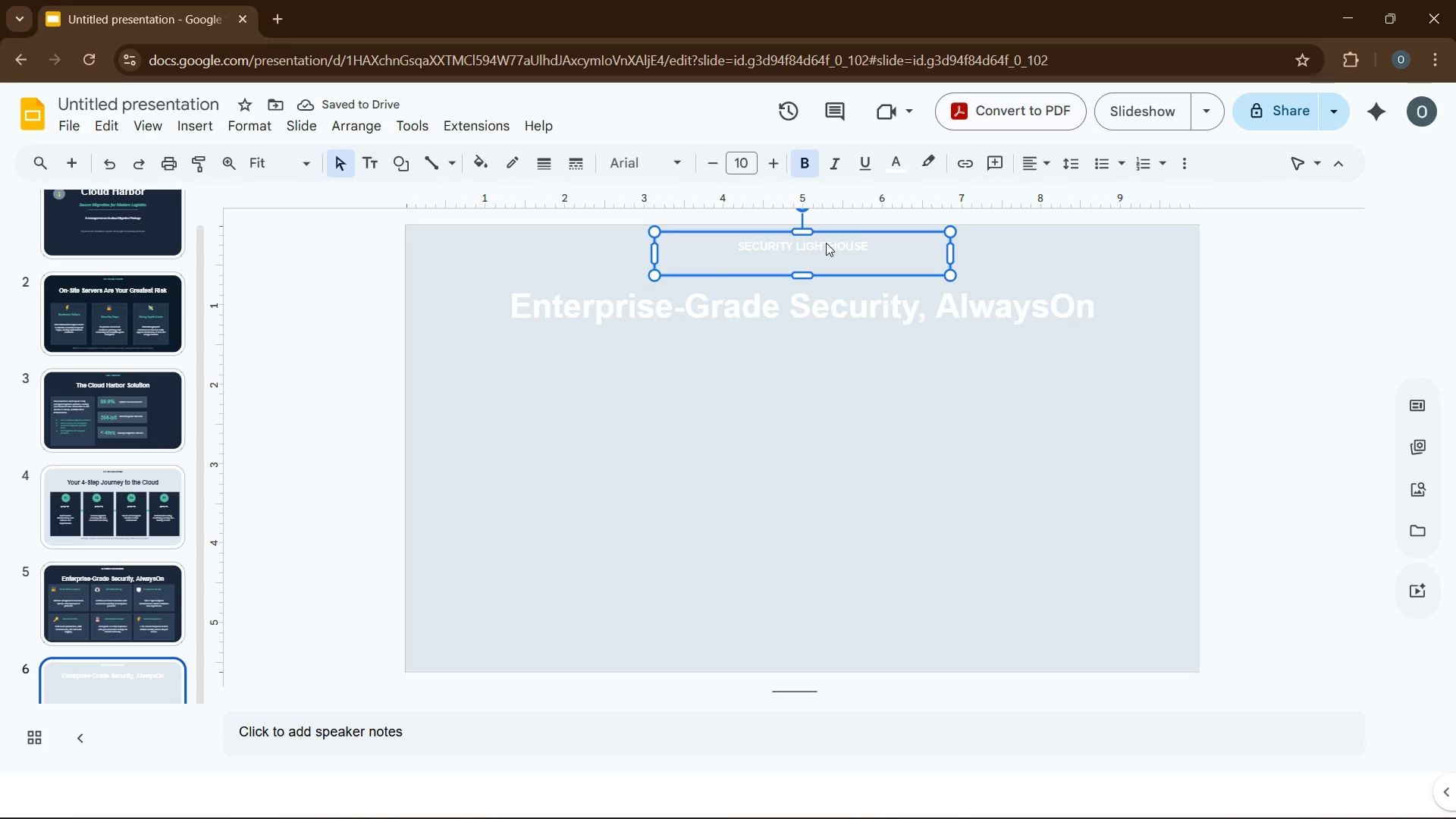 
double_click([826, 243])
 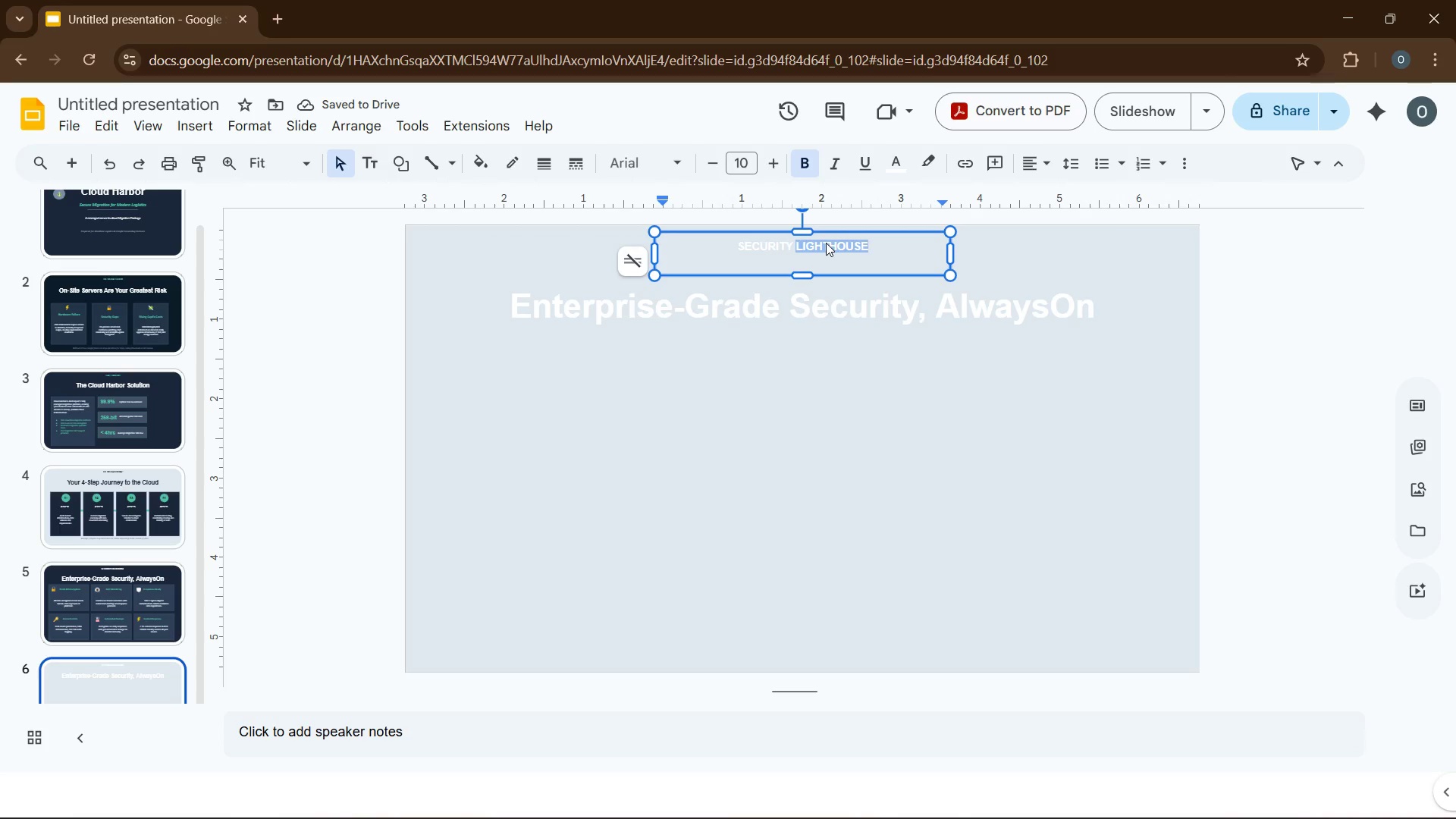 
key(Control+A)
 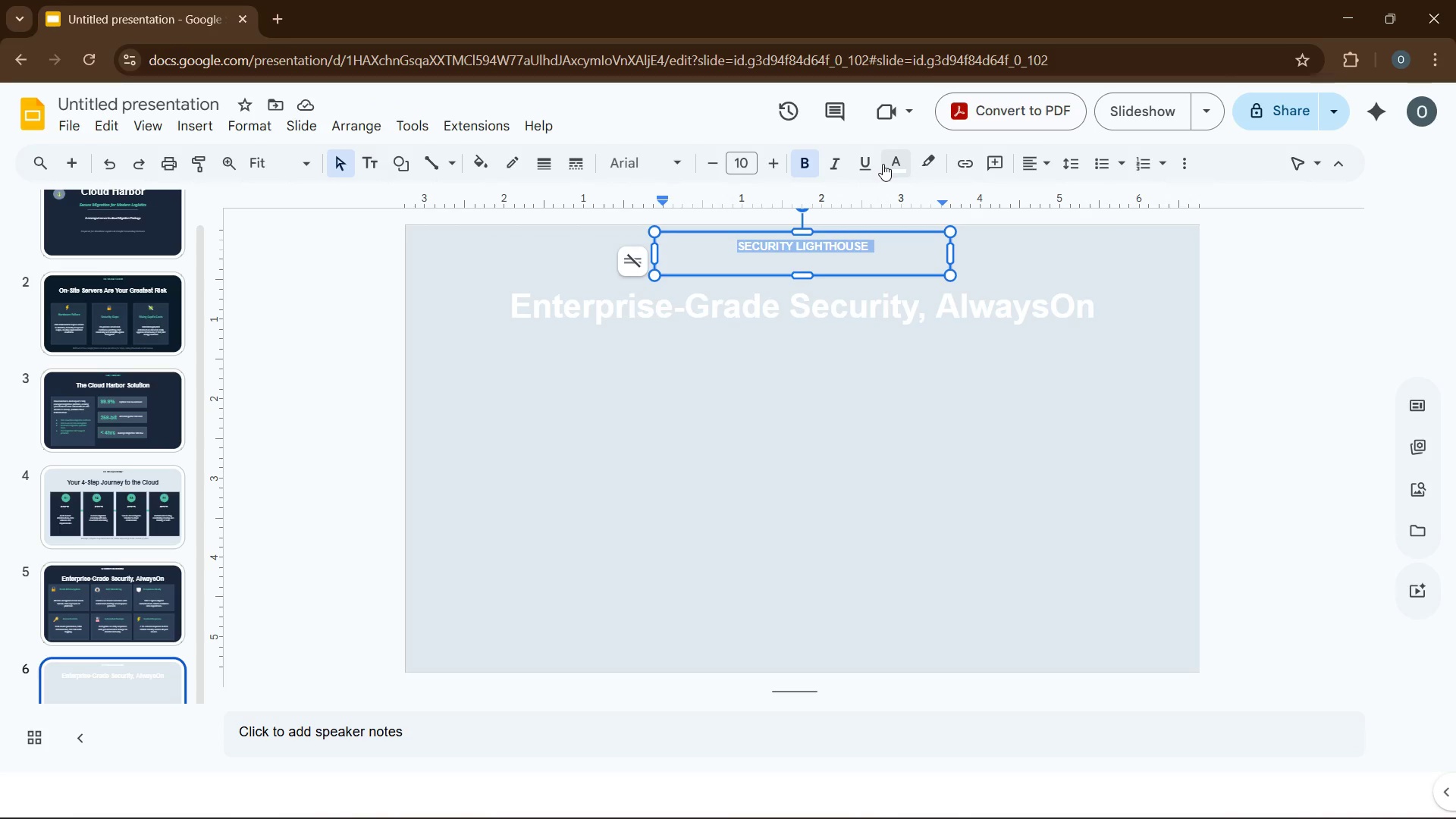 
left_click([884, 164])
 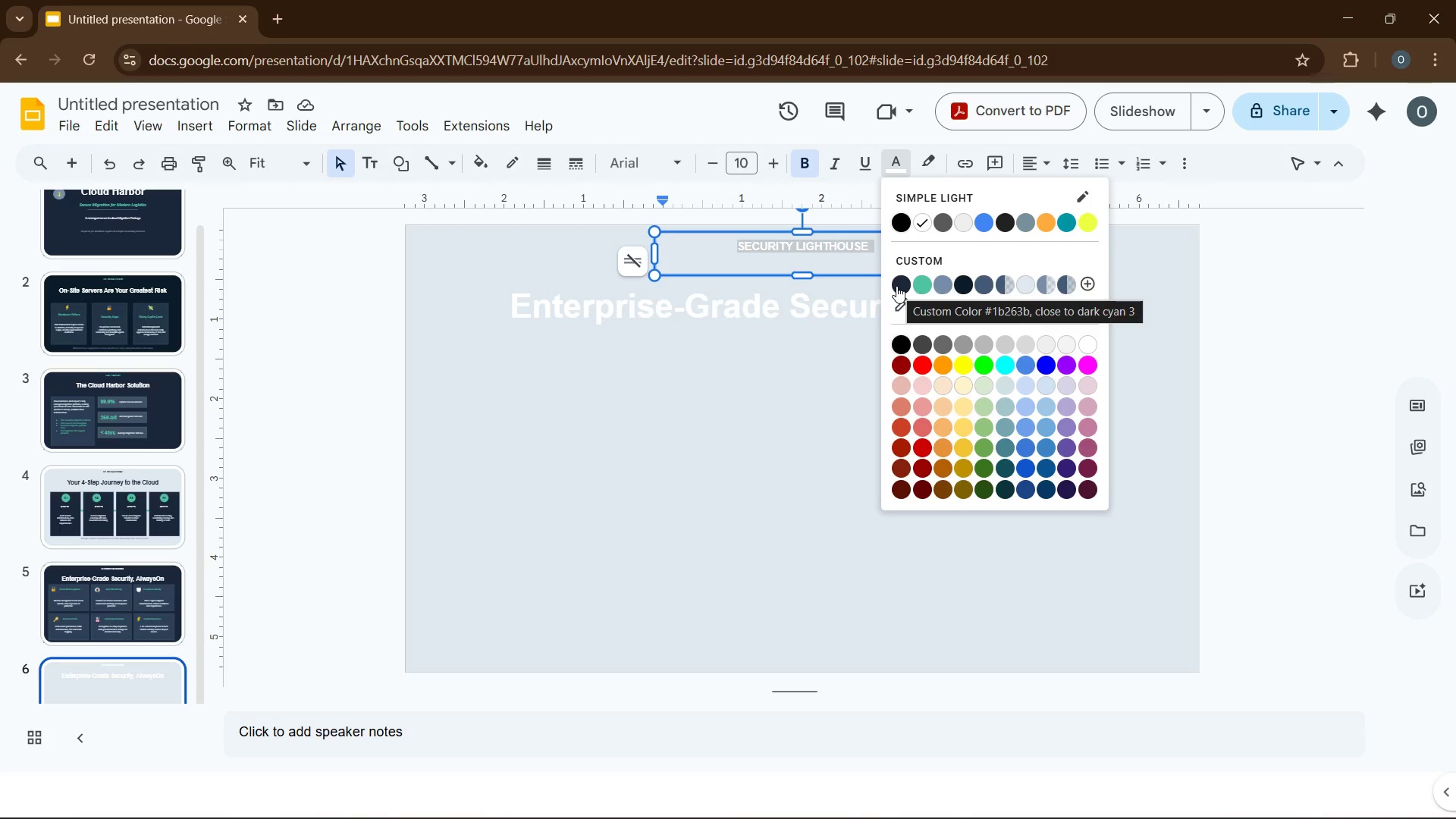 
left_click([896, 286])
 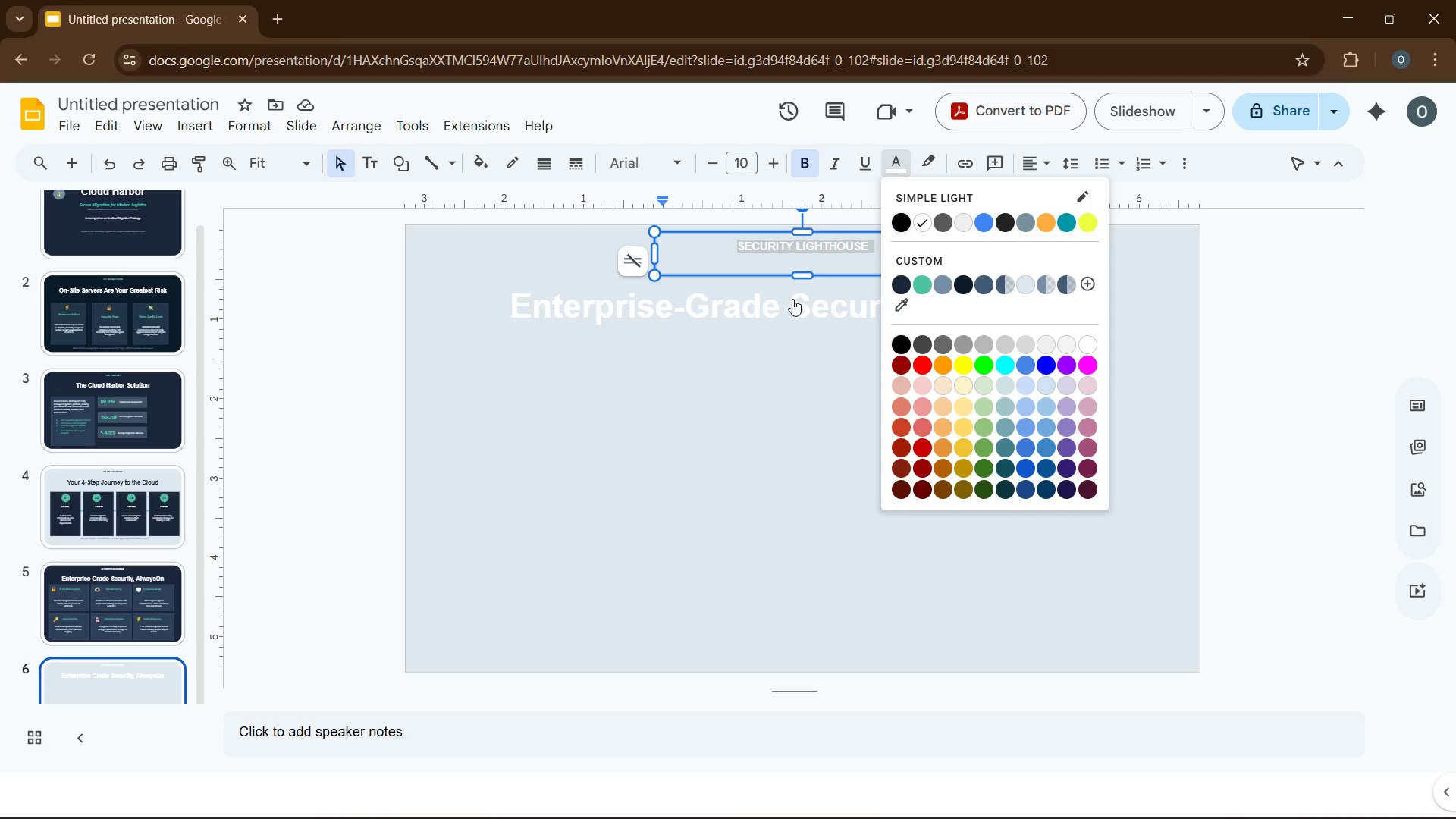 
wait(9.61)
 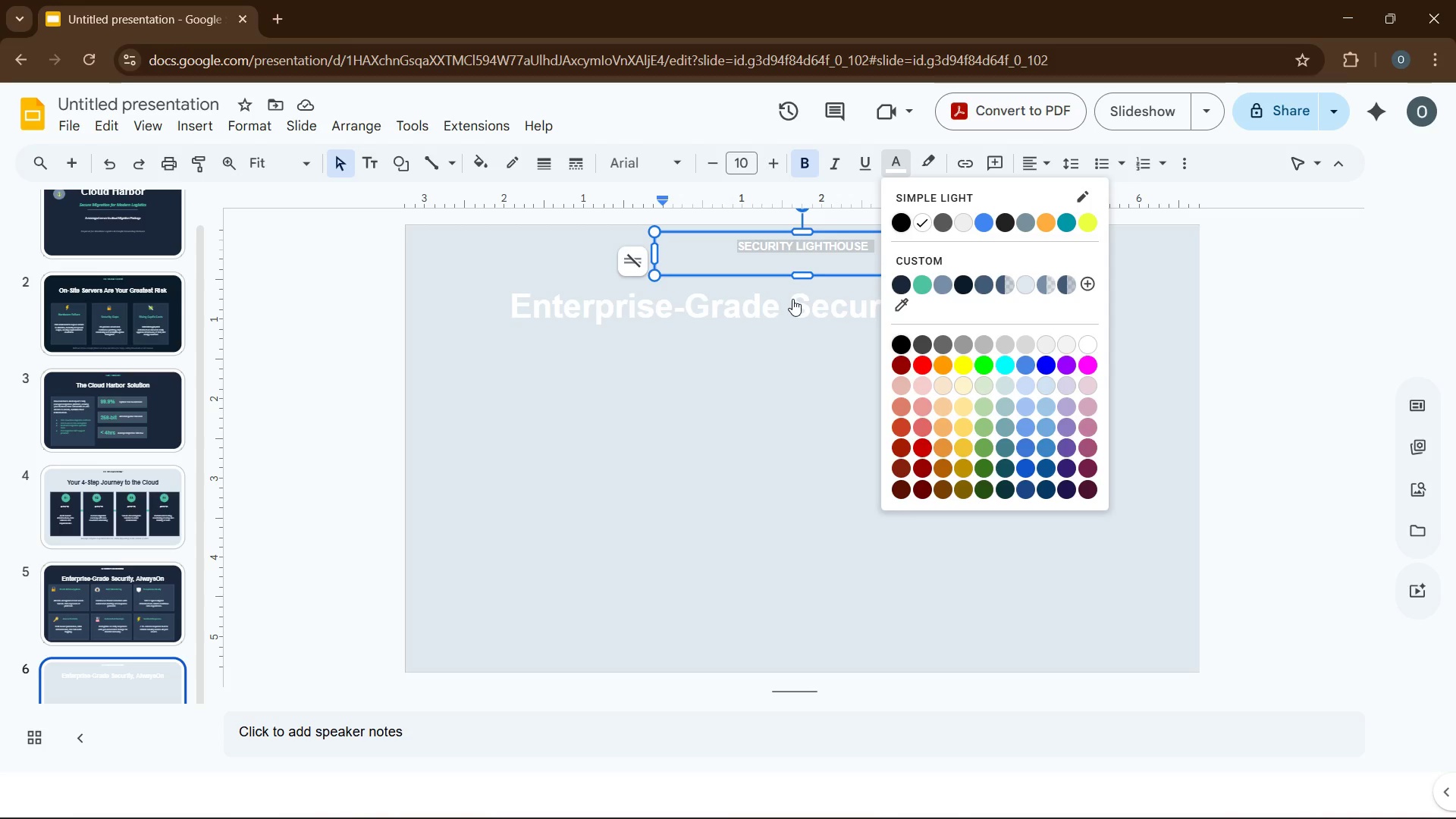 
left_click([822, 300])
 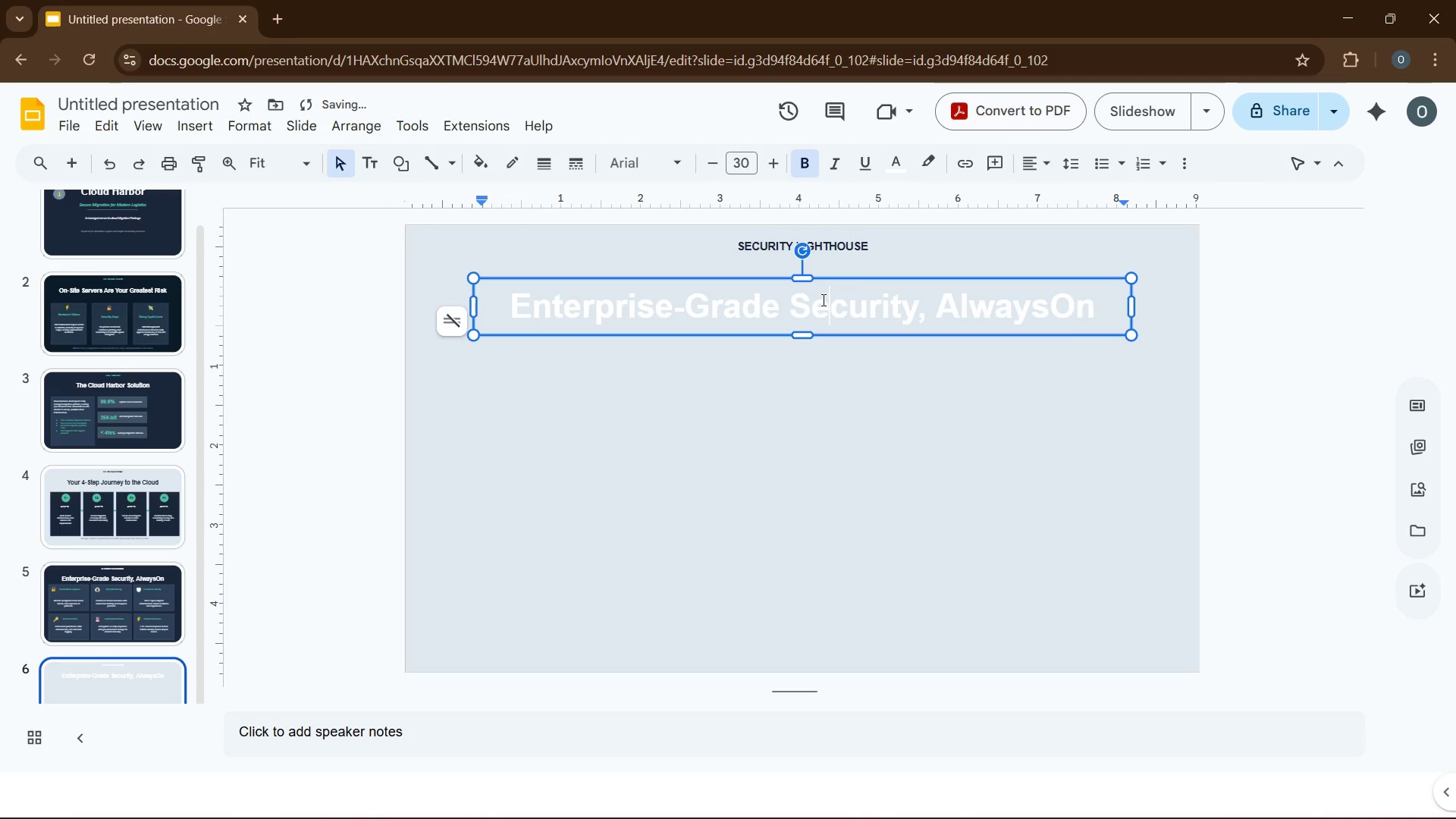 
key(Control+A)
 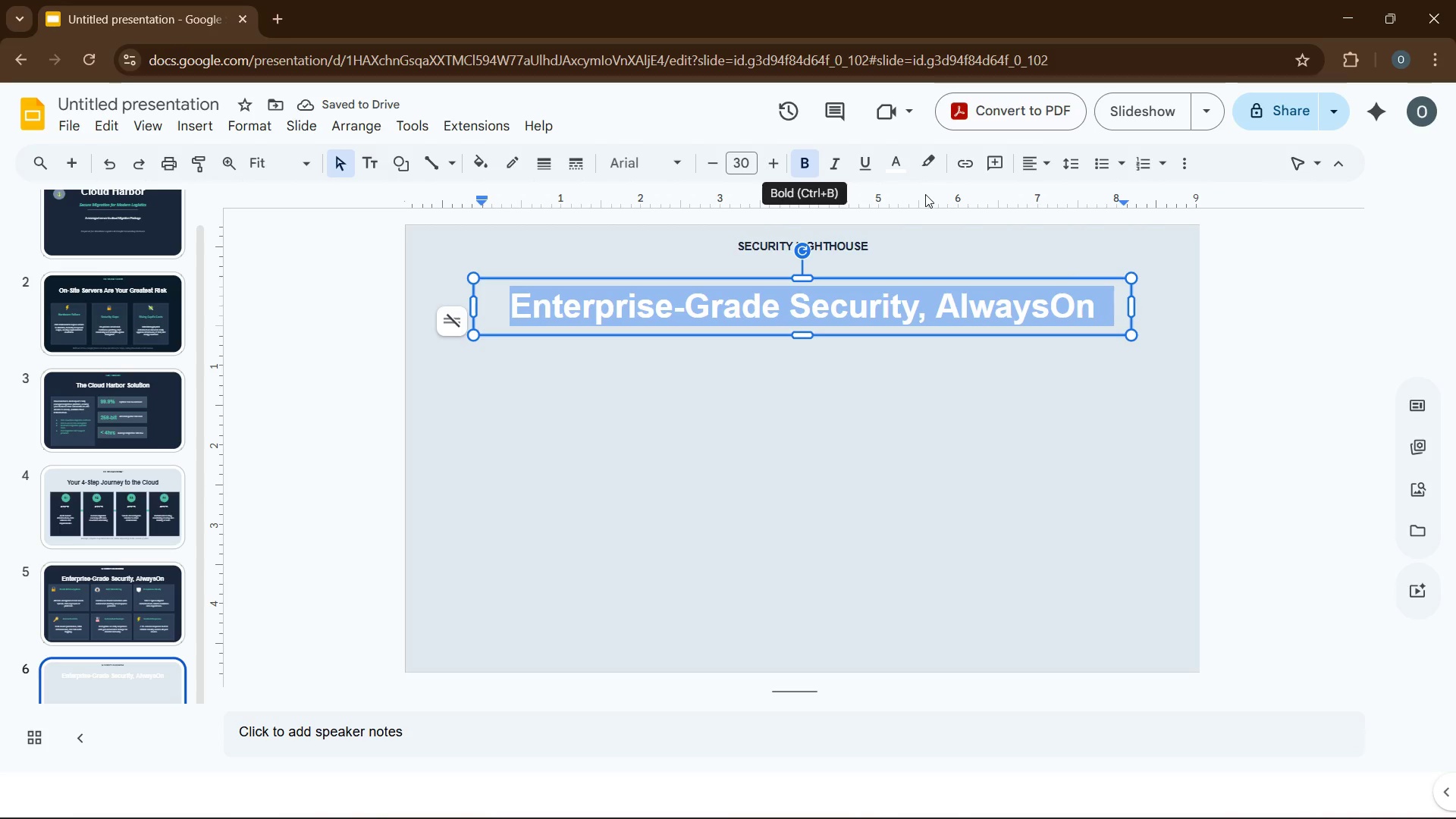 
left_click([905, 172])
 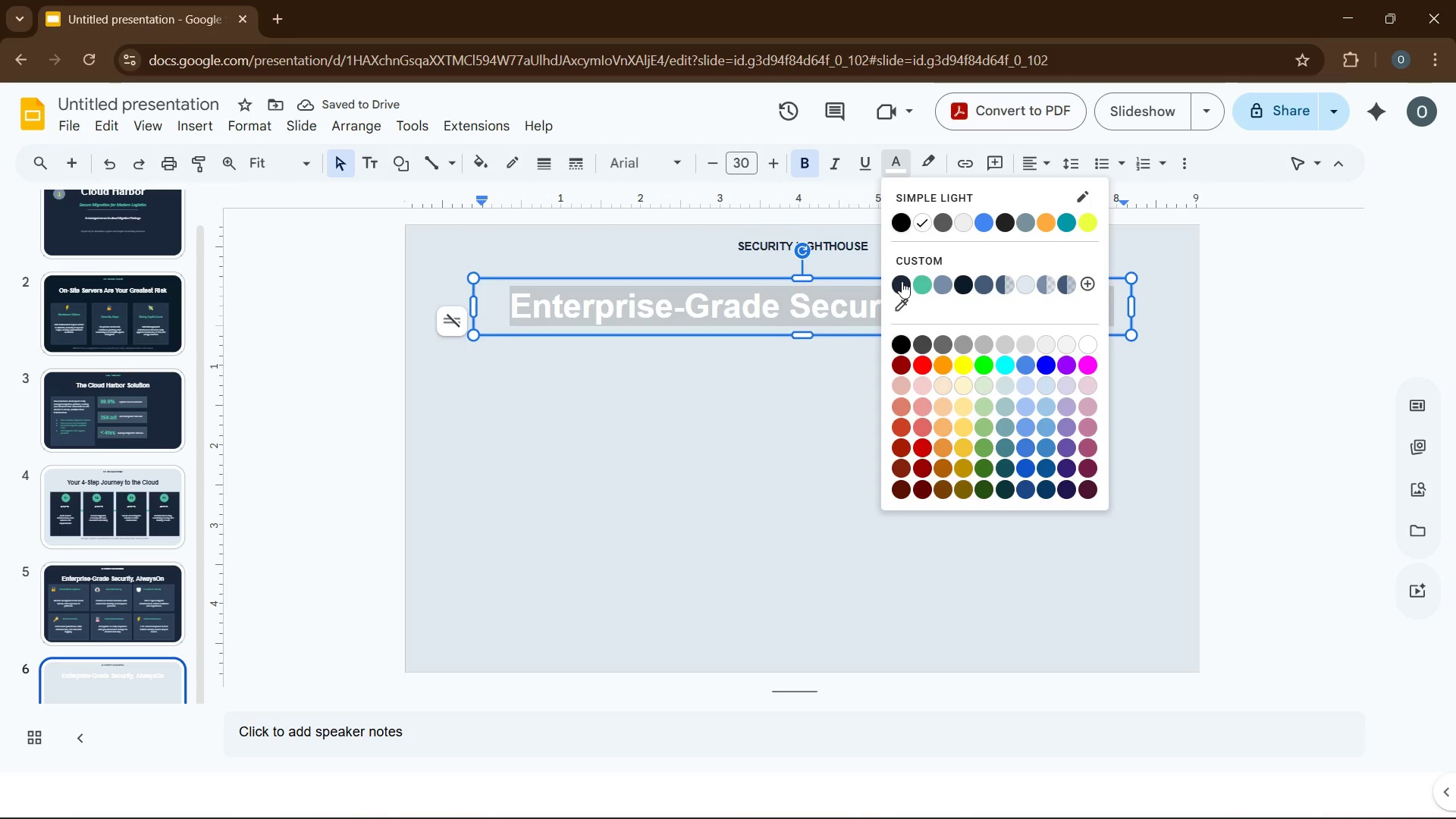 
left_click([902, 281])
 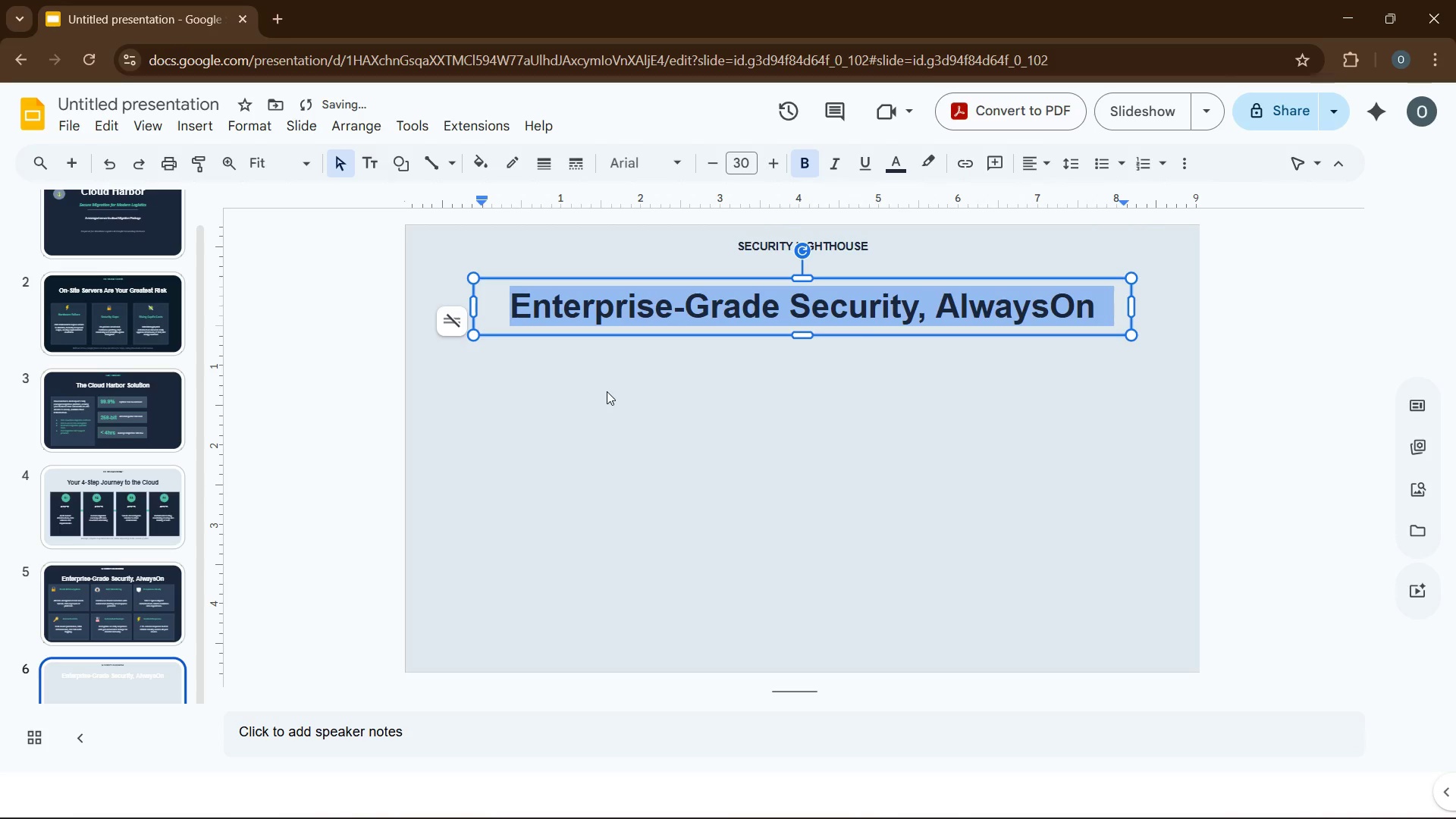 
left_click([607, 391])
 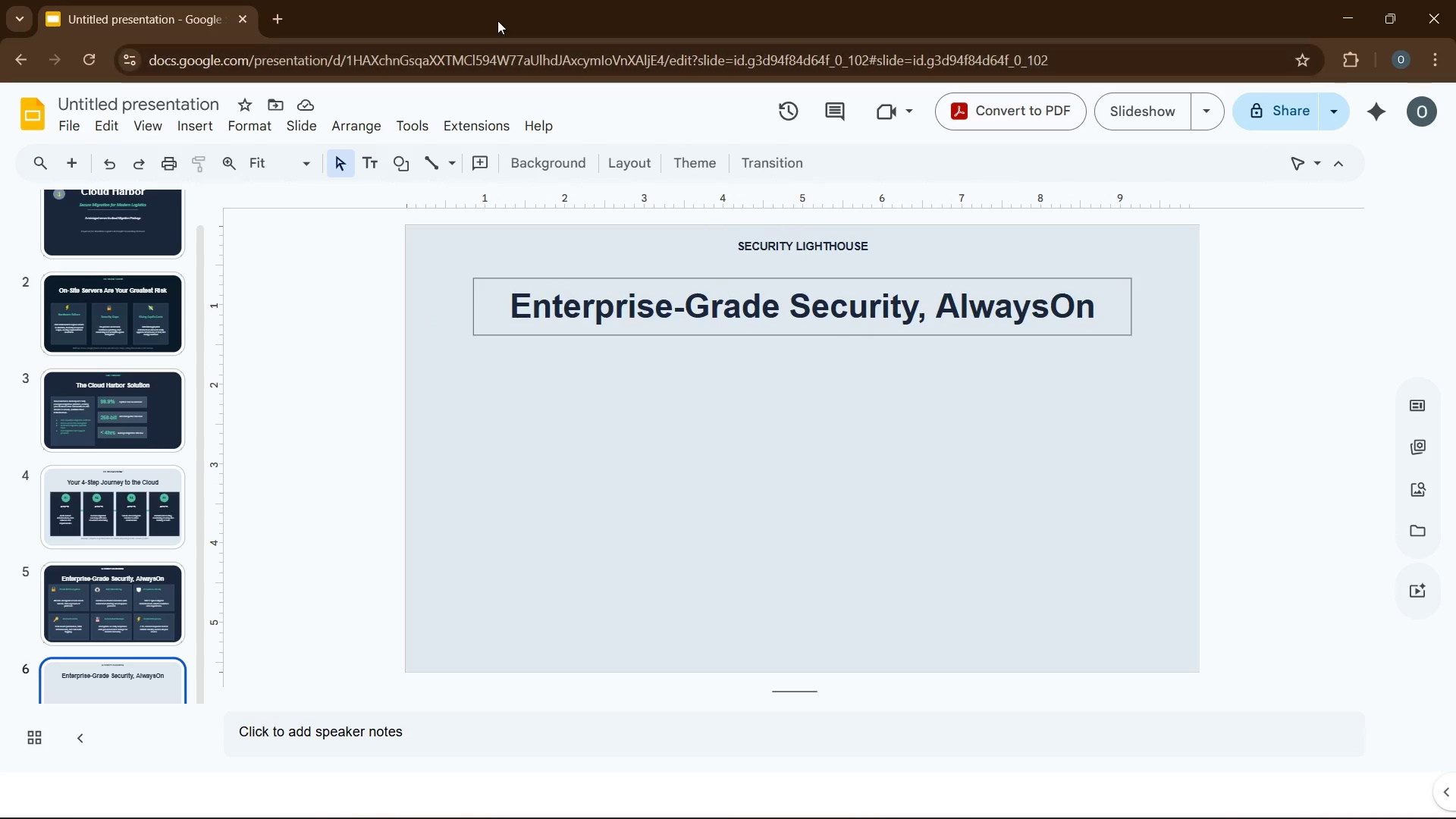 
wait(6.03)
 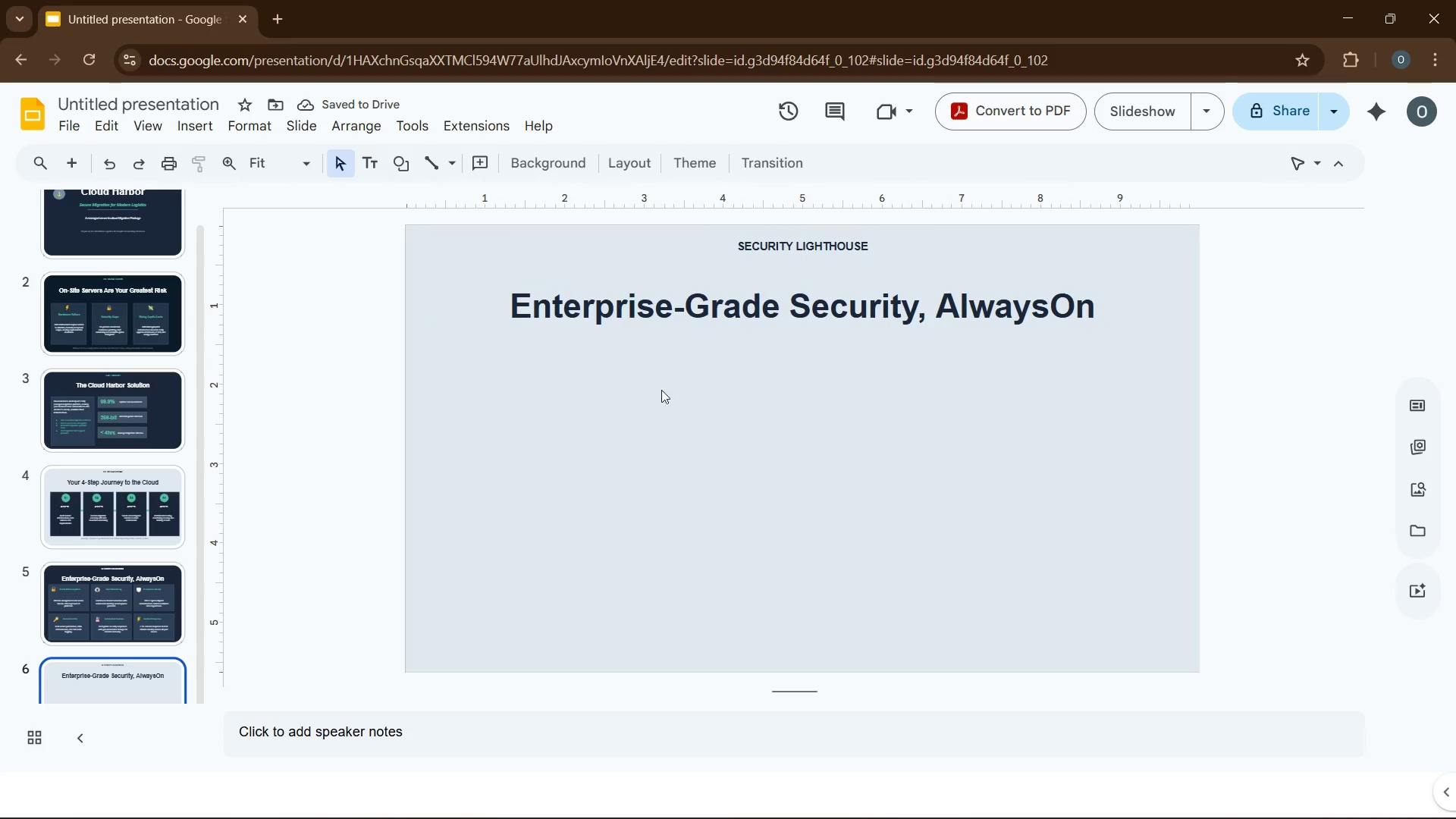 
left_click([190, 128])
 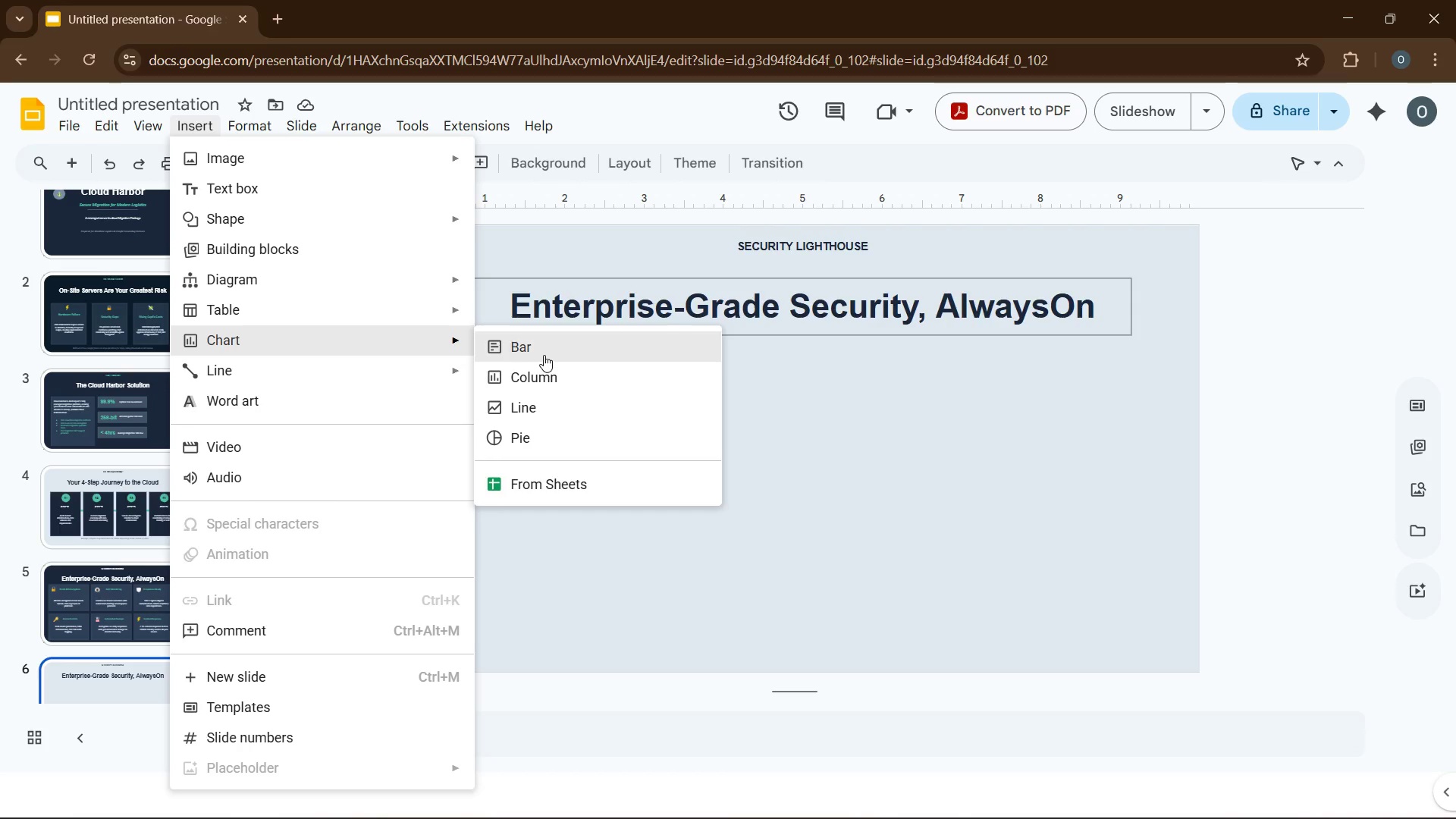 
left_click([545, 355])
 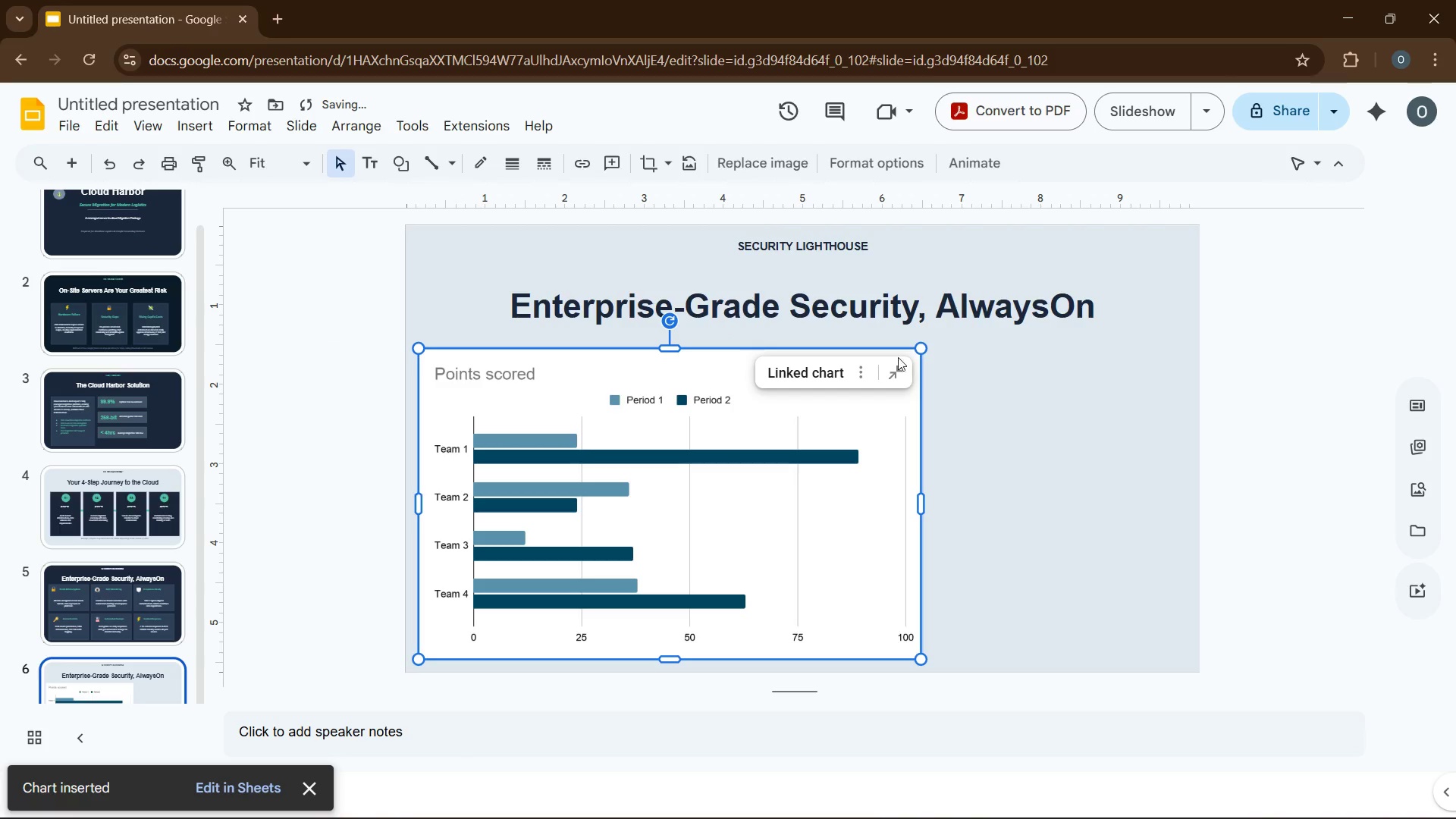 
wait(5.52)
 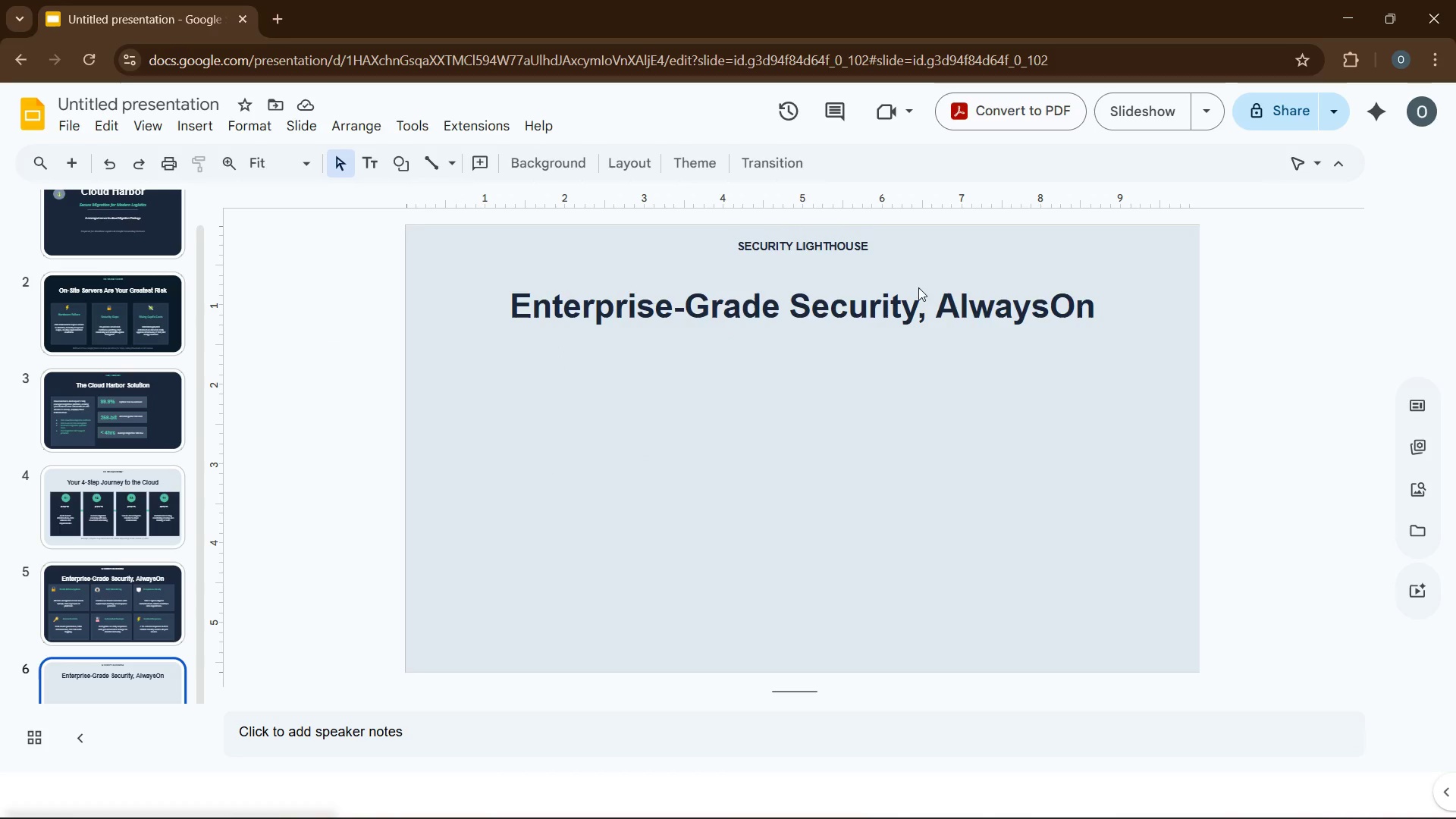 
left_click([858, 374])
 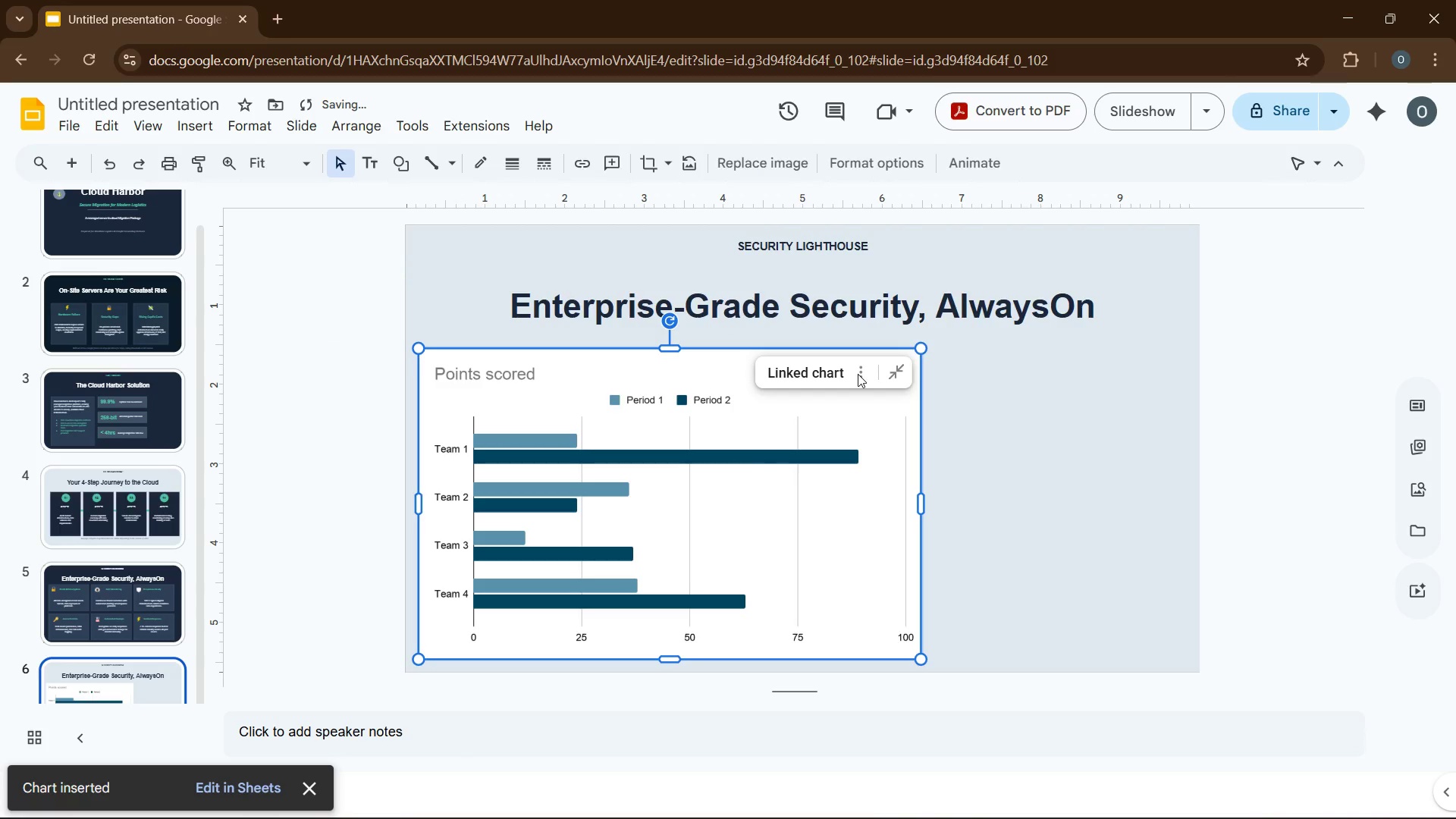 
left_click([833, 403])
 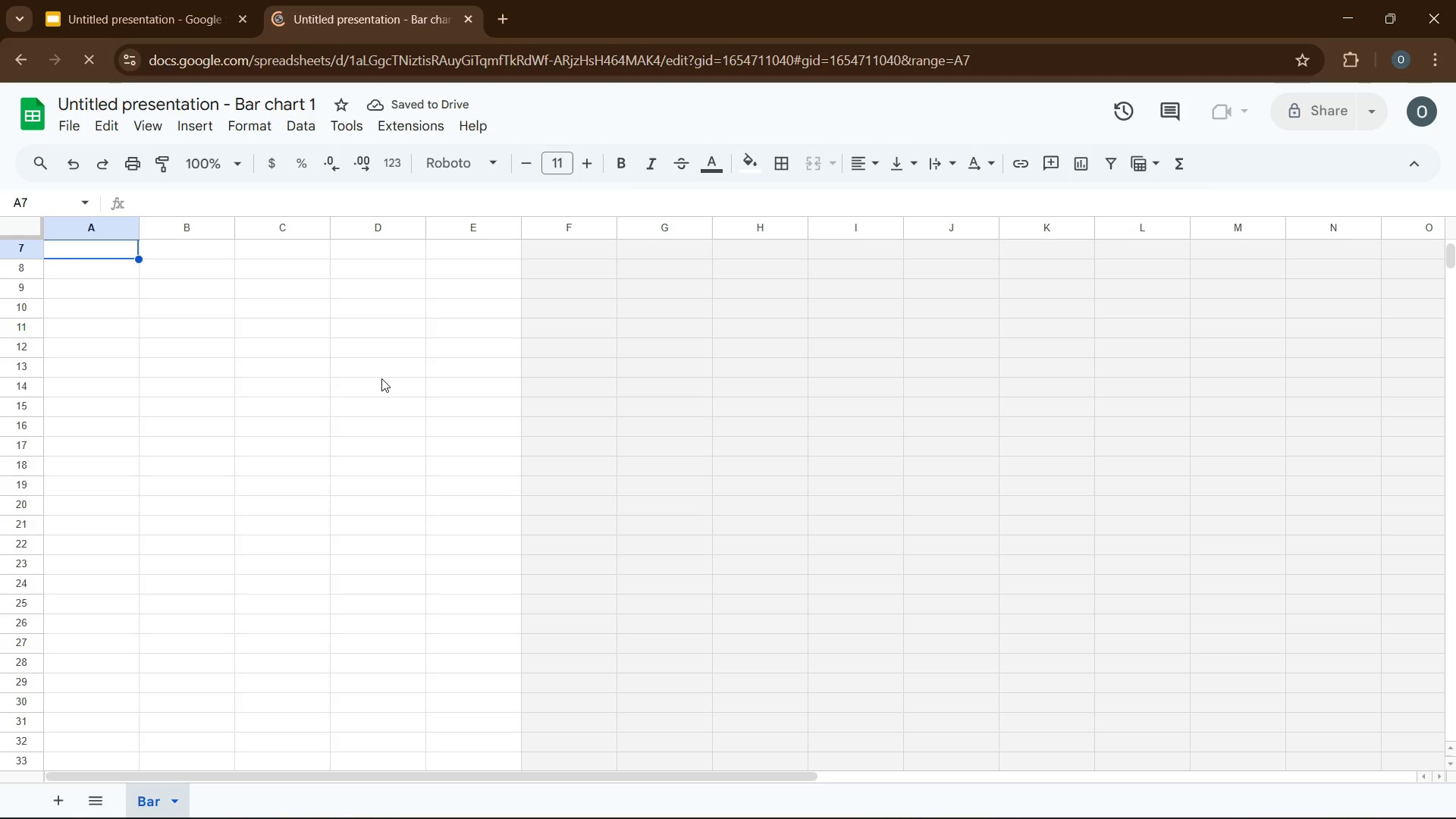 
wait(26.19)
 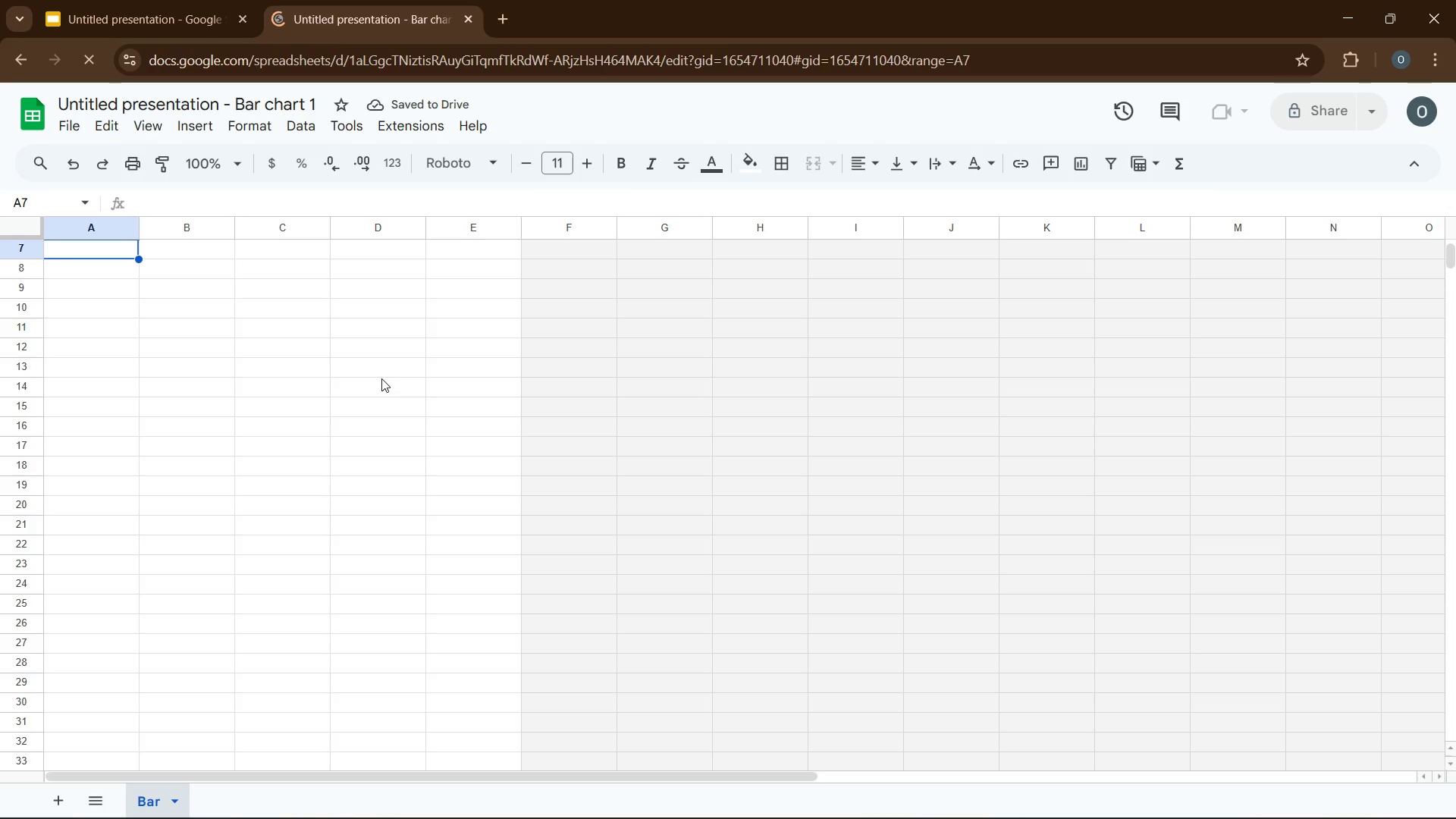 
scroll: coordinate [400, 310], scroll_direction: up, amount: 3.0
 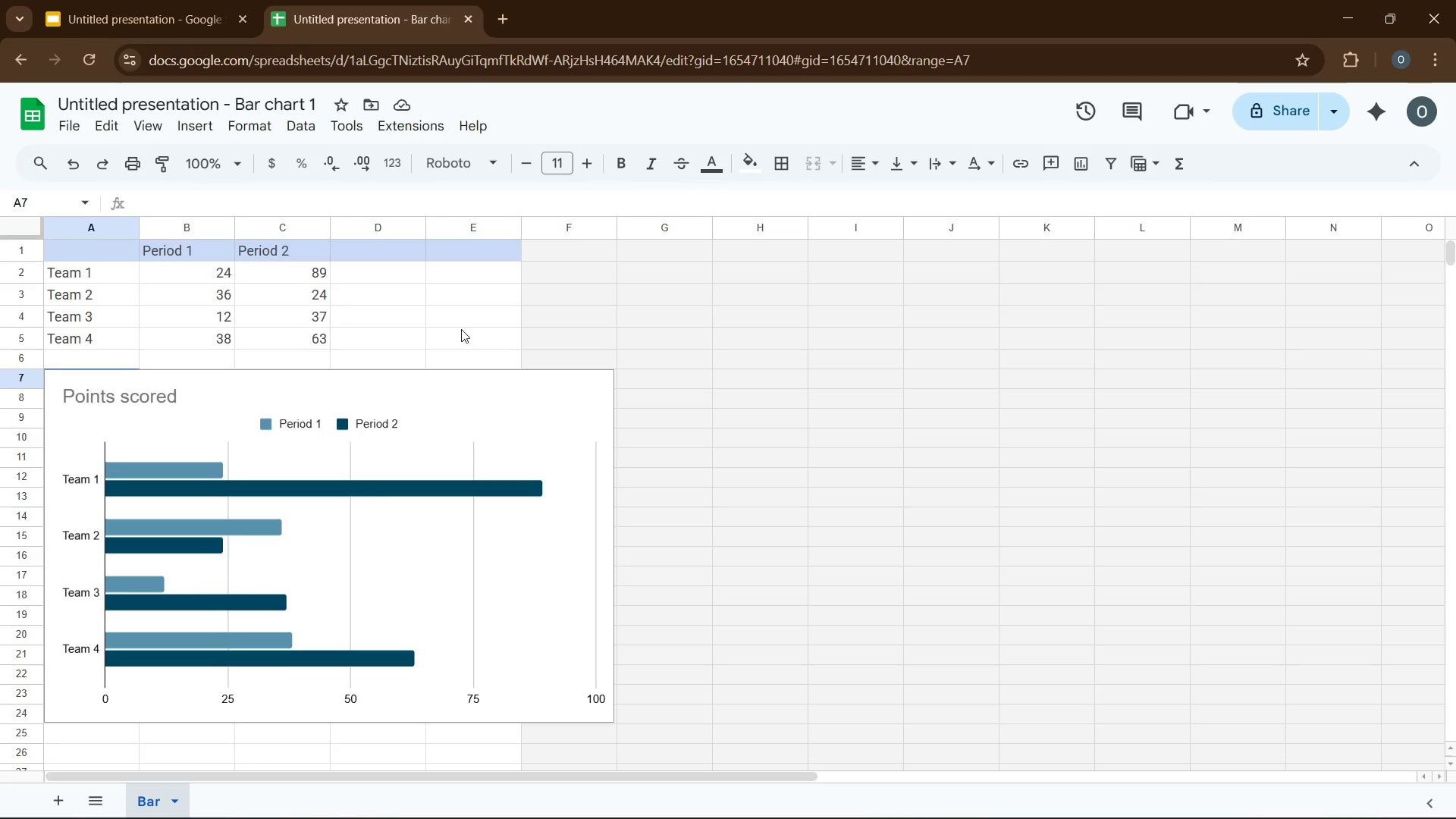 
wait(26.36)
 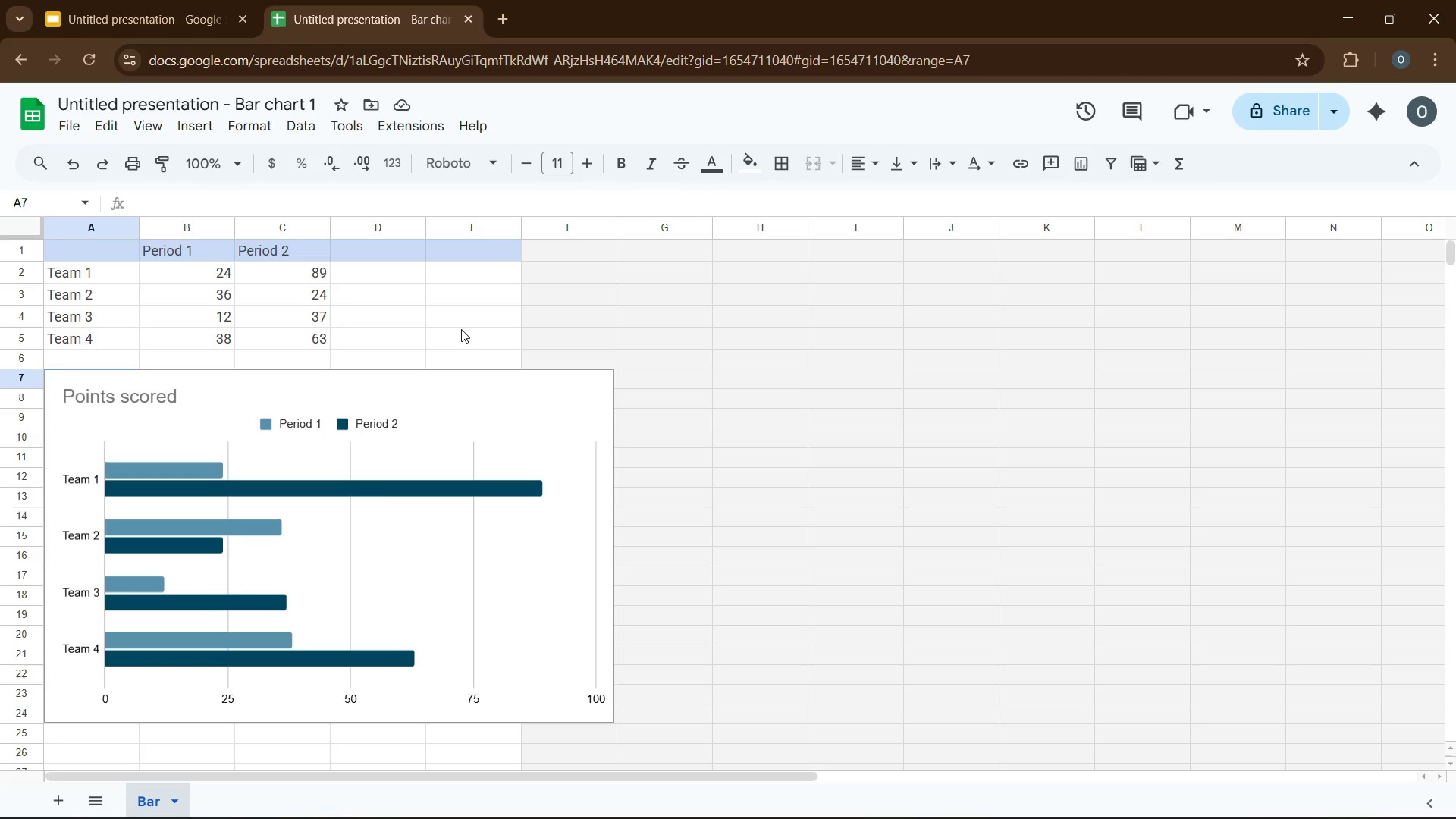 
left_click([180, 259])
 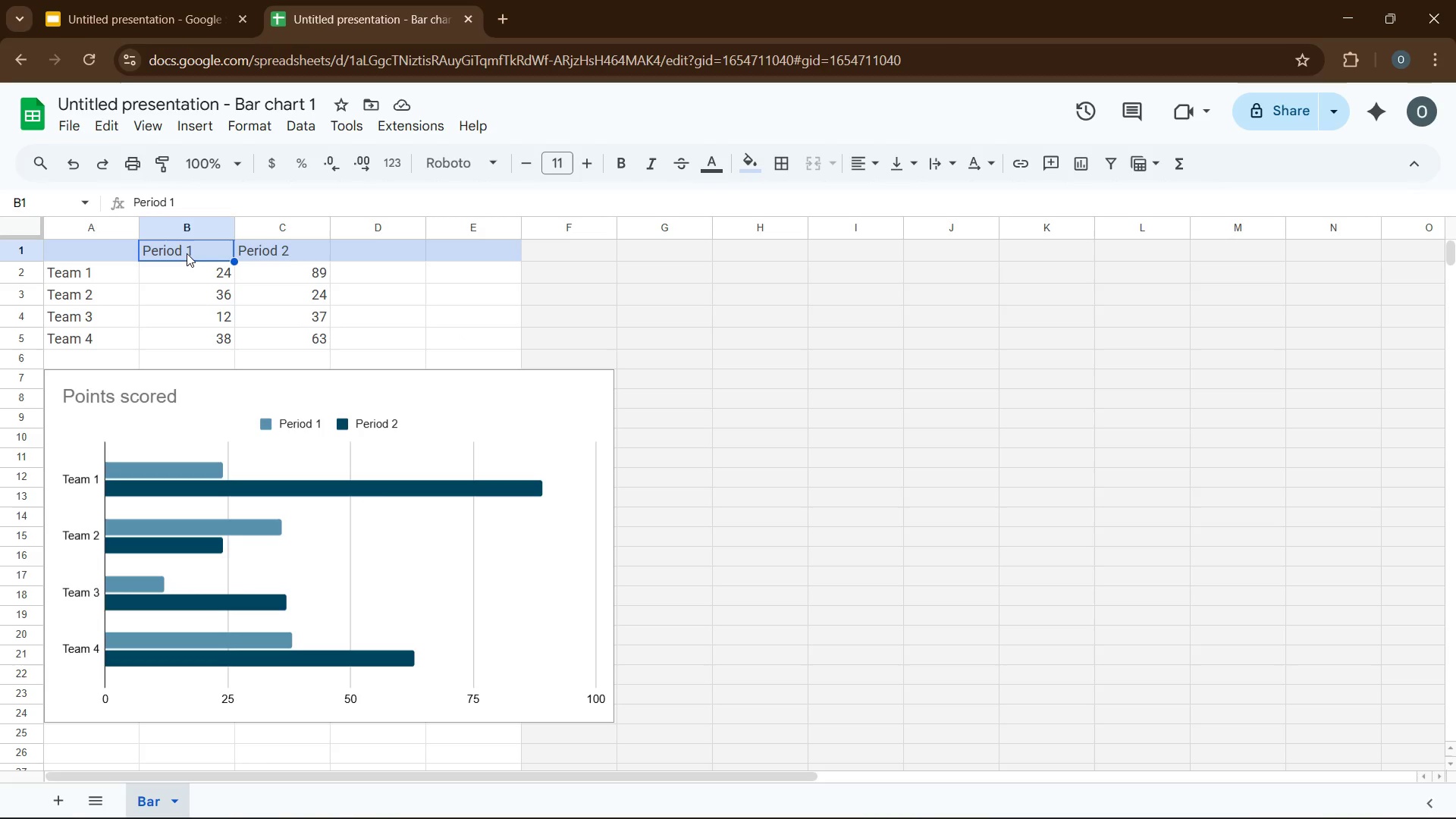 
hold_key(key=ShiftLeft, duration=0.52)
 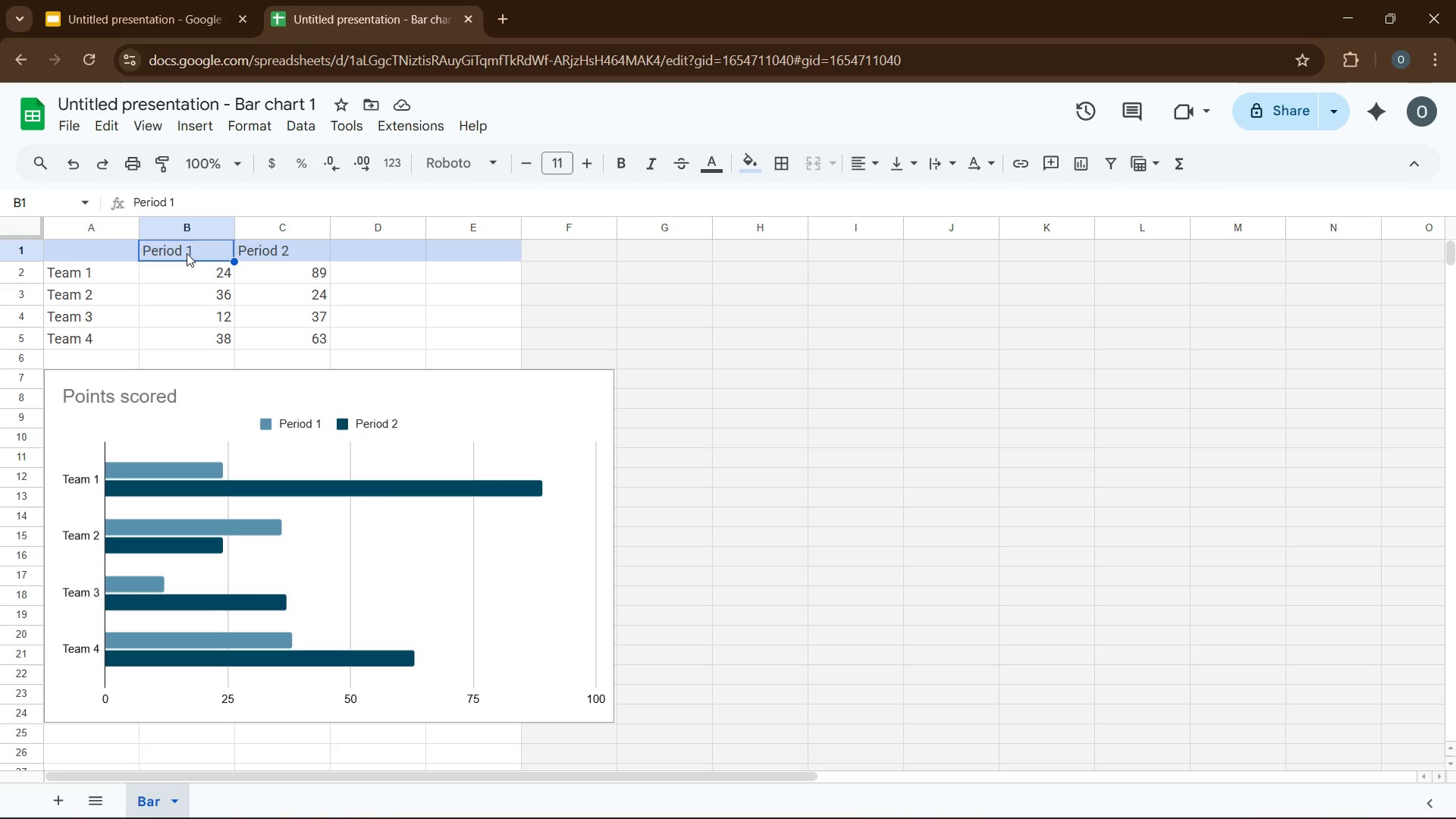 
hold_key(key=C, duration=0.31)
 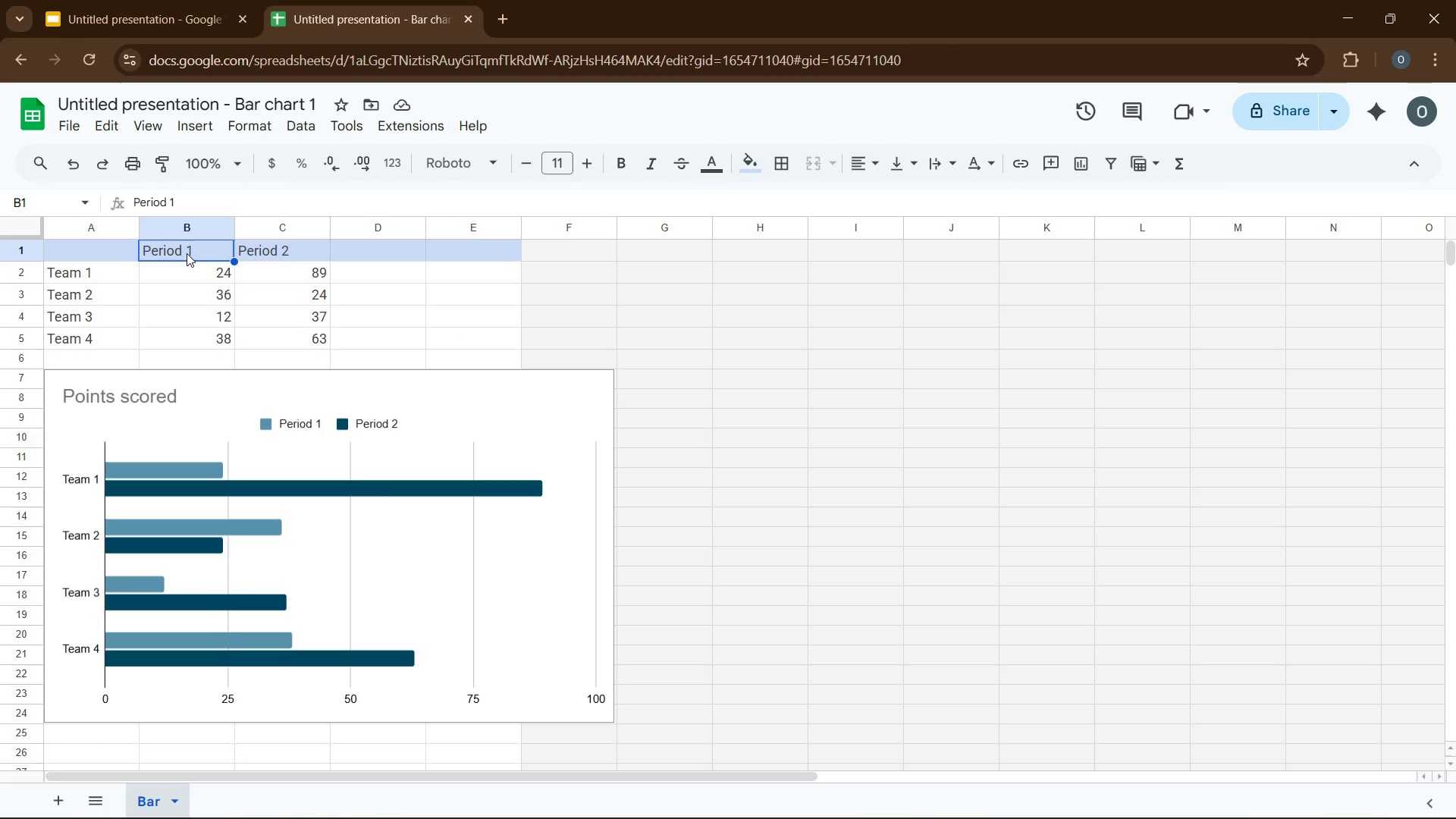 
key(CapsLock)
 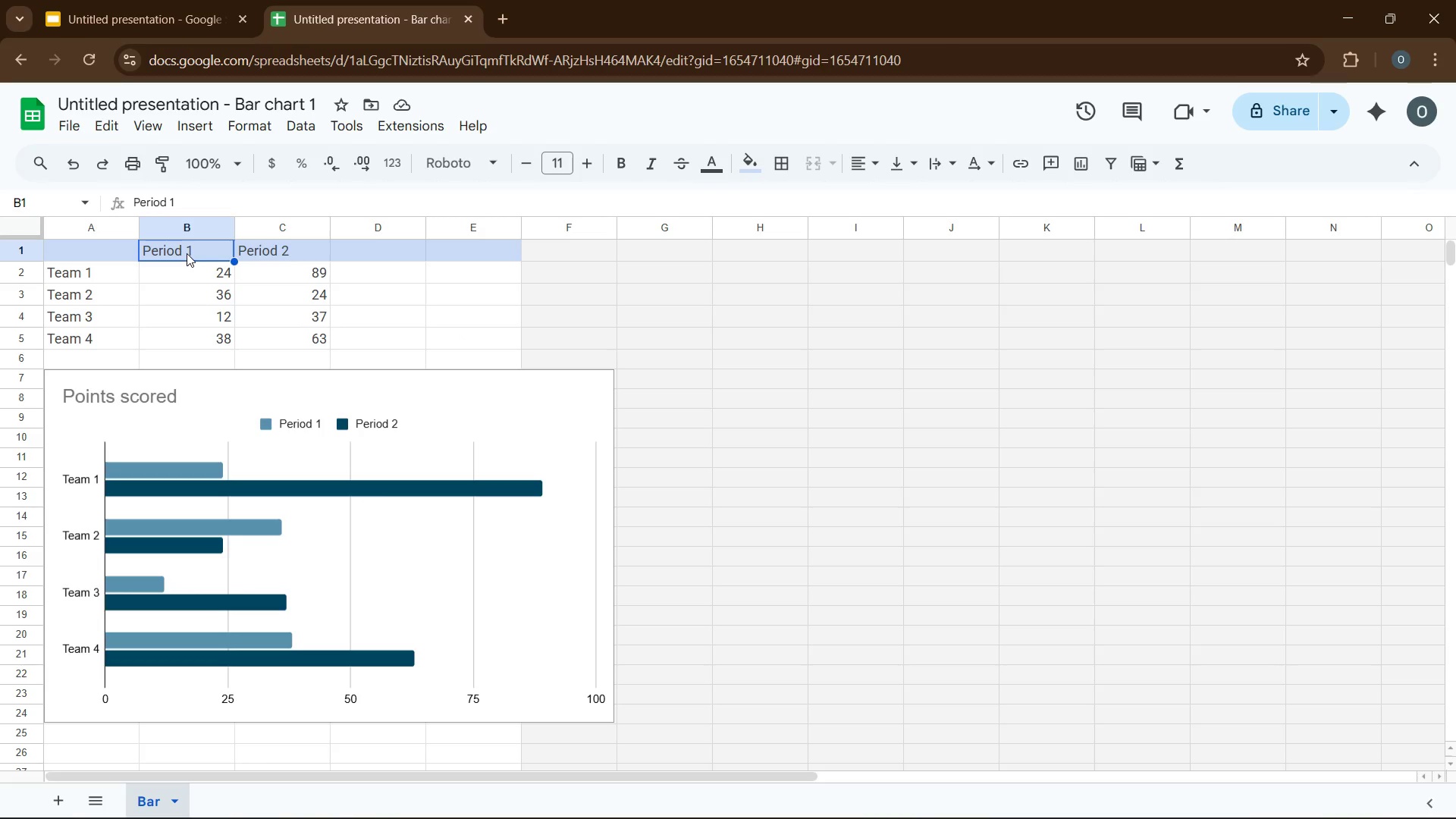 
hold_key(key=C, duration=0.31)
 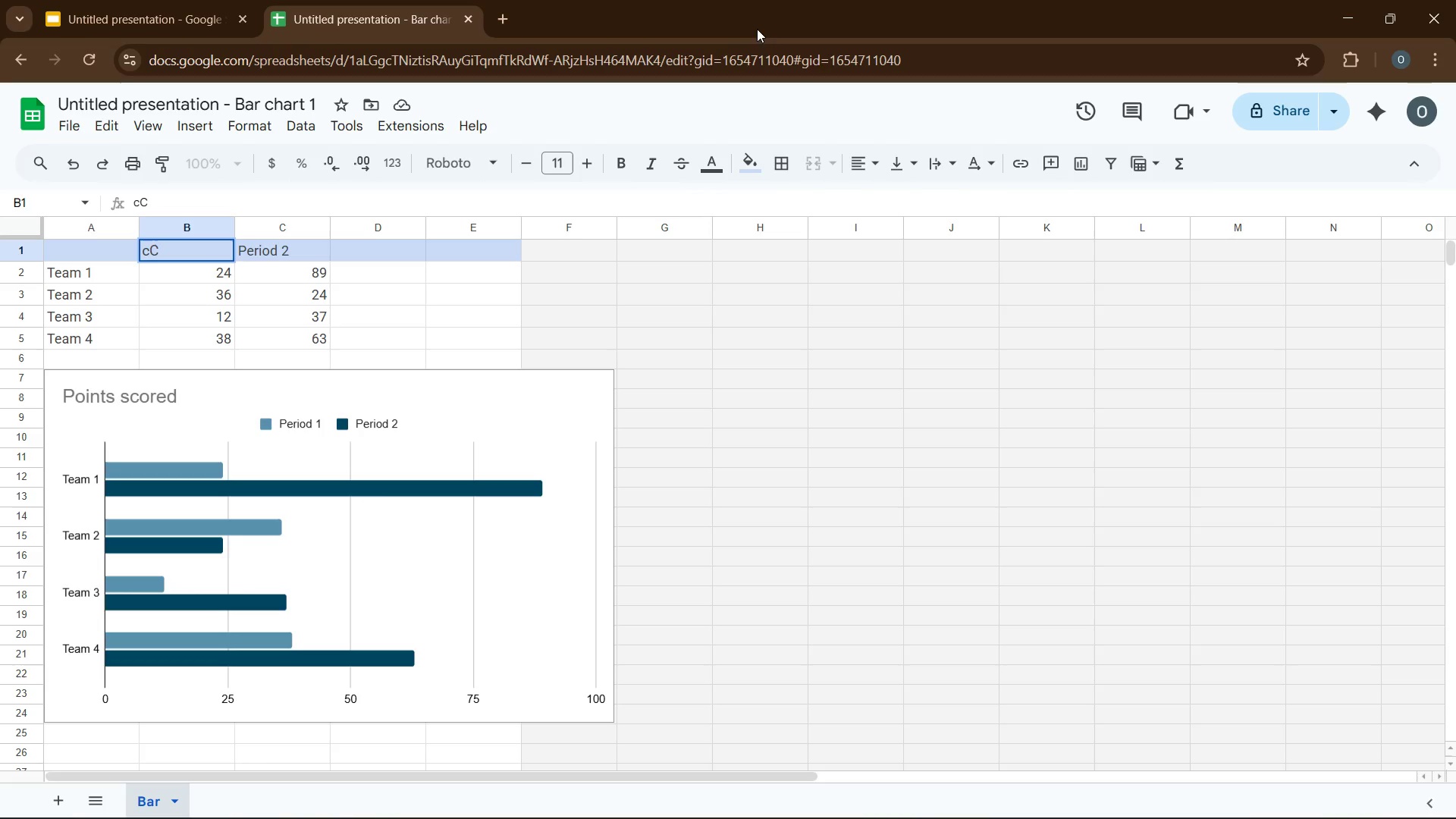 
key(Backspace)
key(Backspace)
type(Category)
key(Tab)
type(Uptime %)
 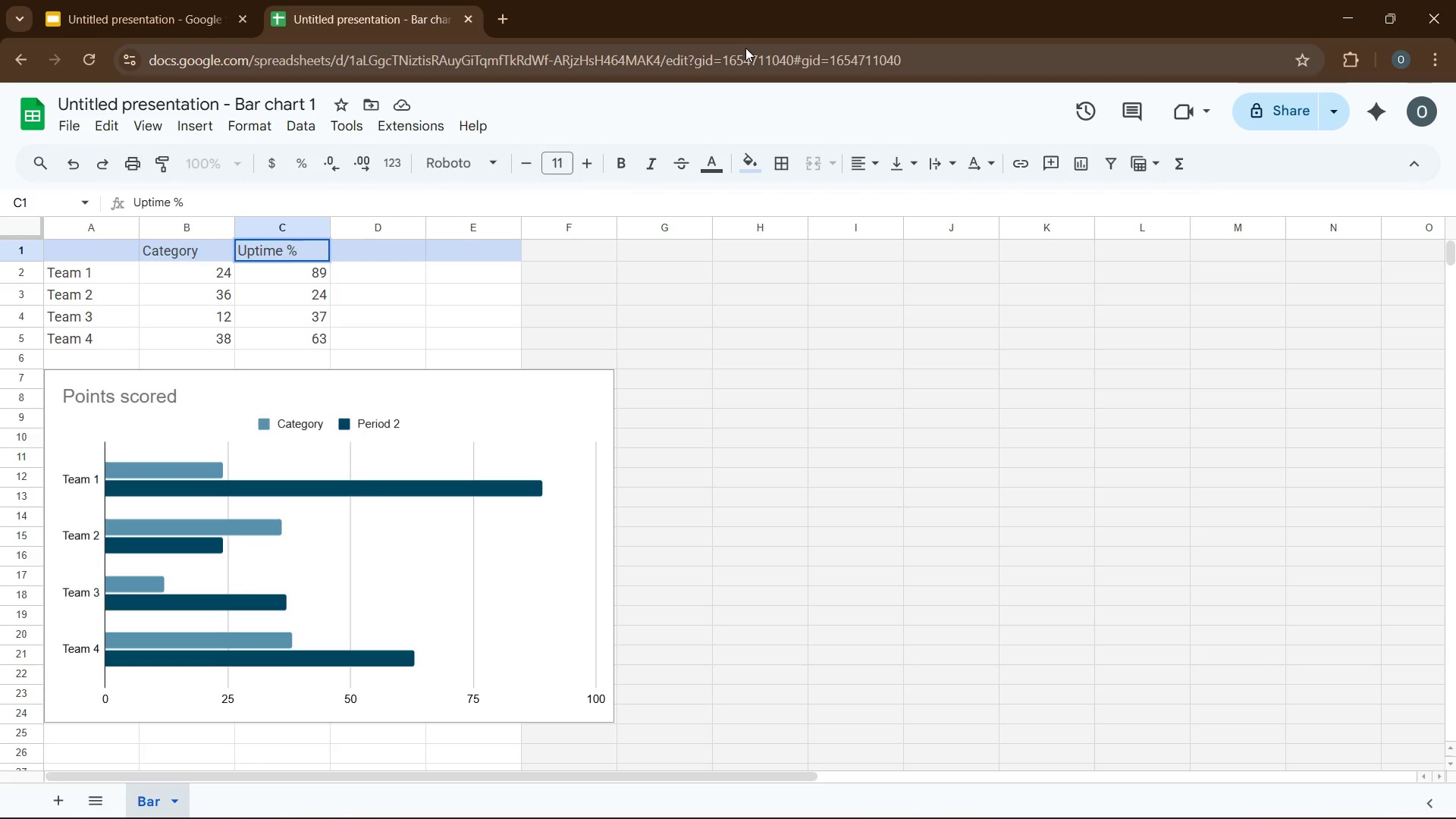 
wait(6.69)
 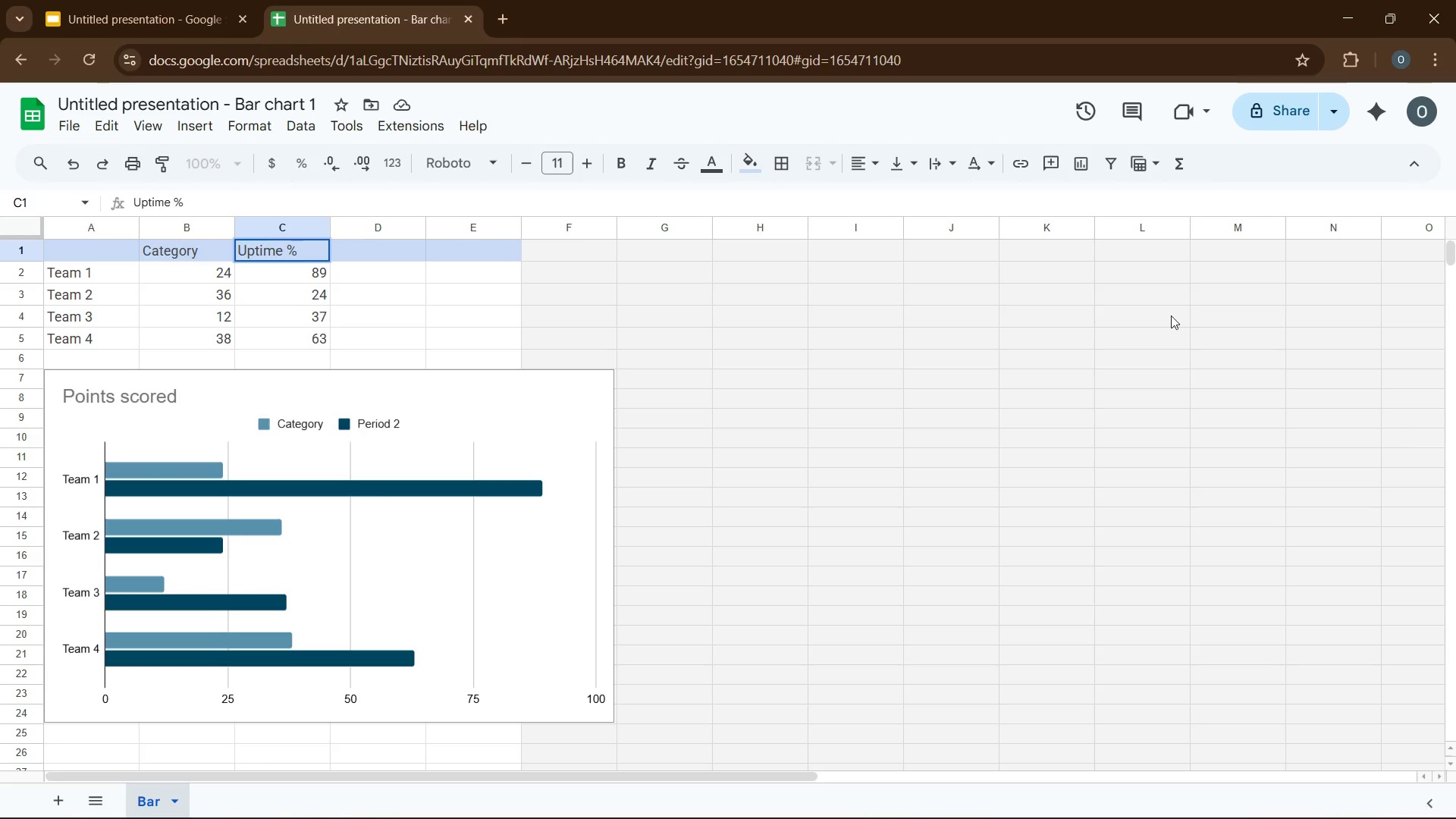 
left_click([214, 274])
 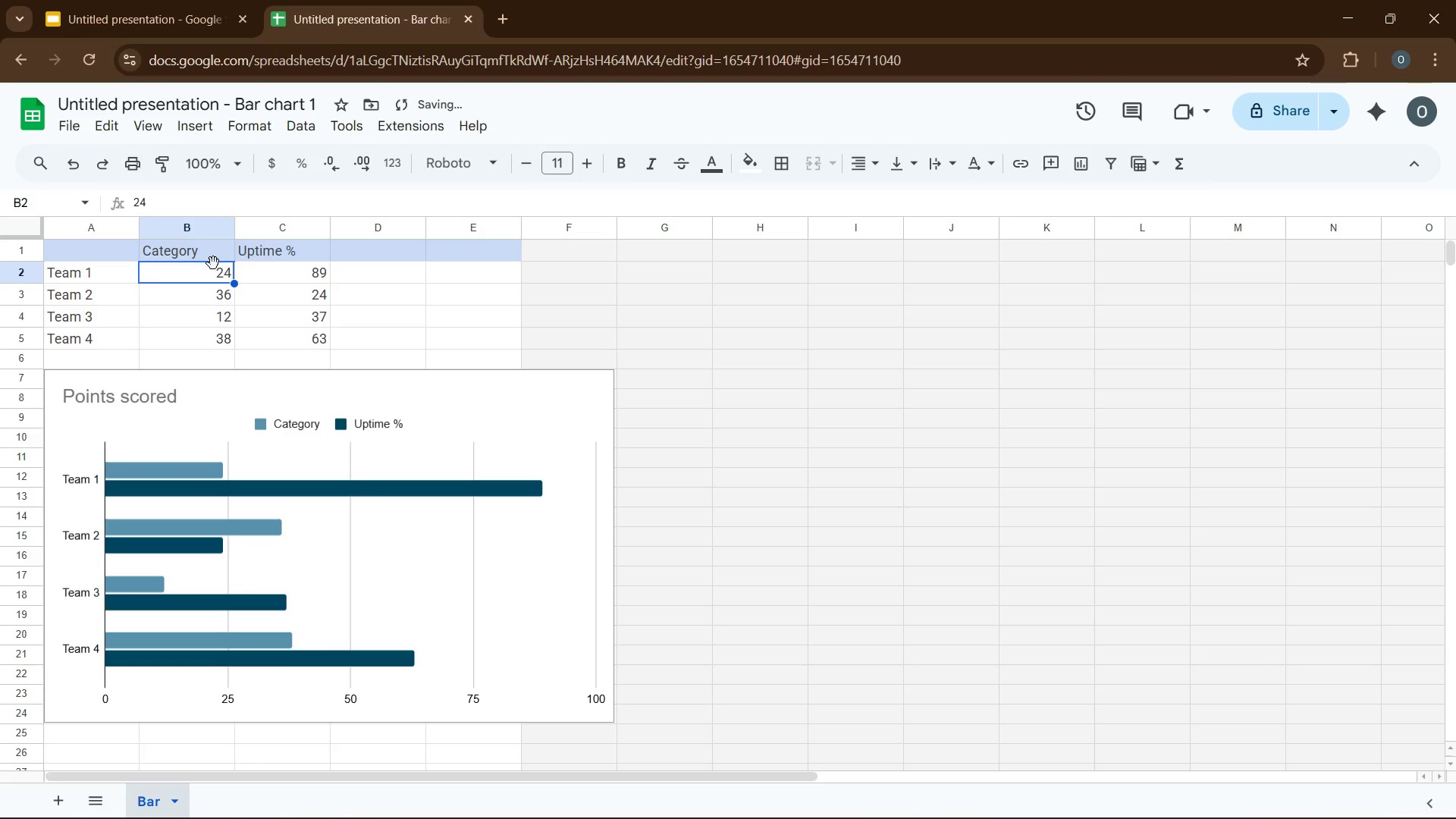 
type(Claoud Harbor)
 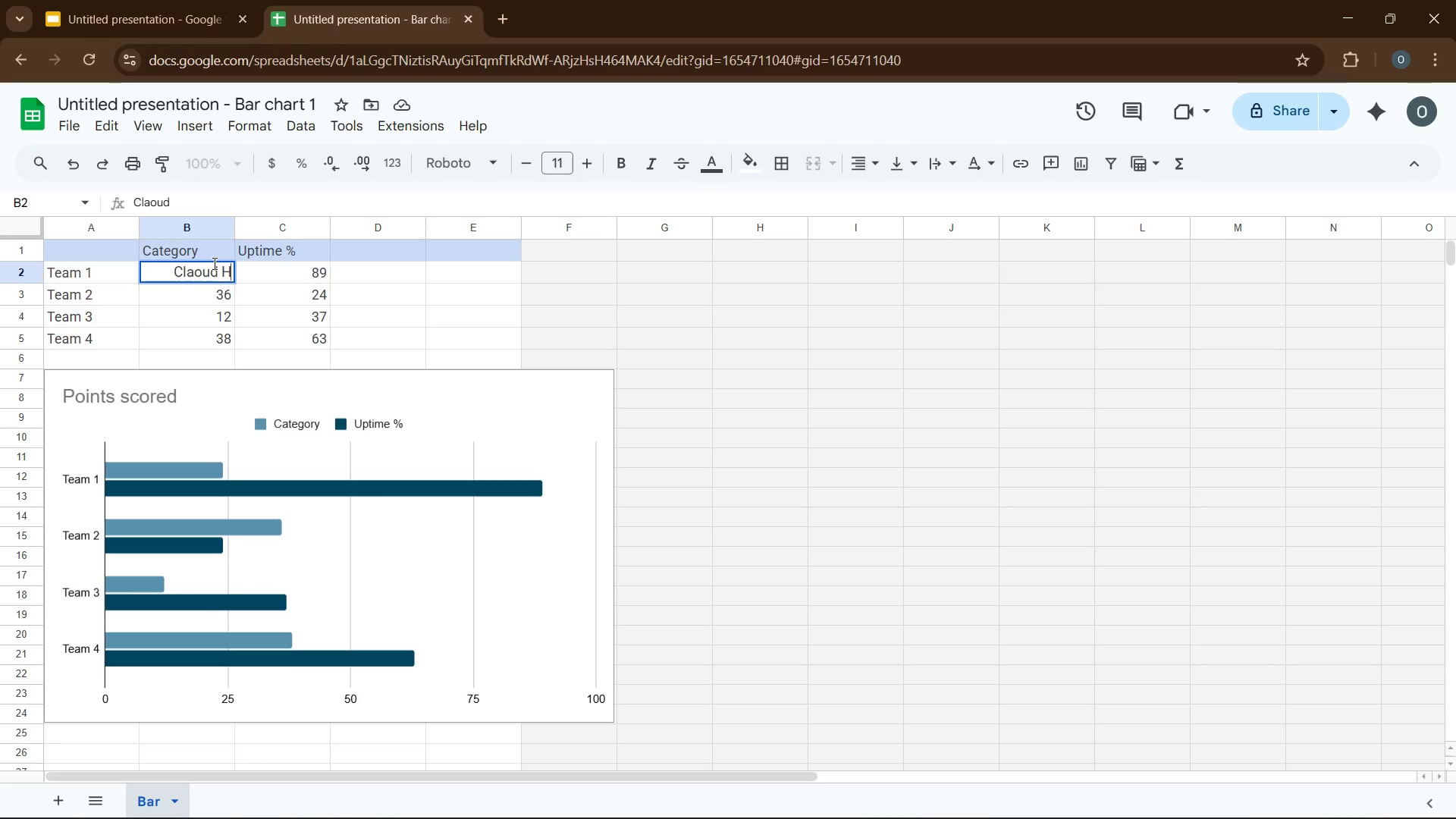 
wait(8.67)
 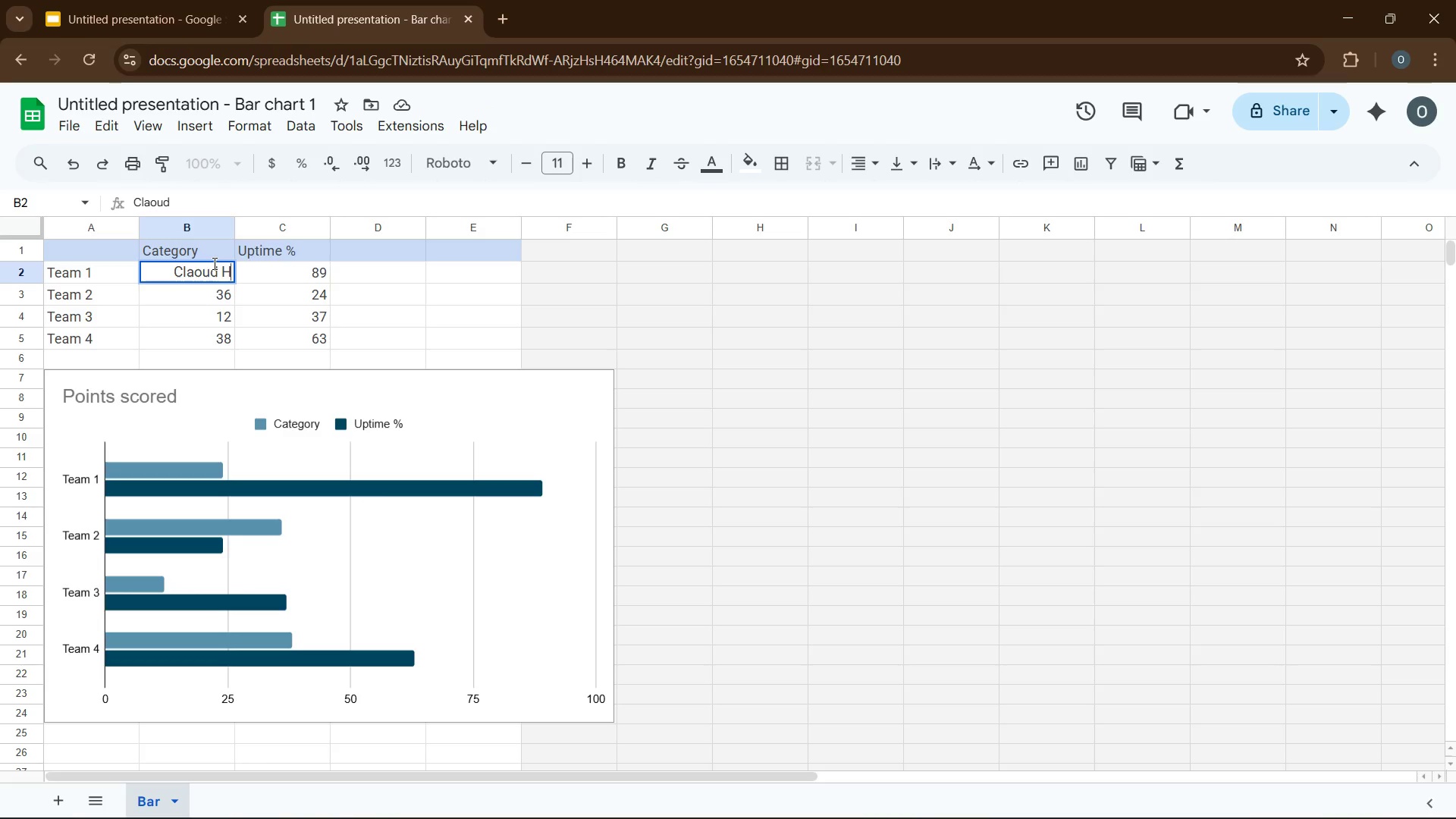 
key(Numpad9)
 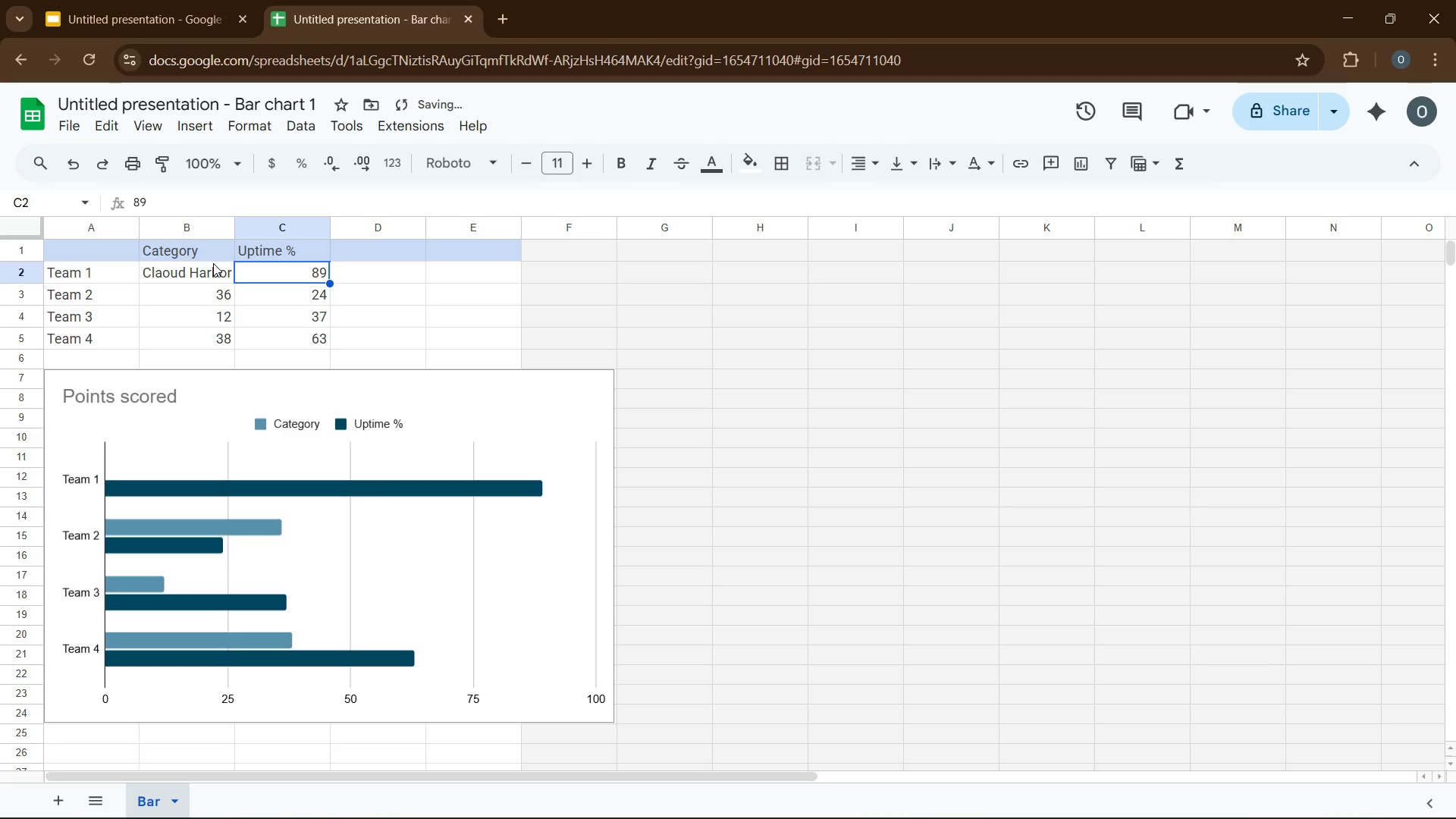 
key(Numpad9)
 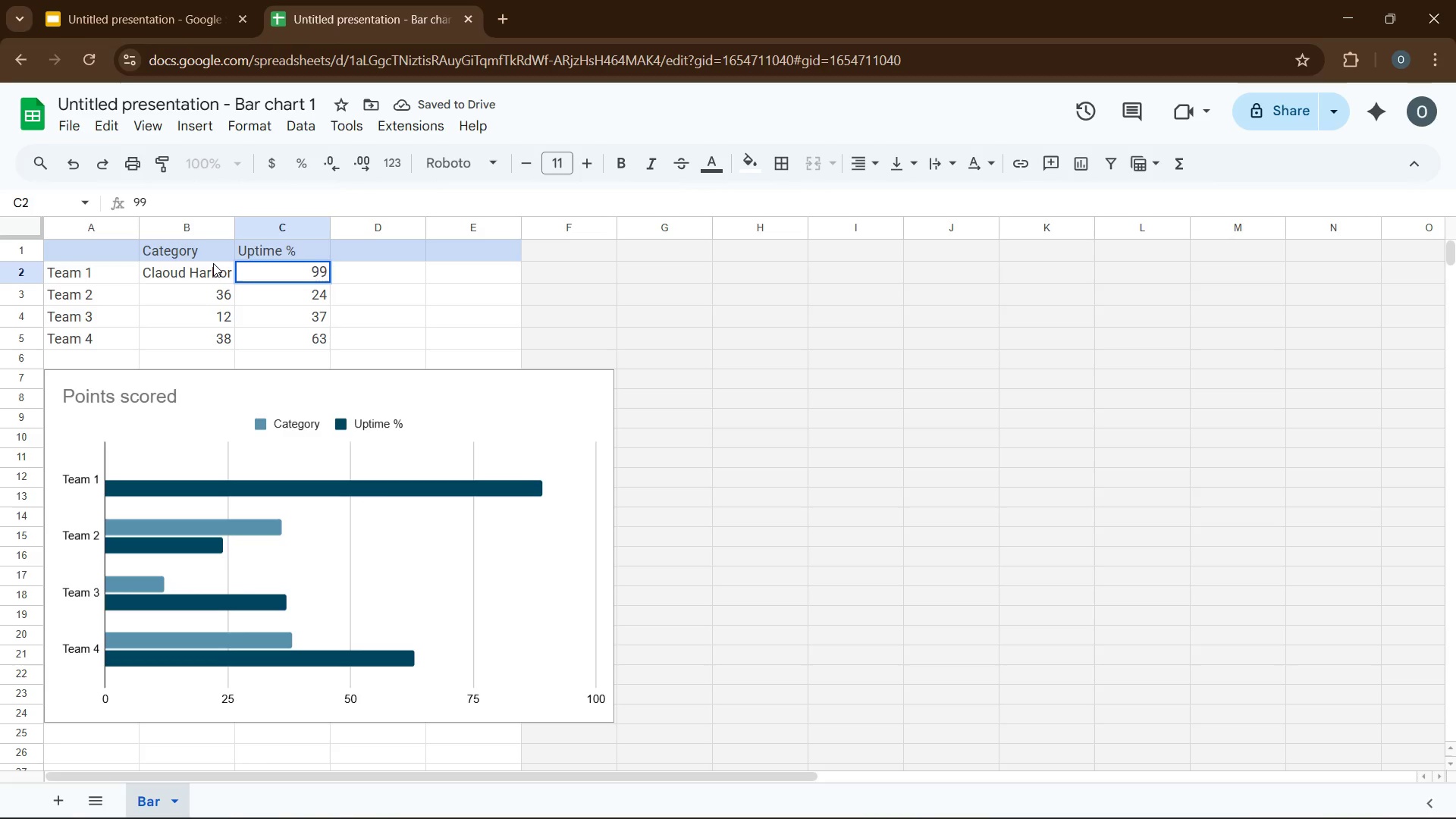 
key(NumpadDecimal)
 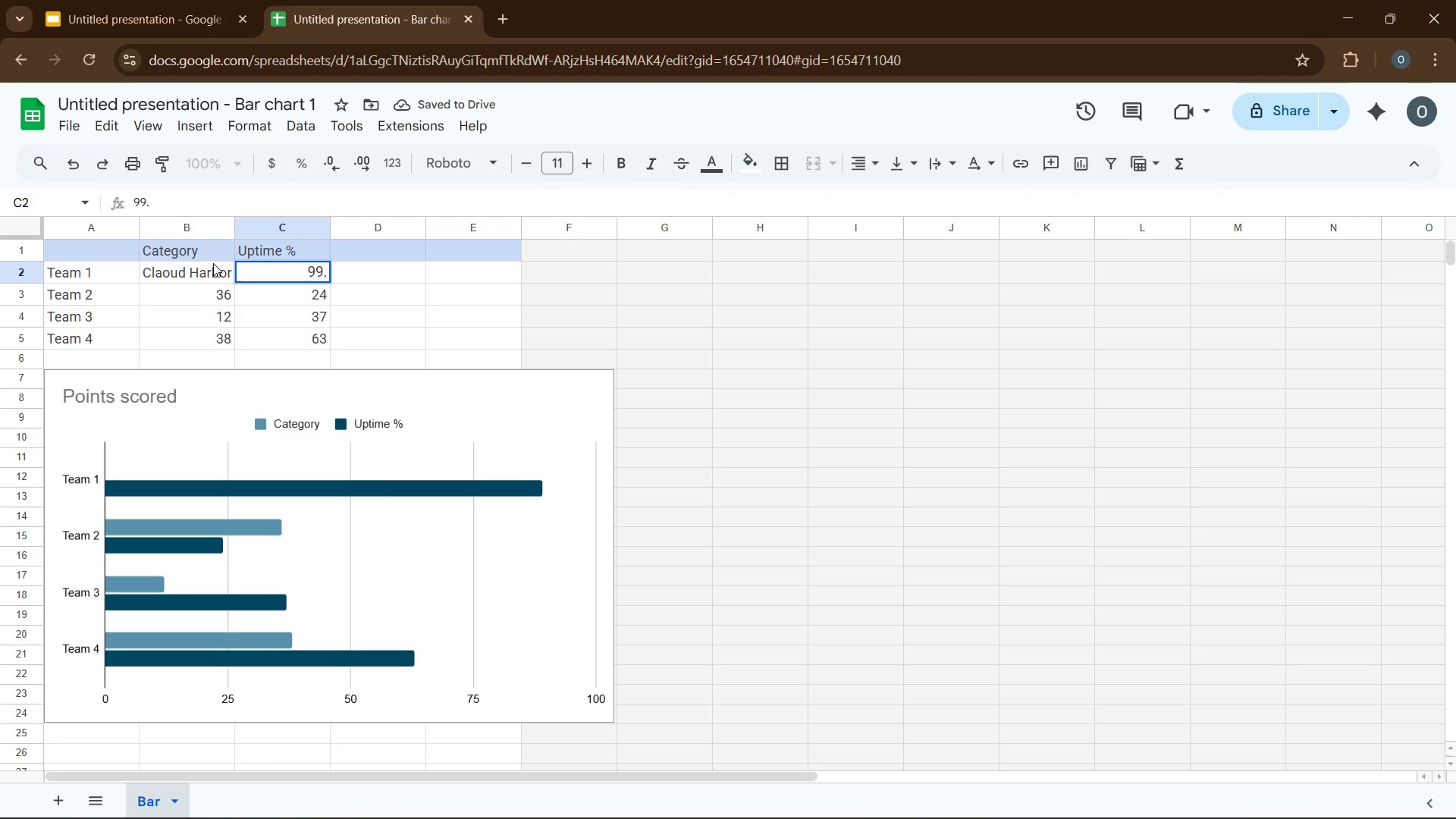 
key(Numpad9)
 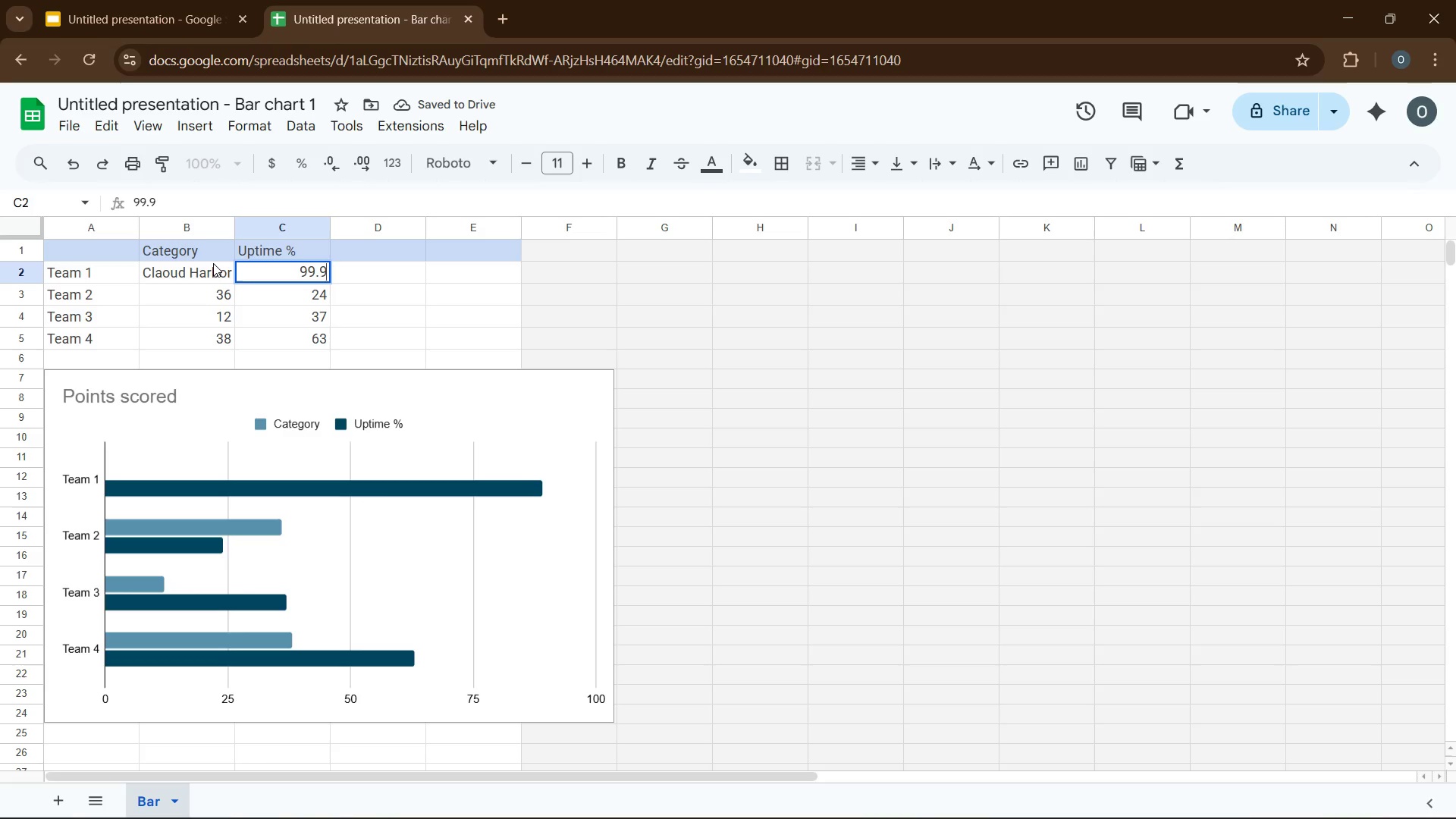 
hold_key(key=ArrowDown, duration=0.44)
 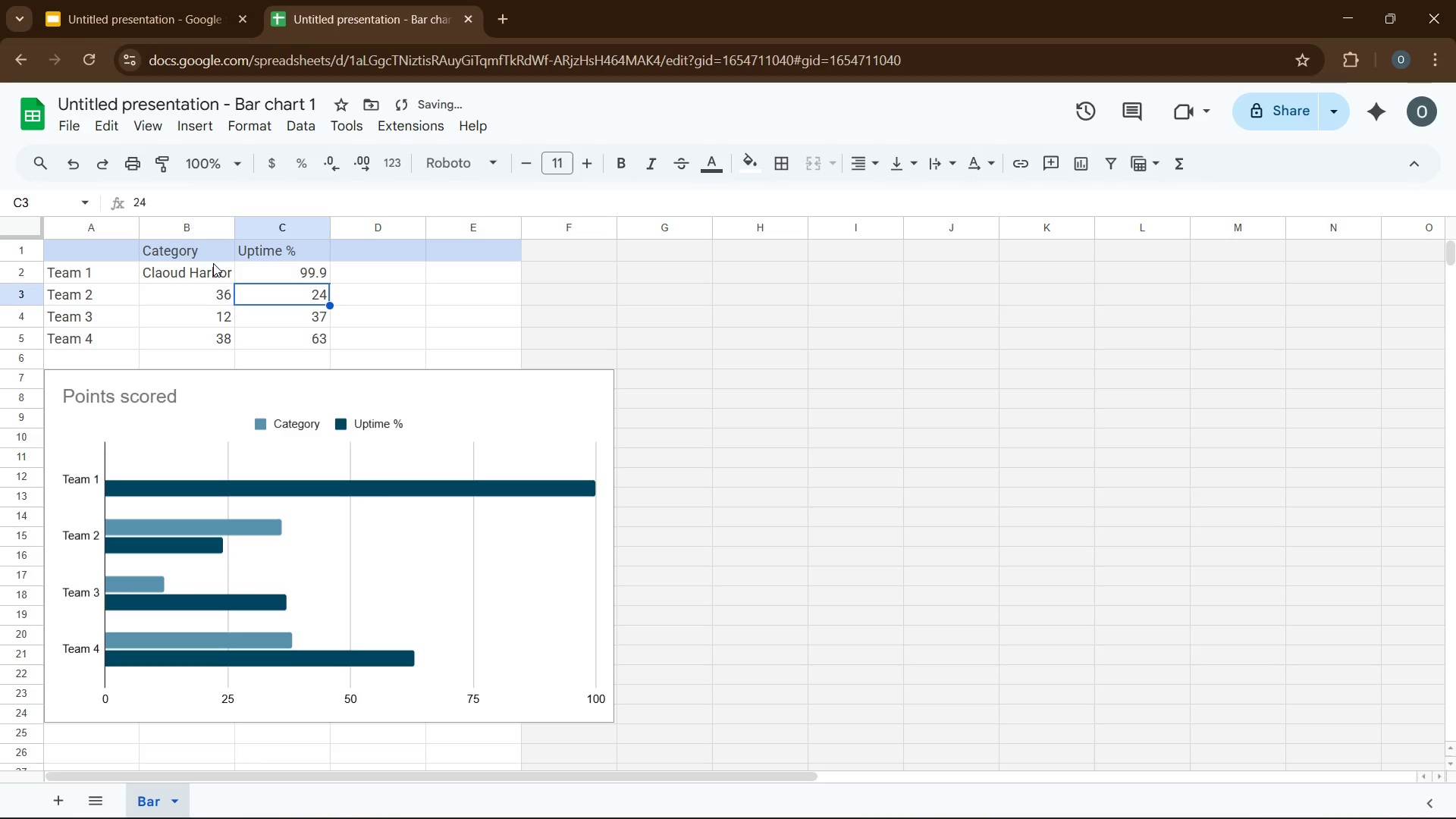 
key(Numpad9)
 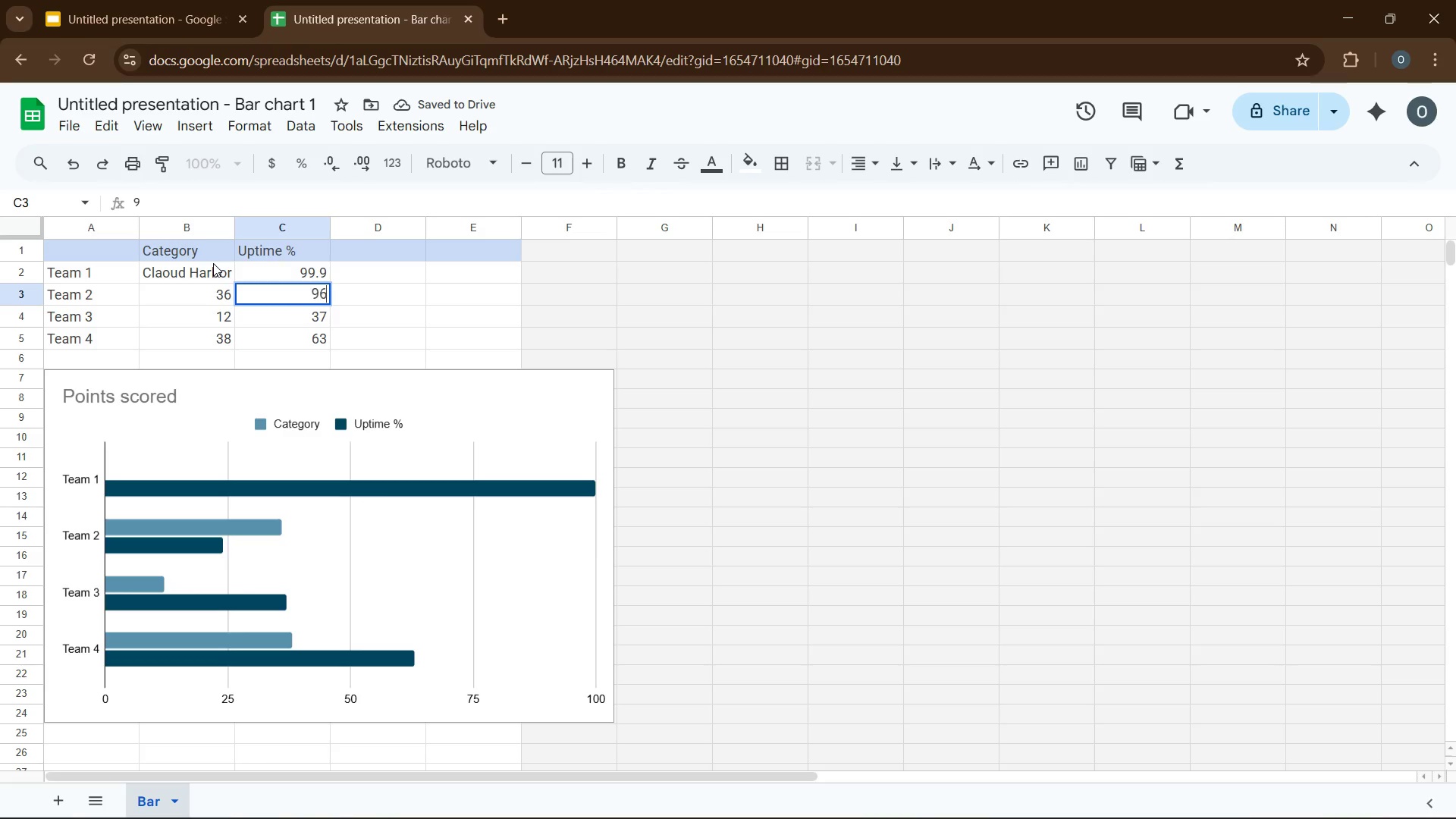 
key(Numpad6)
 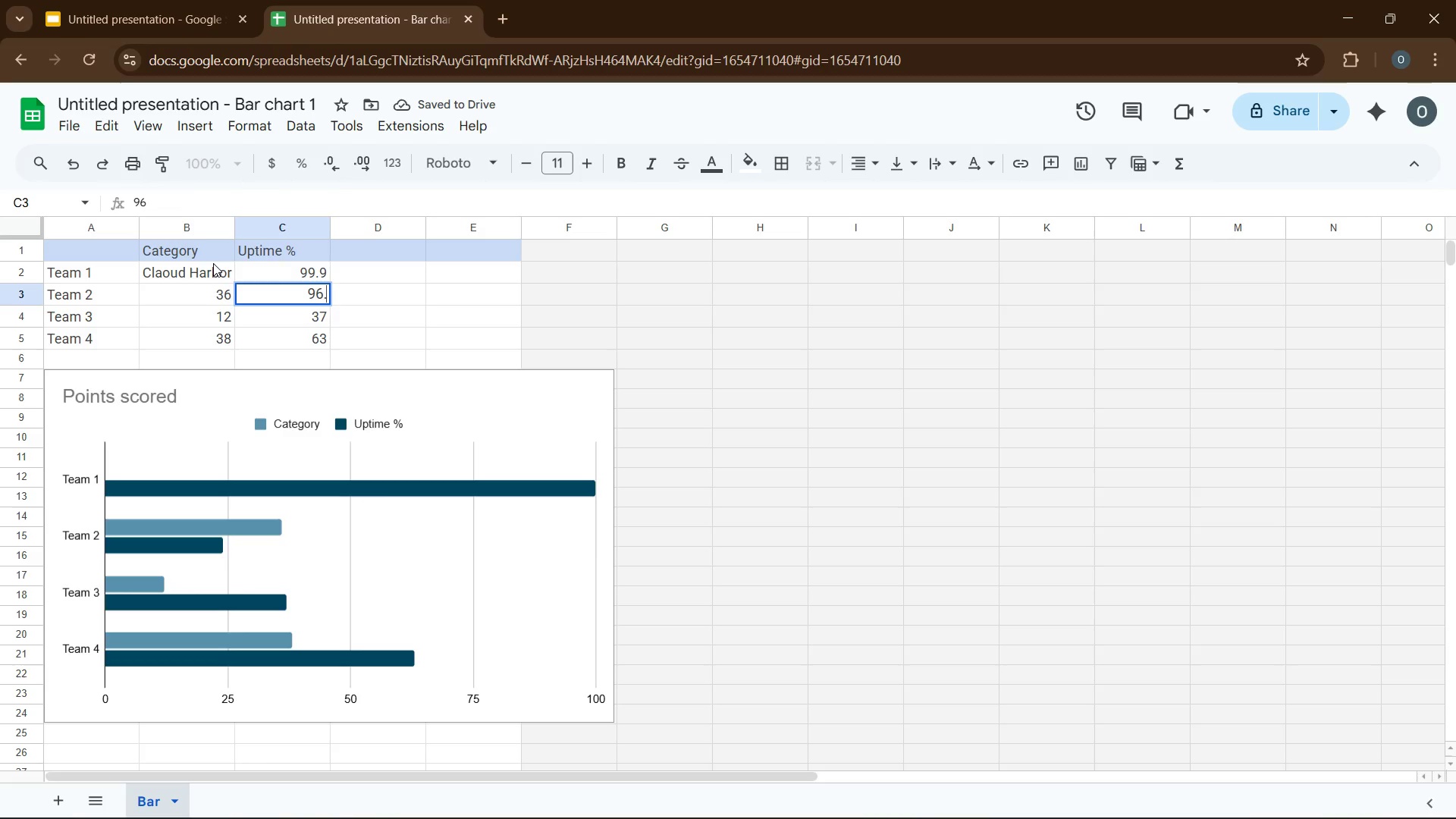 
key(NumpadDecimal)
 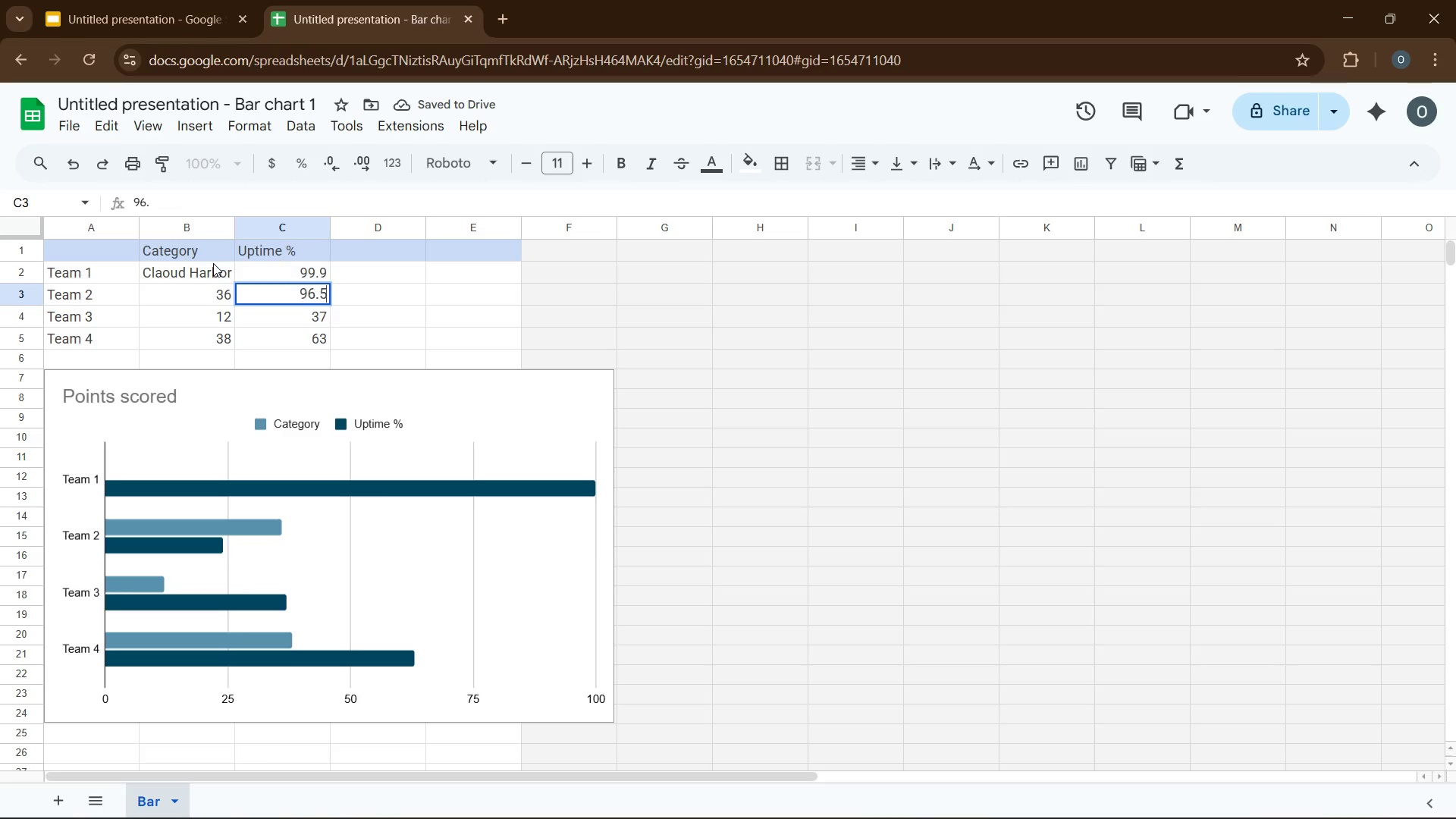 
key(Numpad5)
 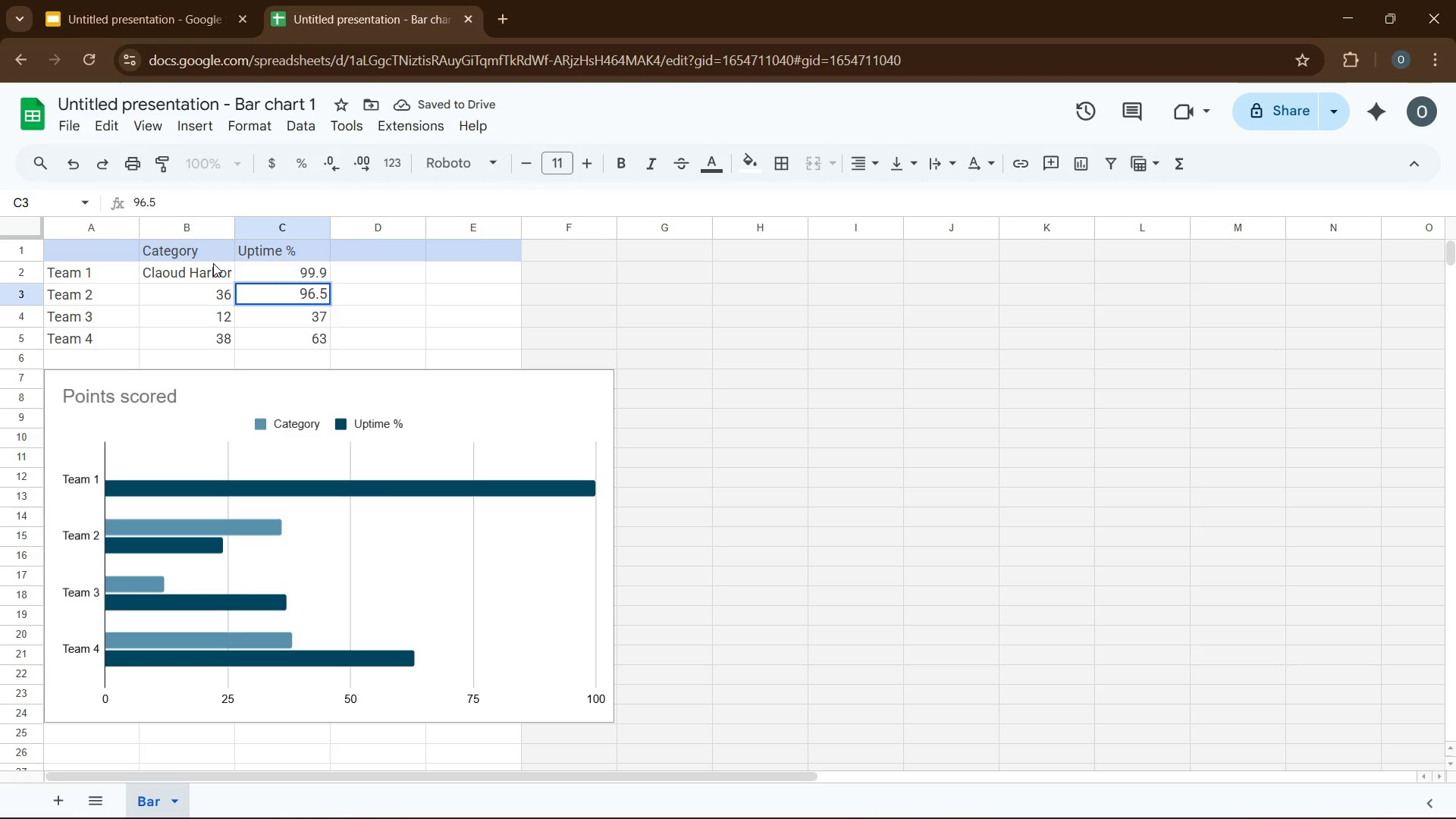 
key(ArrowDown)
 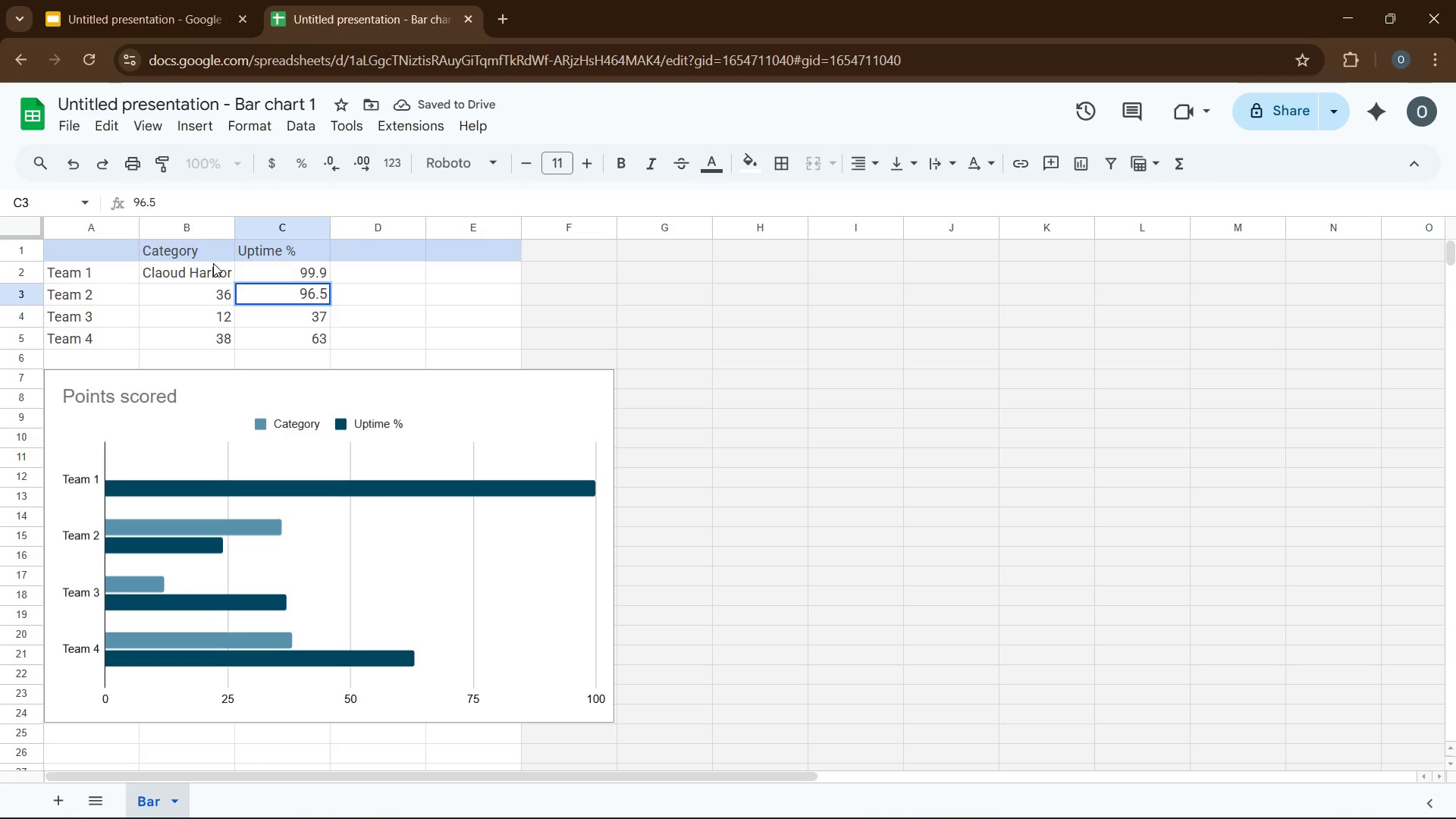 
key(Numpad9)
 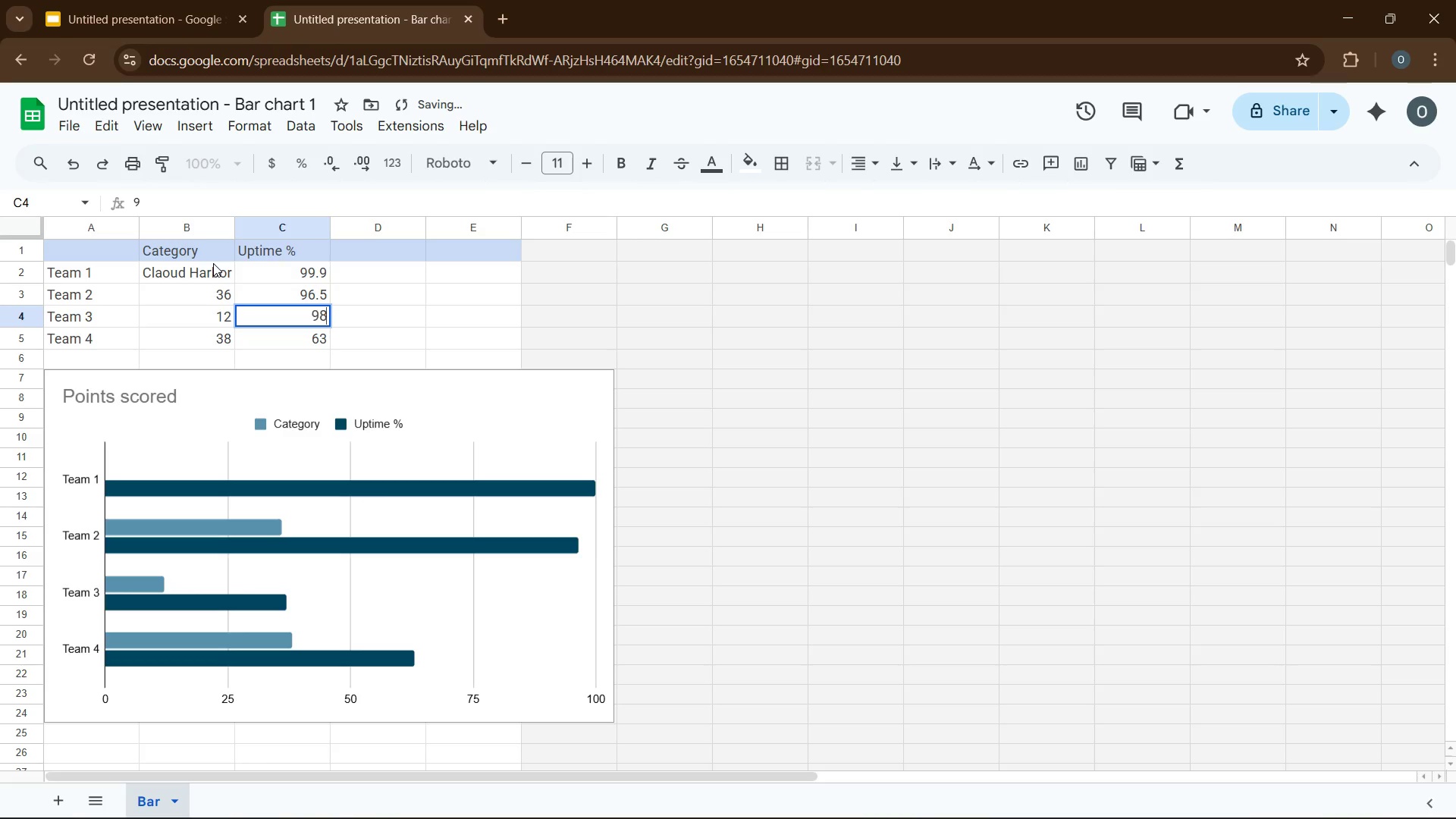 
key(Numpad8)
 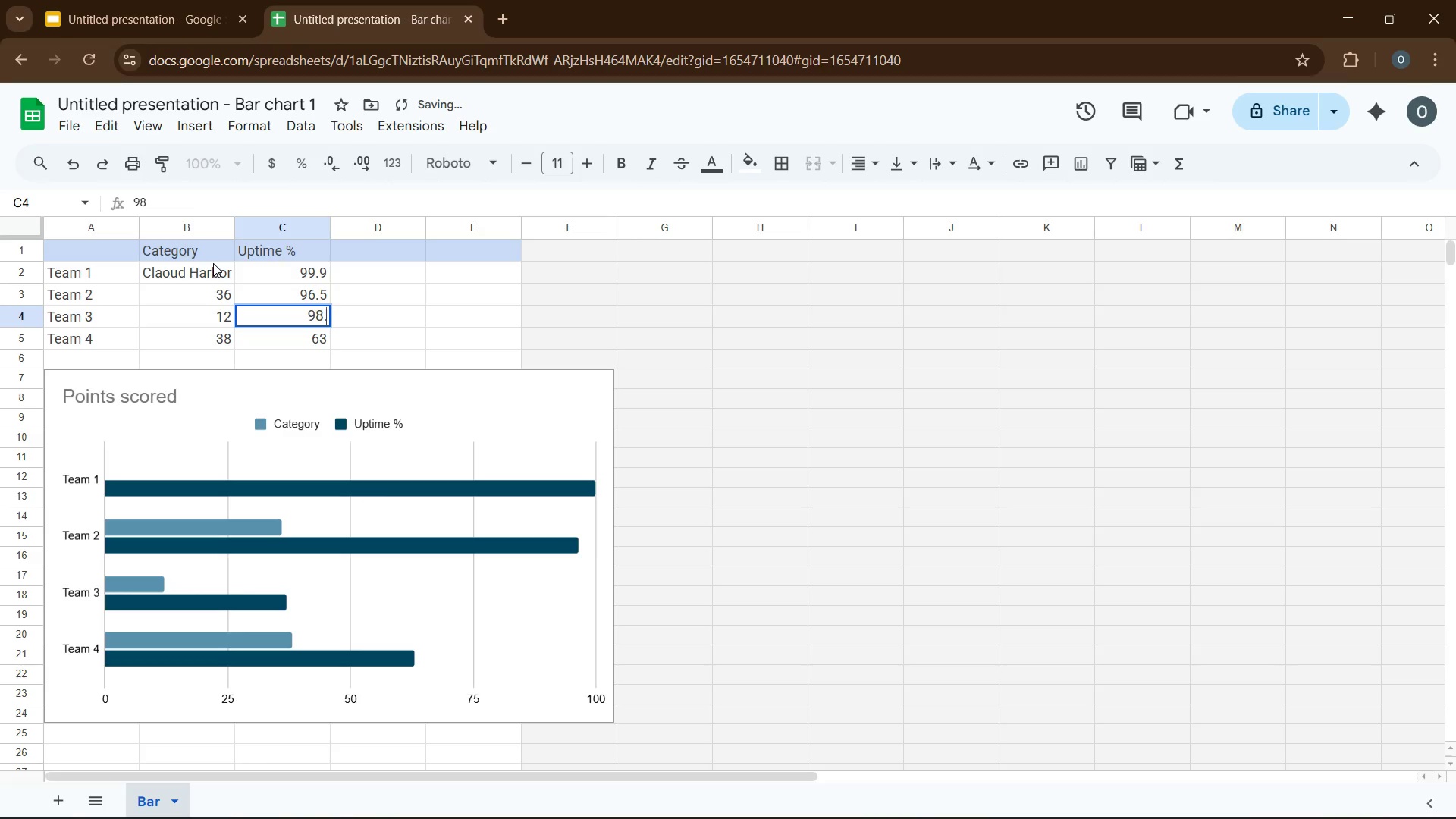 
key(NumpadDecimal)
 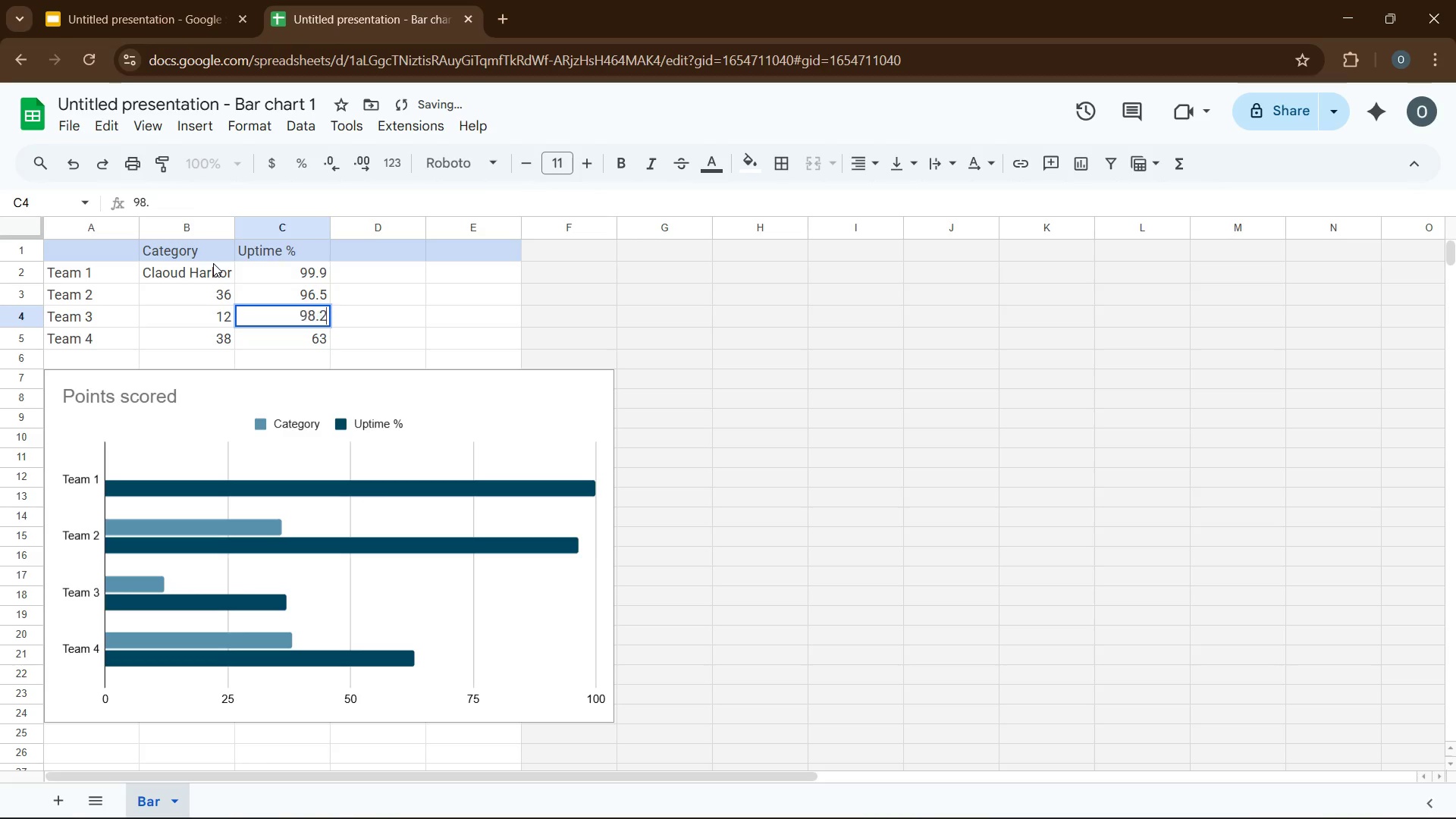 
key(Numpad2)
 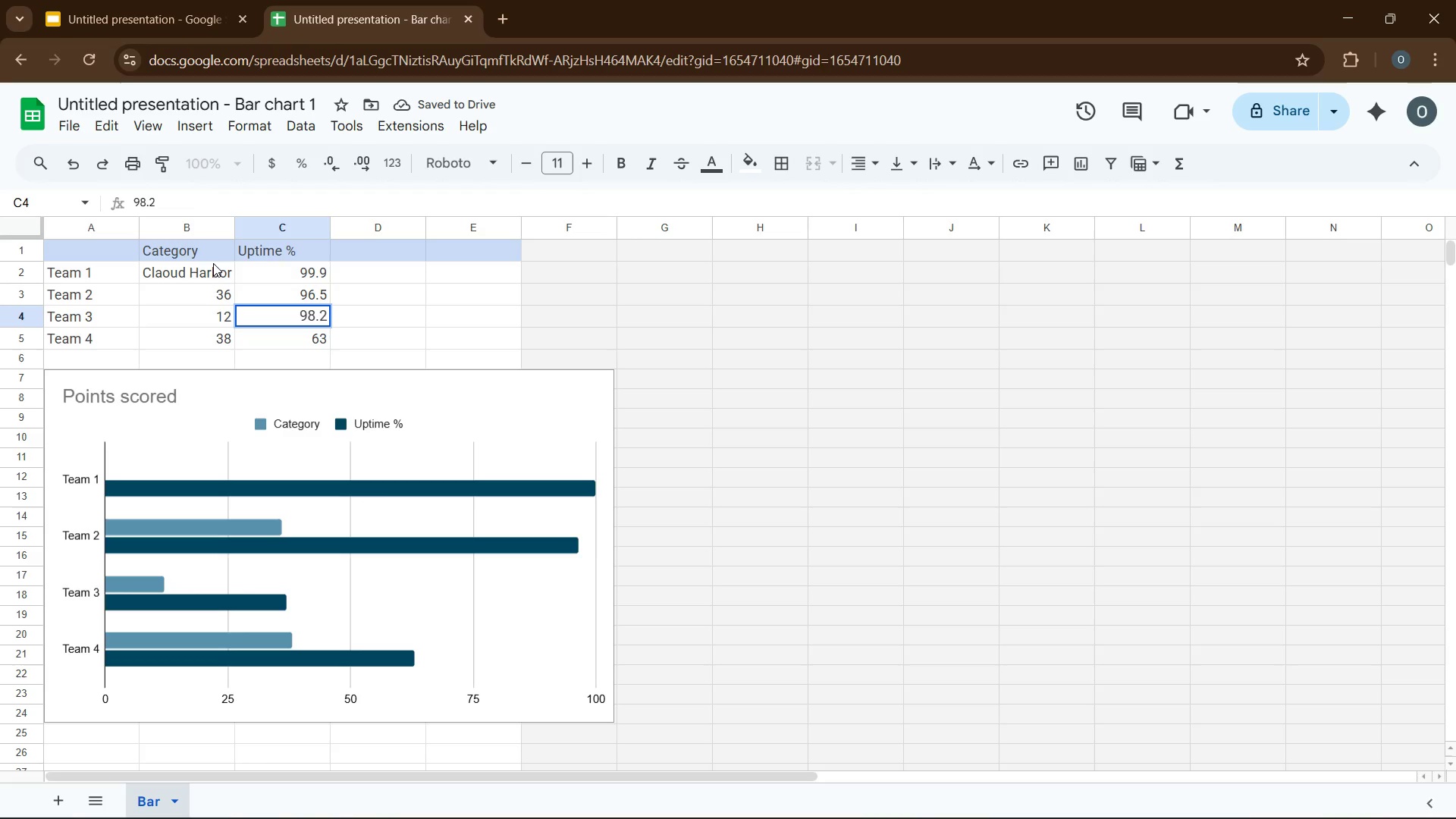 
key(ArrowLeft)
 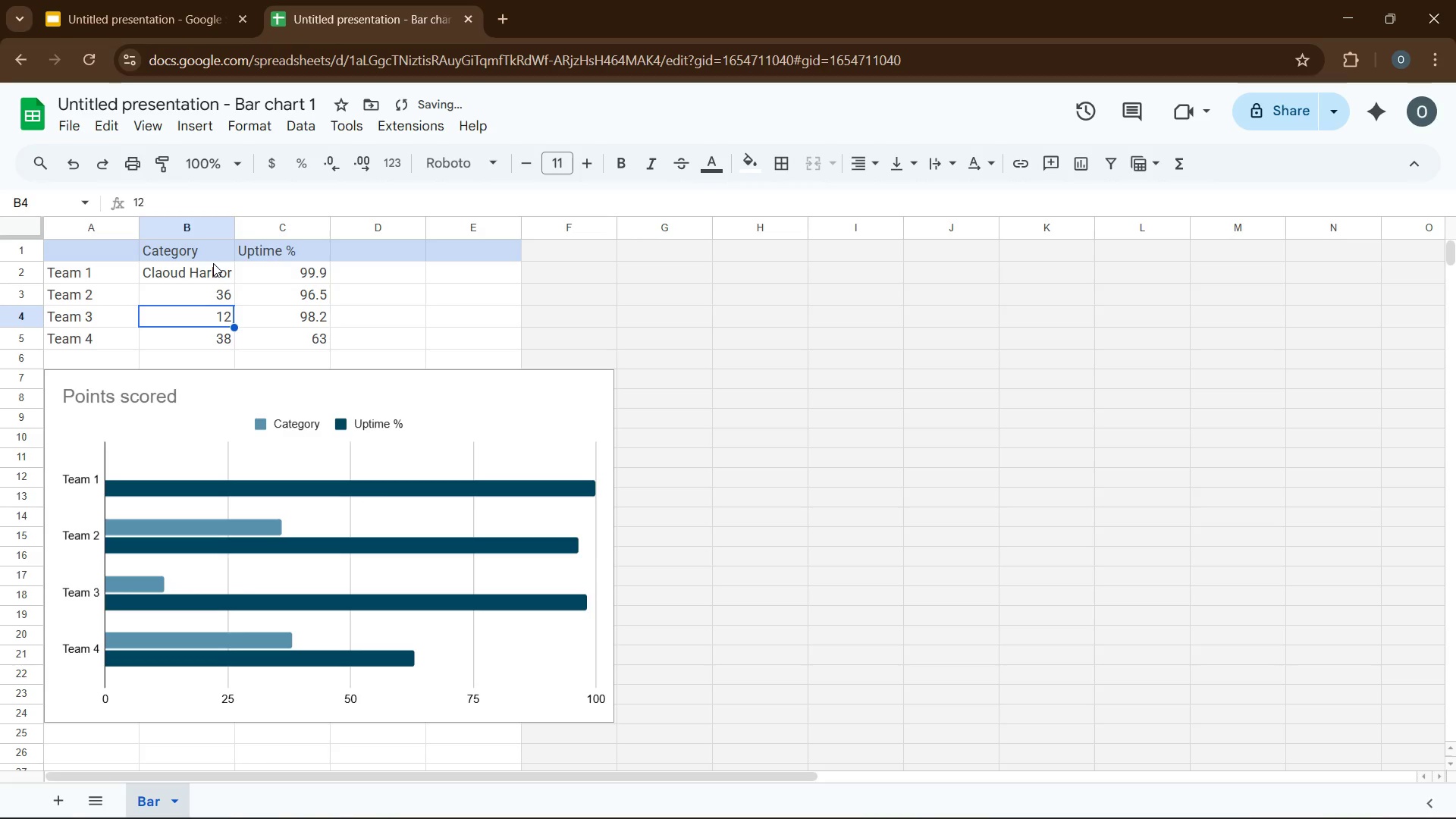 
type(IndustryVG)
 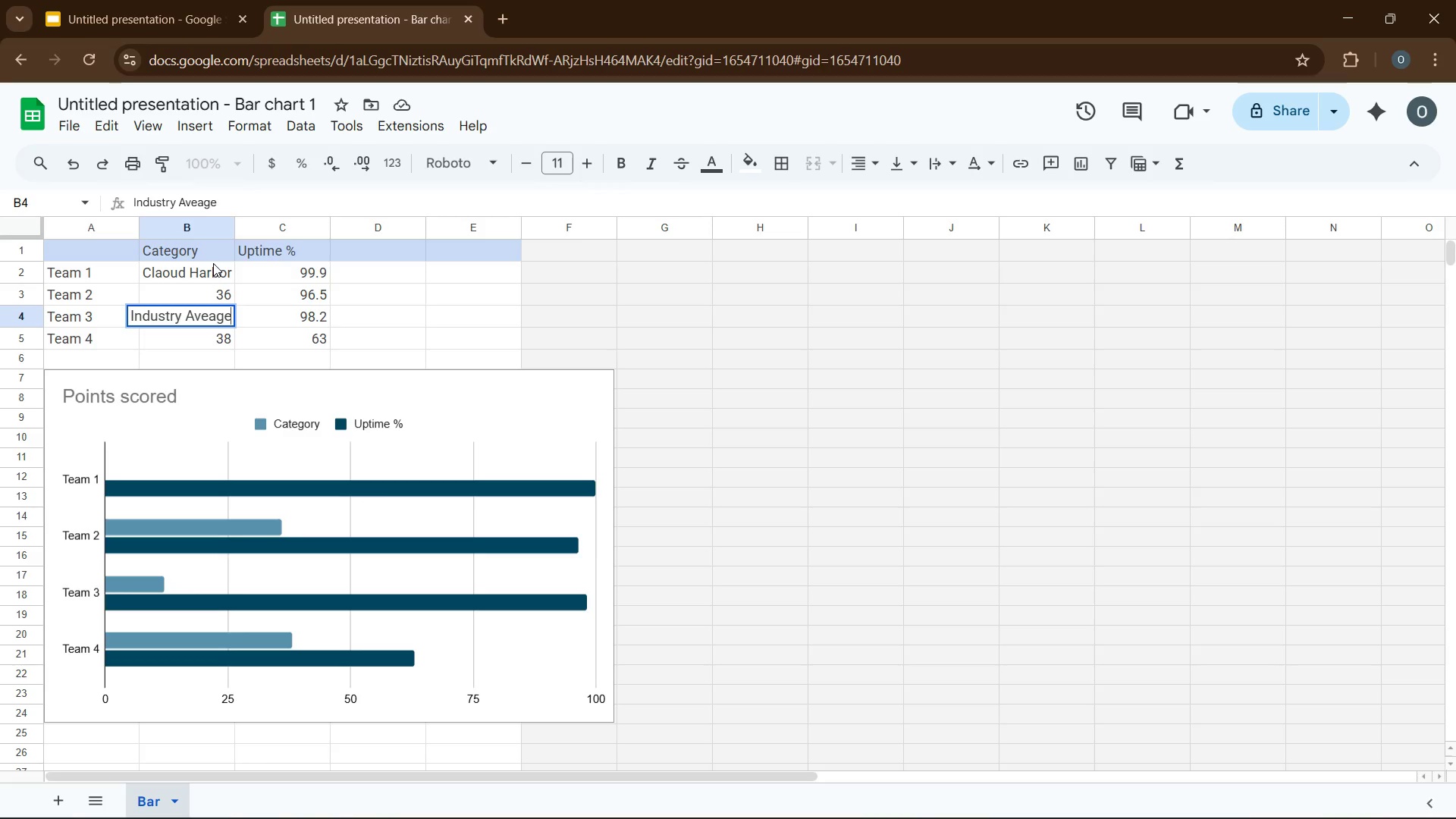 
hold_key(key=Space, duration=0.31)
 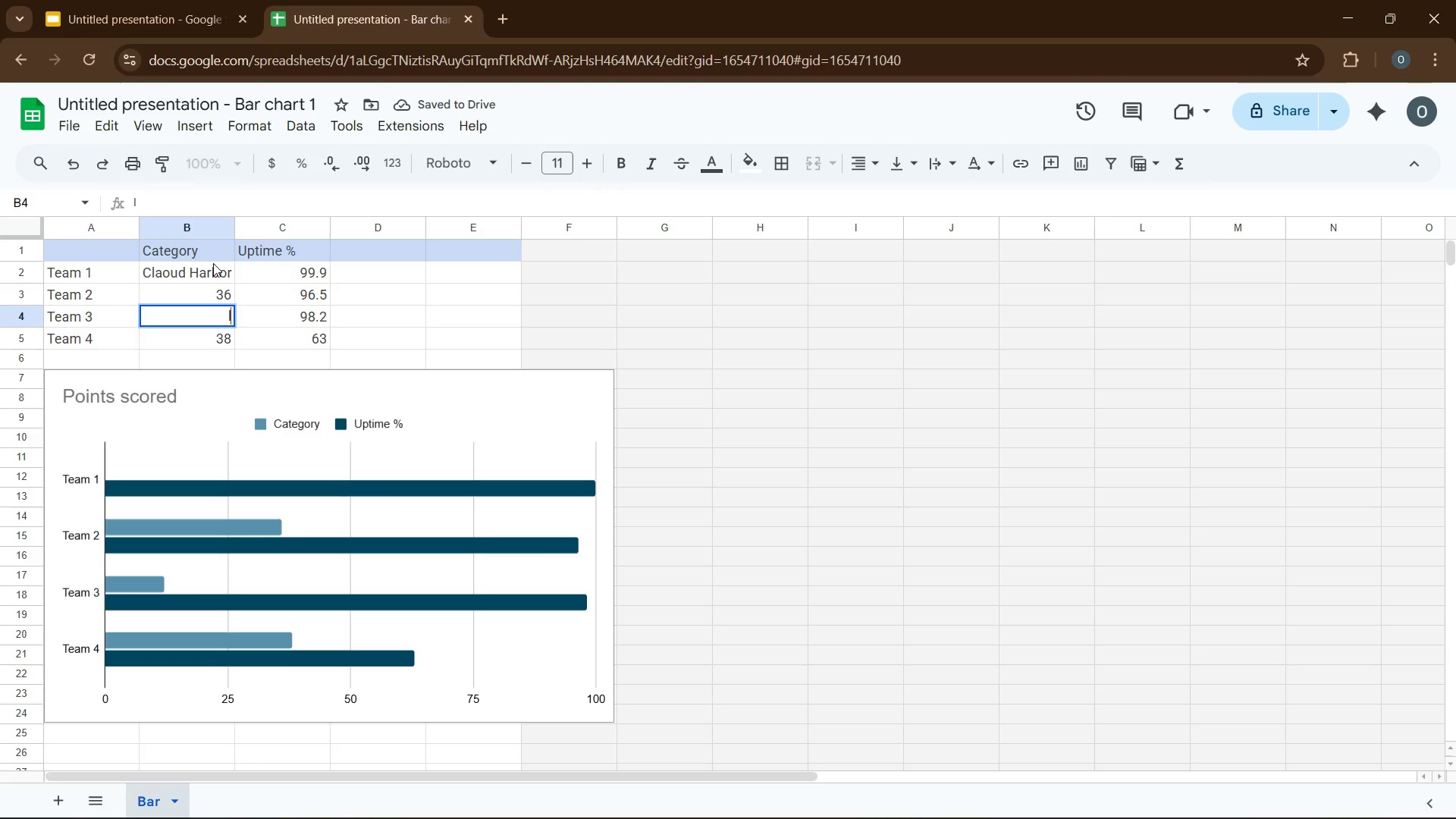 
hold_key(key=CapsLock, duration=0.31)
 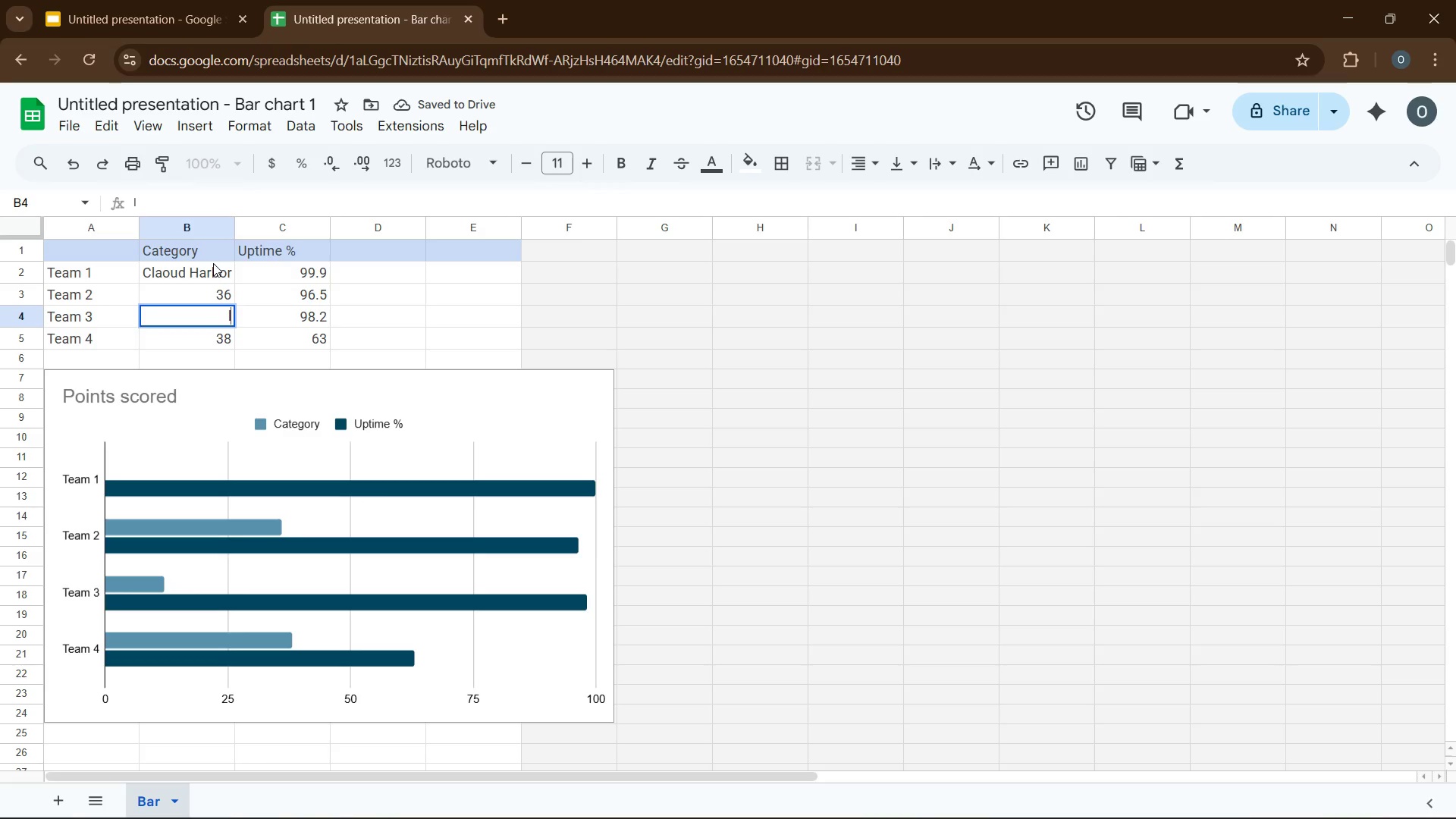 
hold_key(key=A, duration=0.31)
 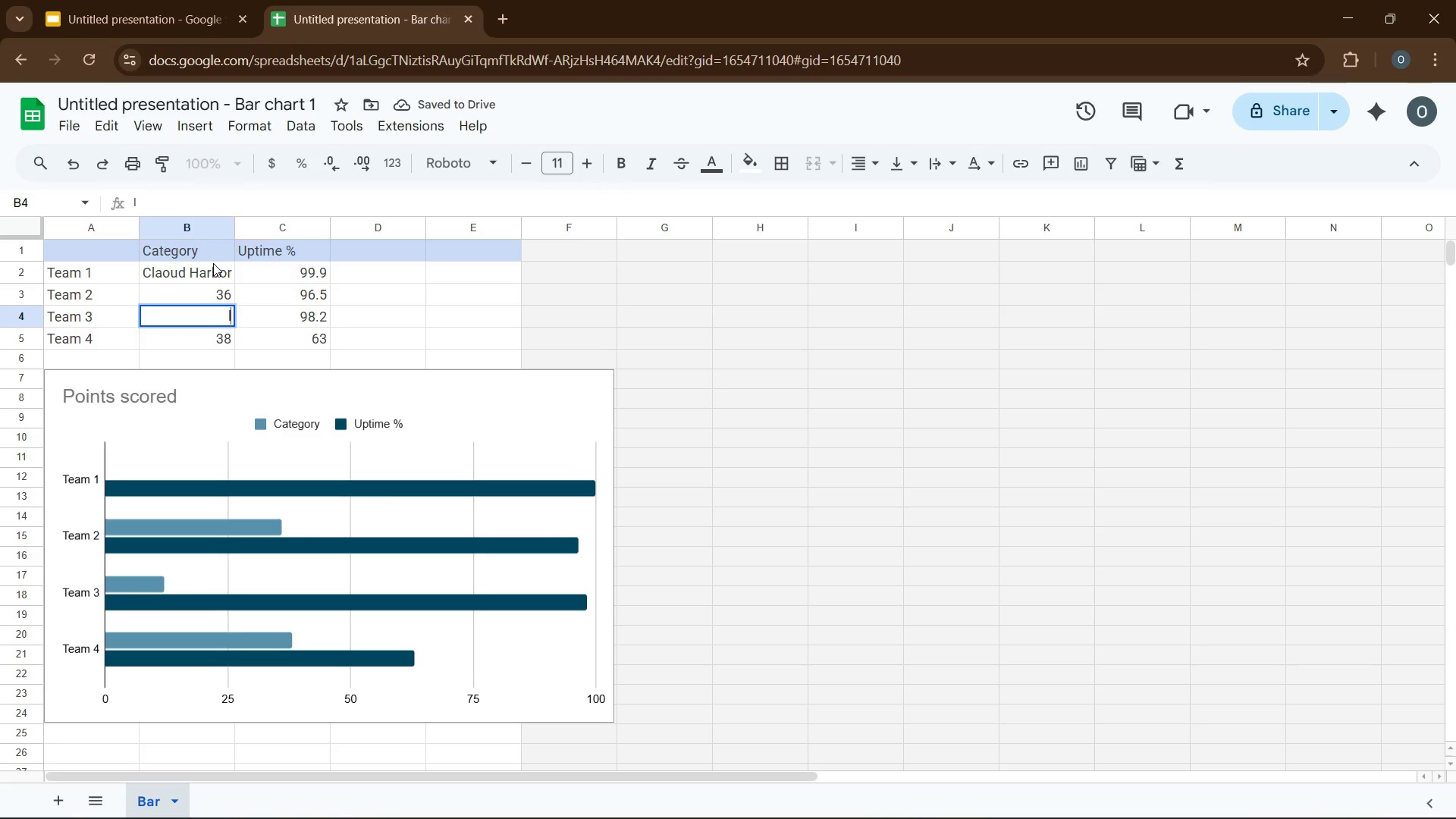 
hold_key(key=E, duration=11.78)
 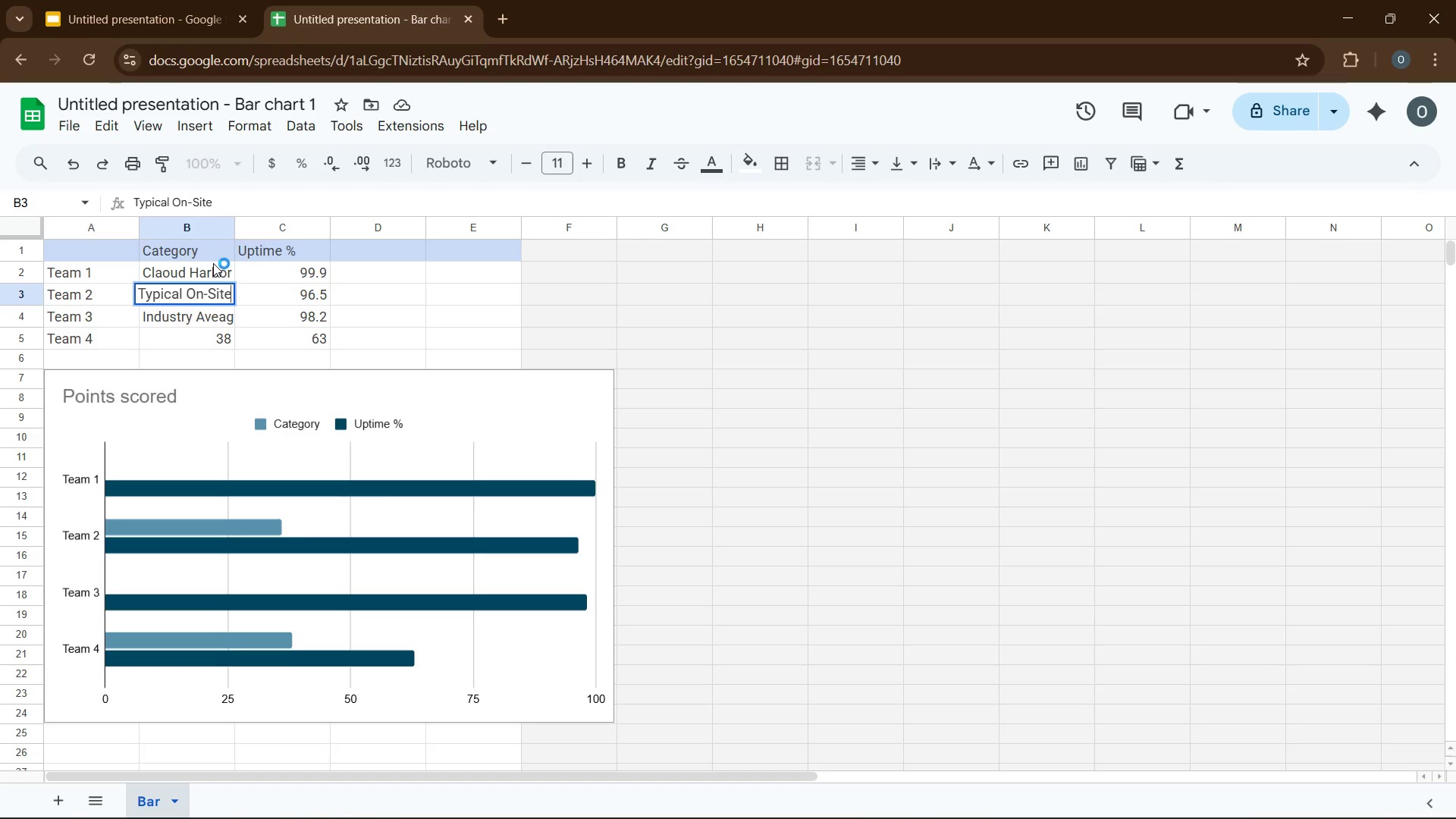 
hold_key(key=A, duration=7.19)
 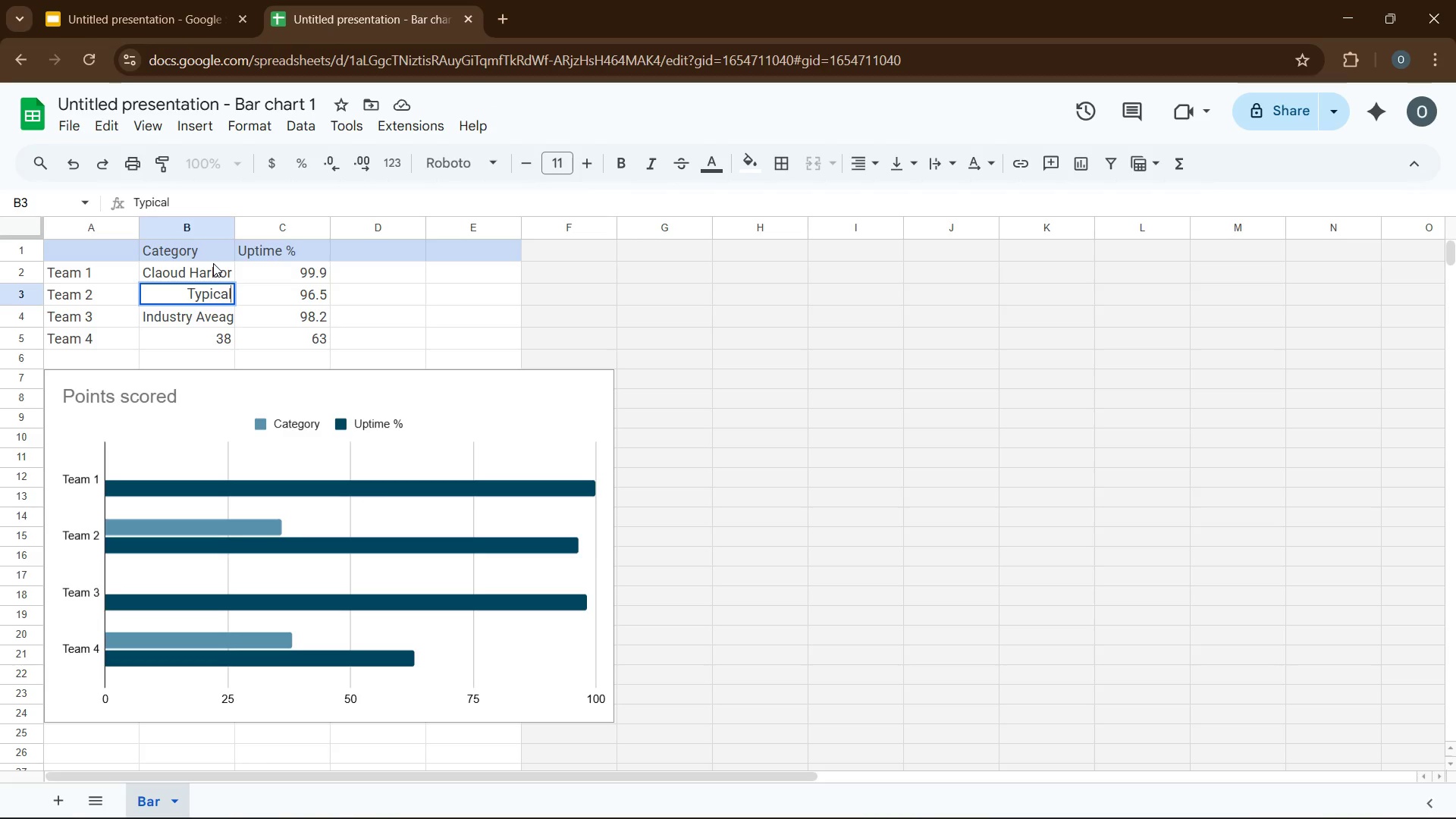 
key(ArrowUp)
 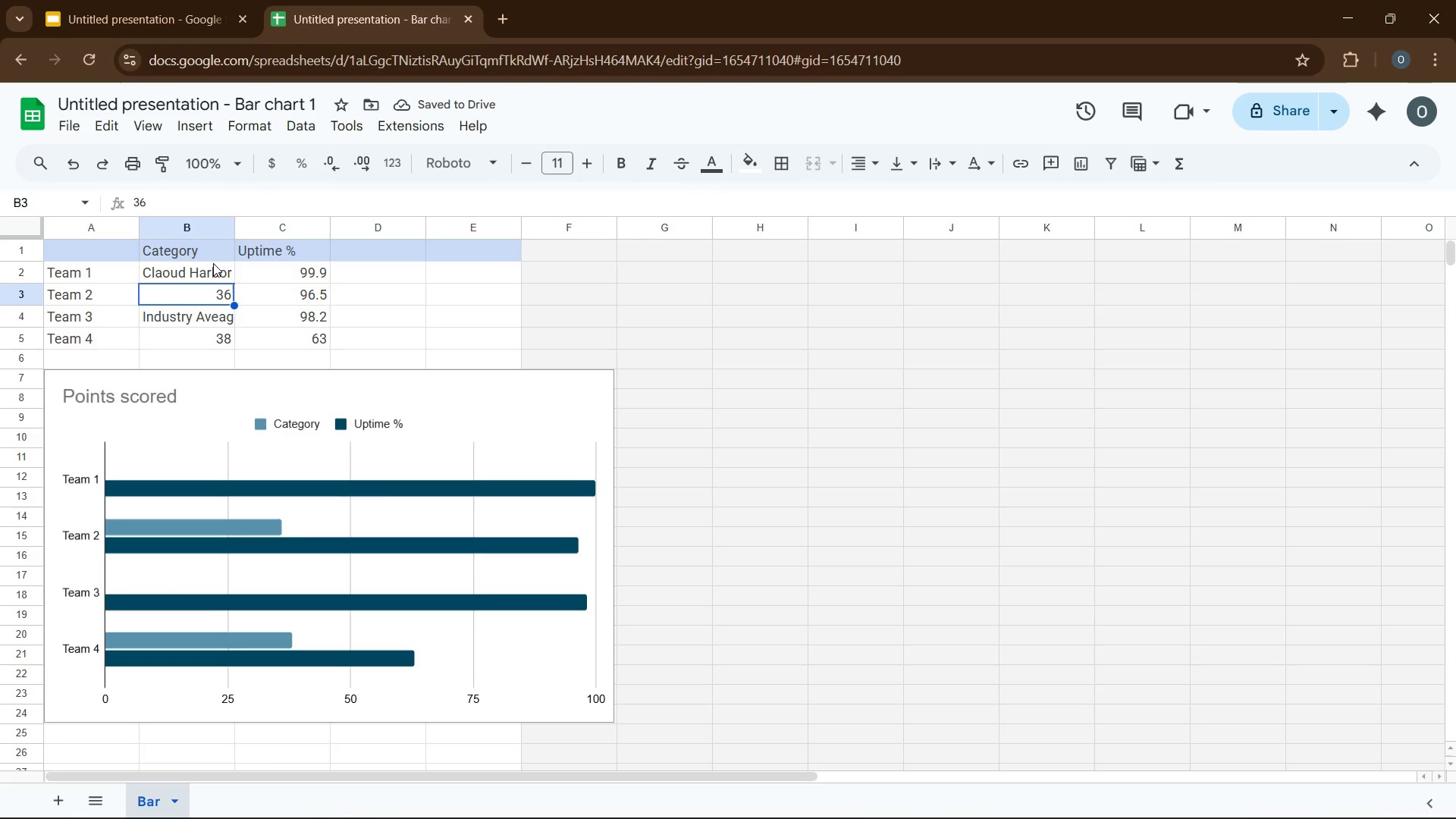 
type(Typicl On-Sit)
 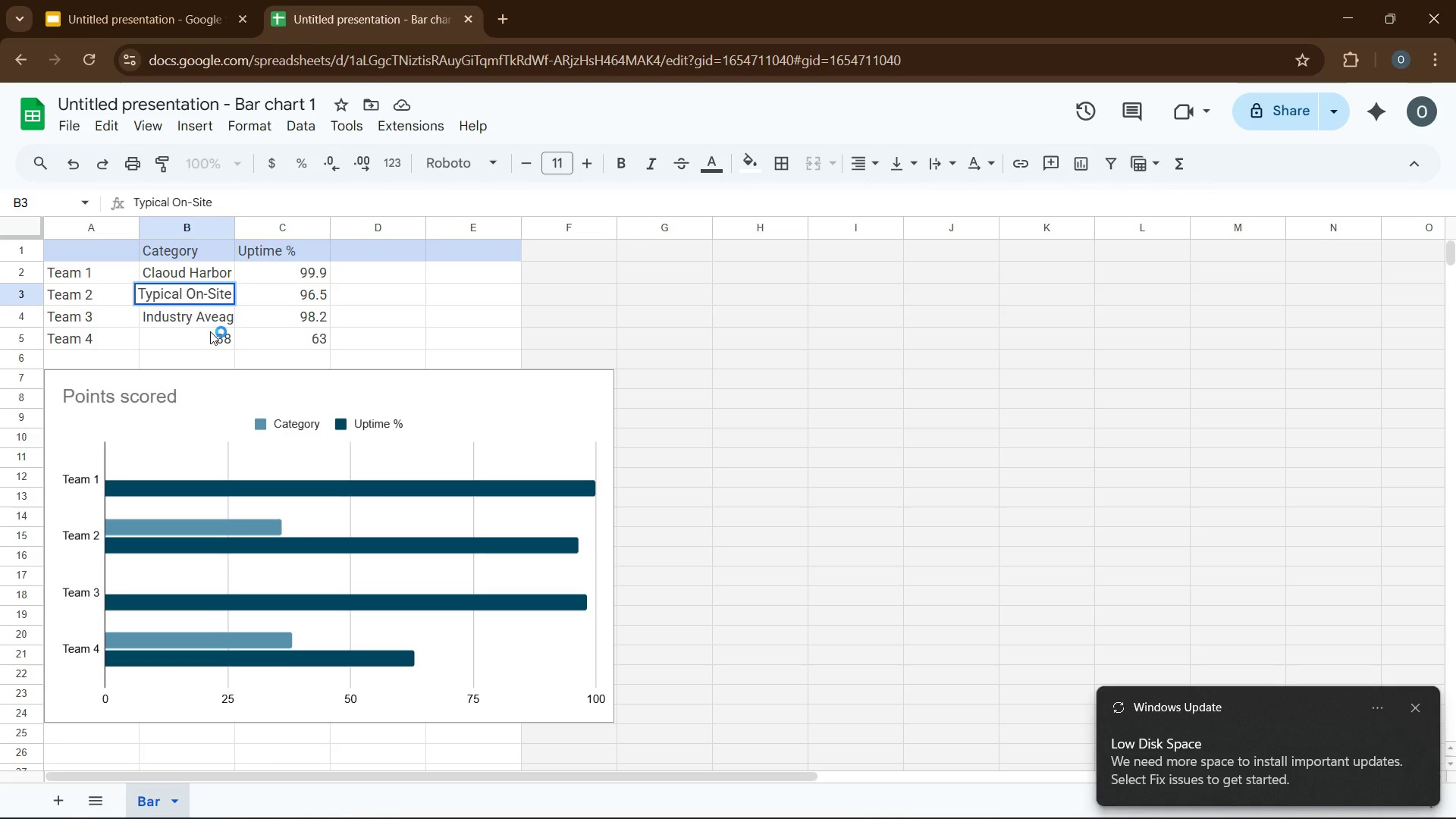 
left_click([212, 339])
 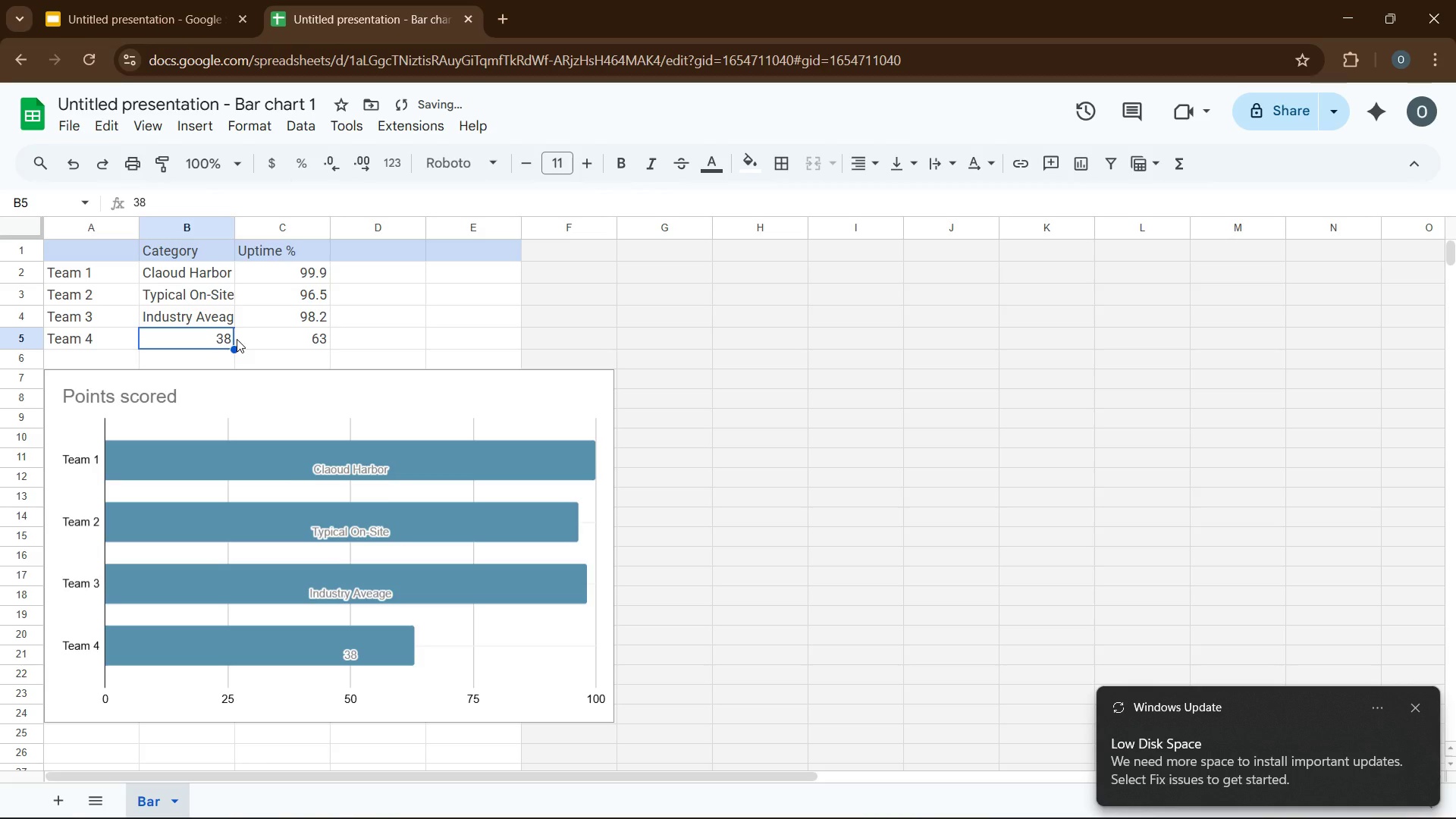 
key(Backspace)
 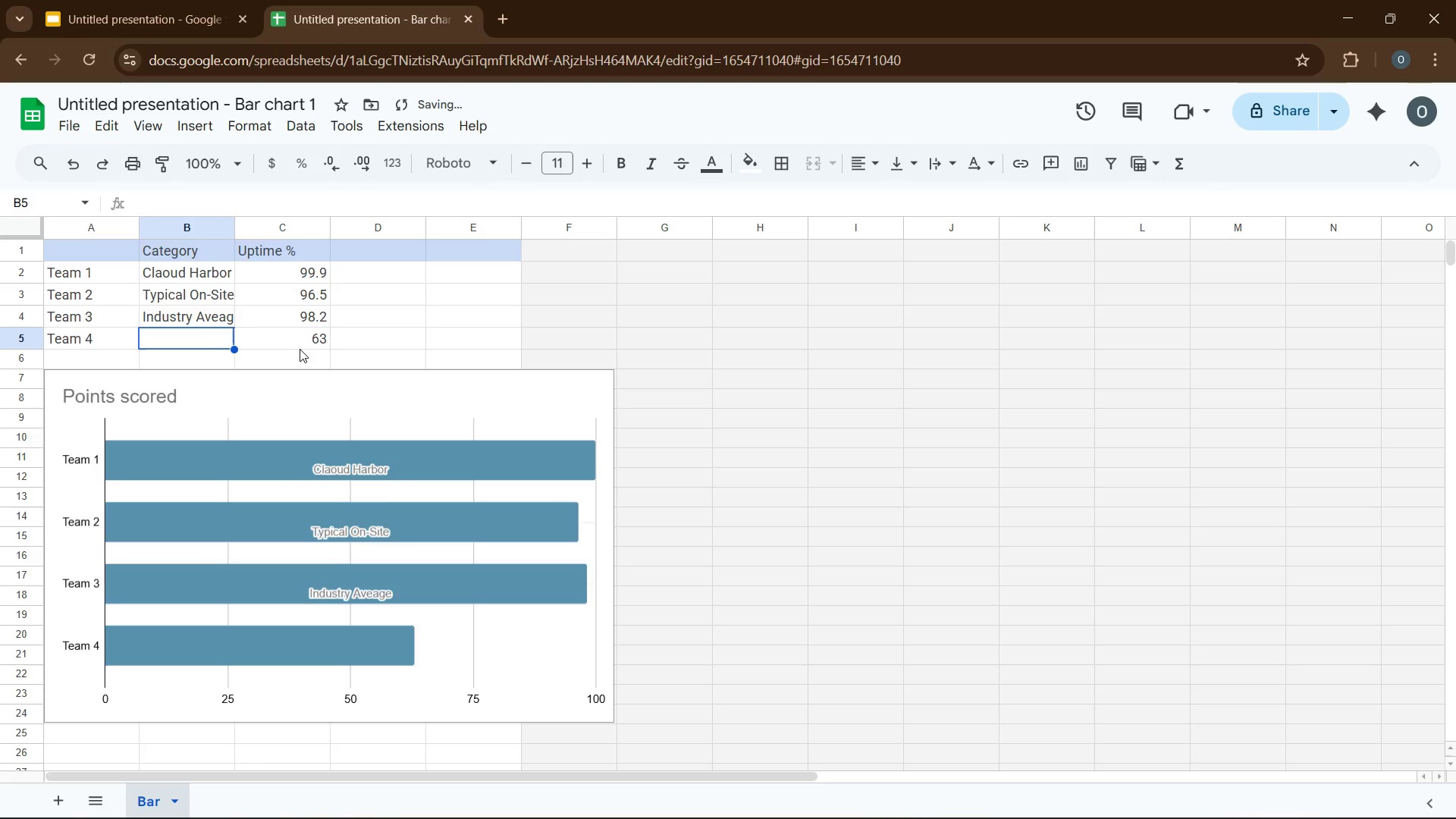 
left_click([300, 340])
 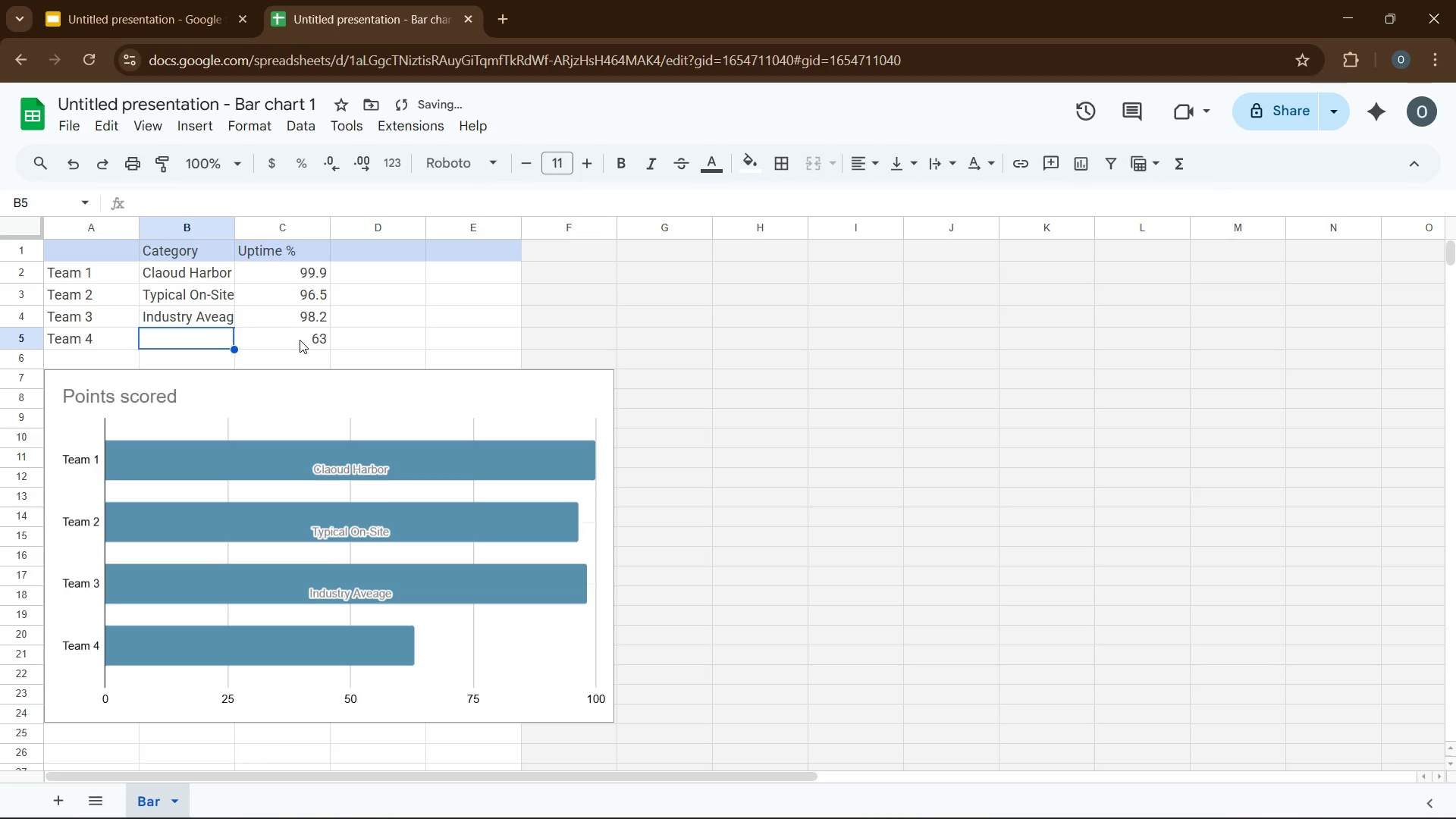 
key(Backspace)
 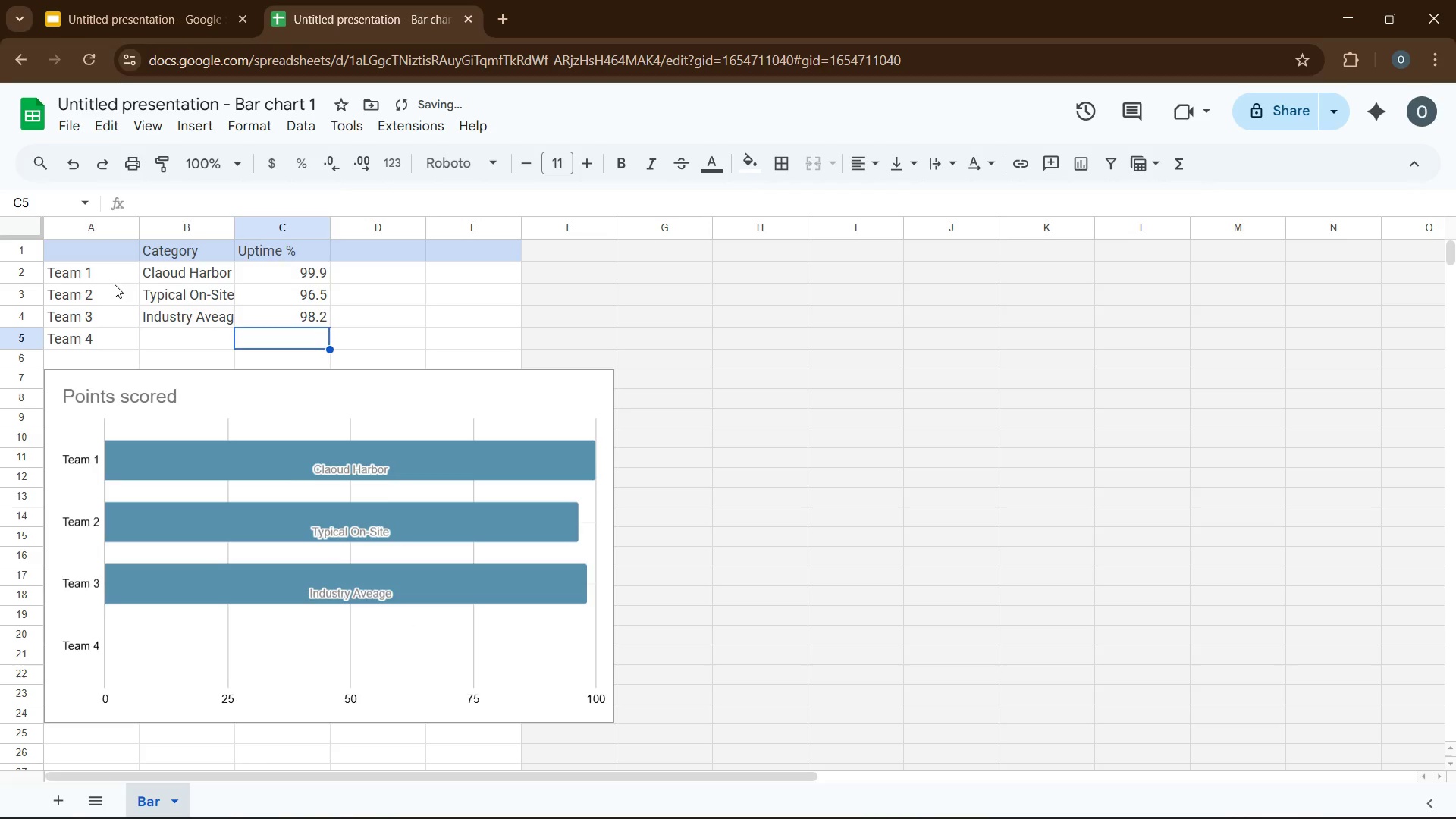 
left_click([115, 272])
 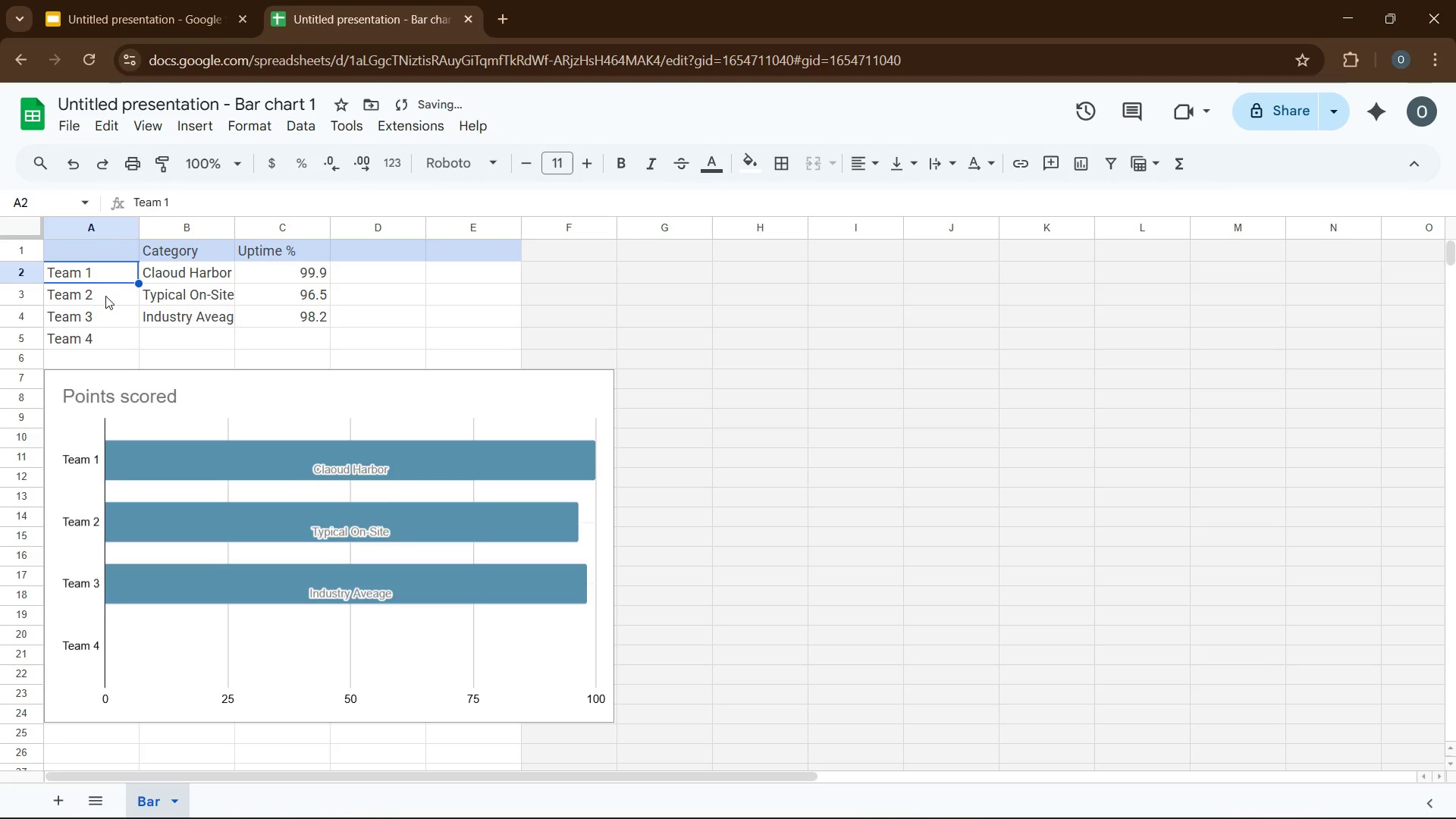 
key(Backspace)
 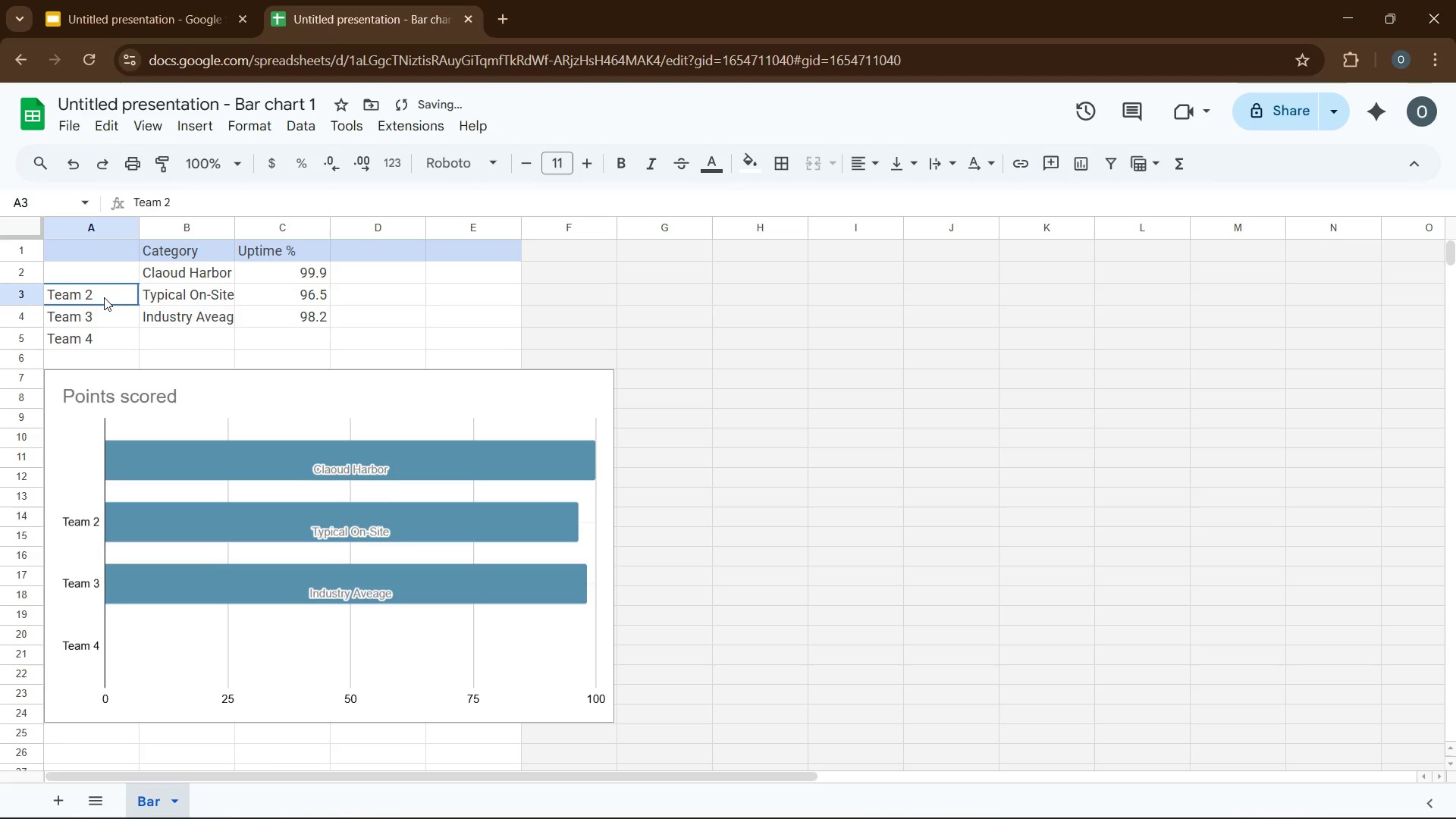 
left_click([104, 297])
 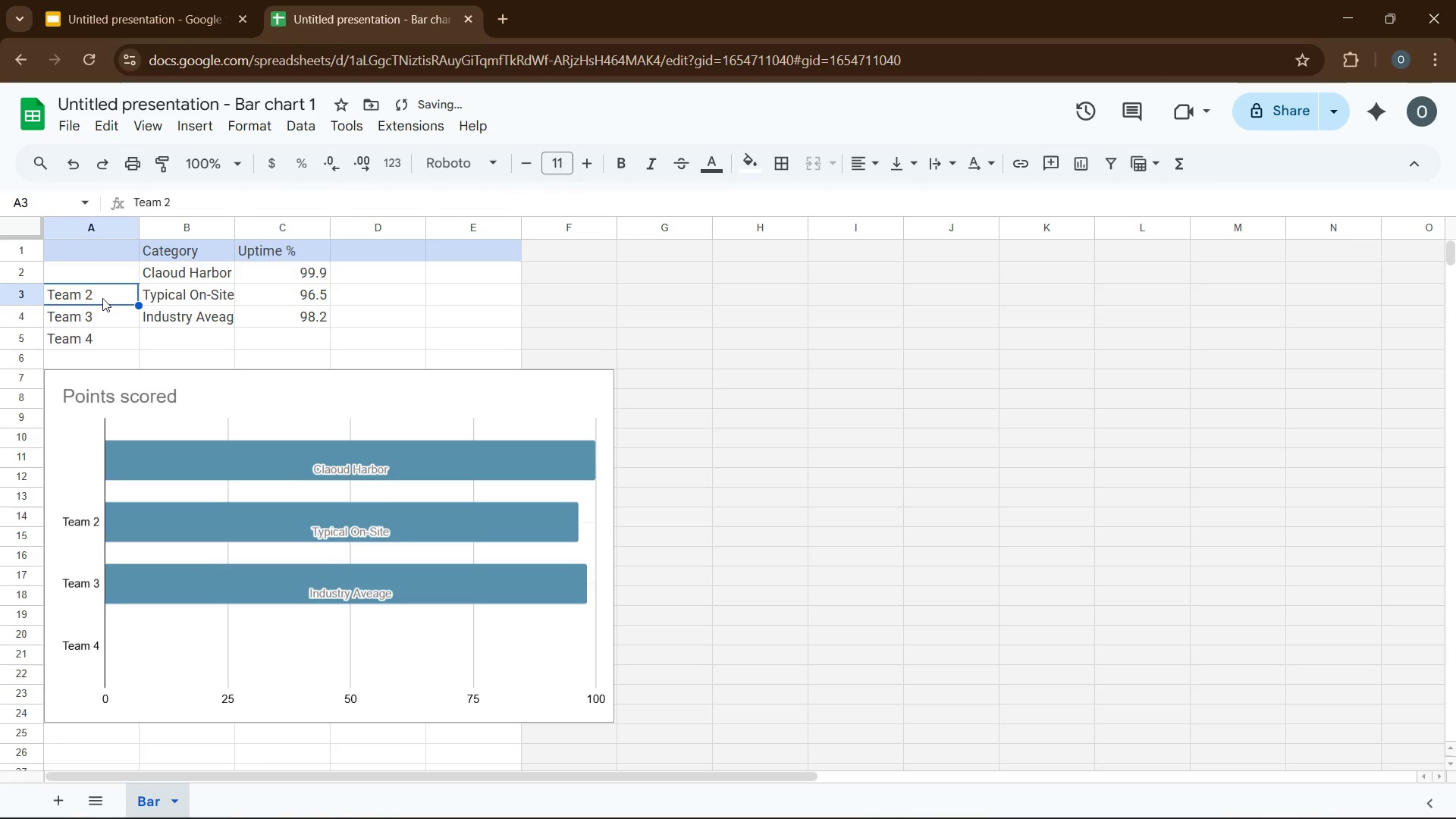 
key(Backspace)
 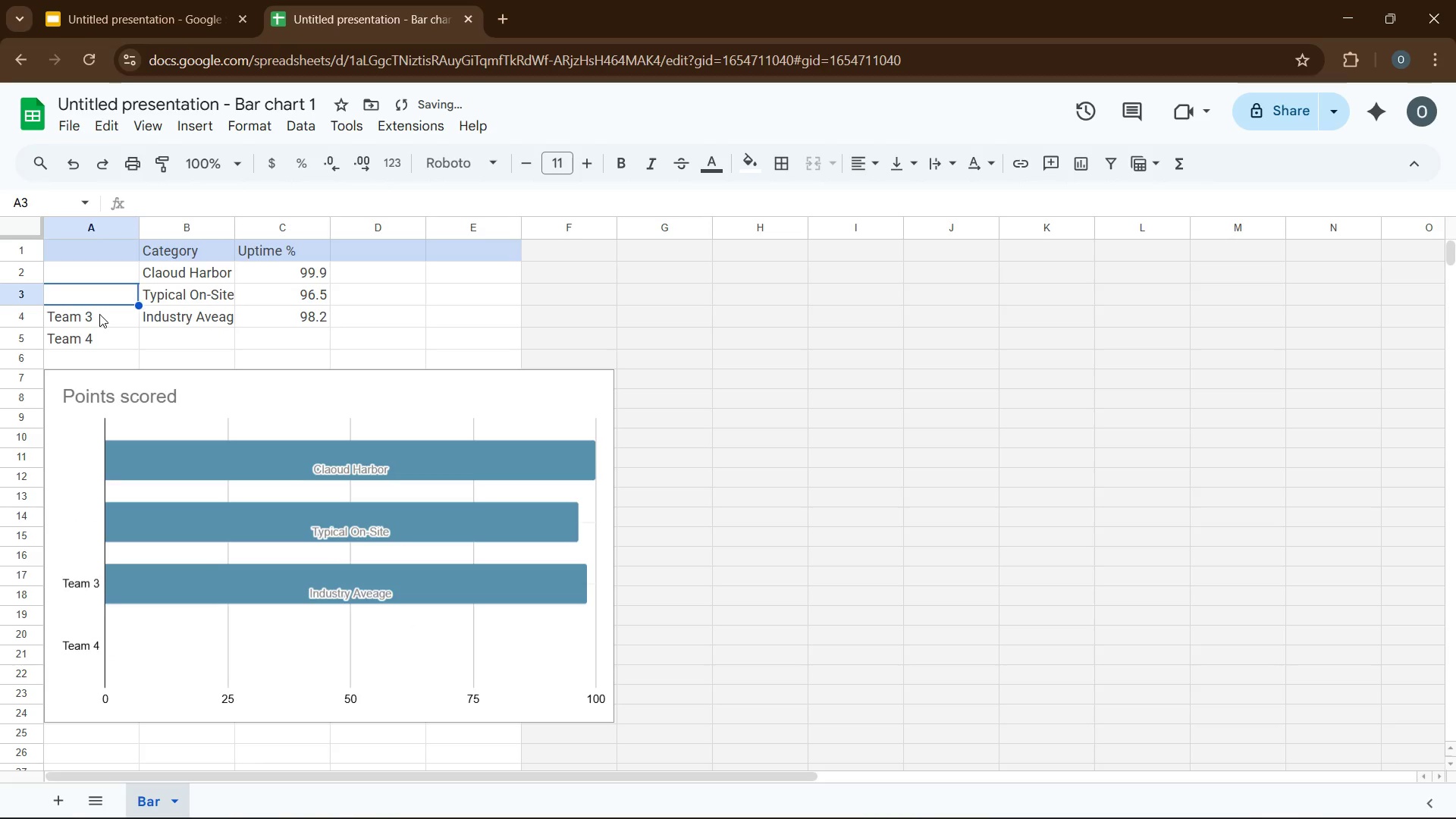 
left_click([99, 314])
 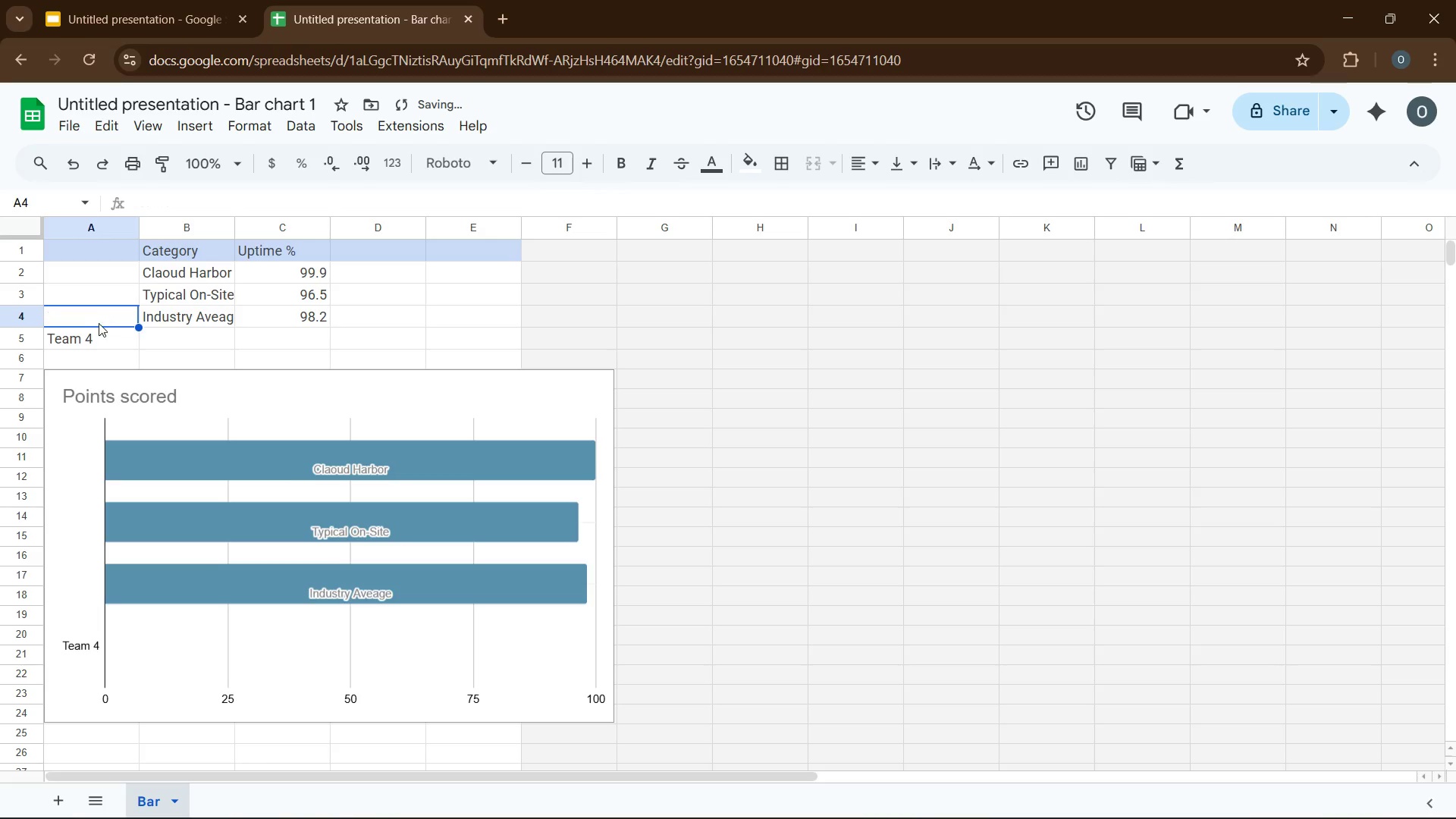 
key(Backspace)
 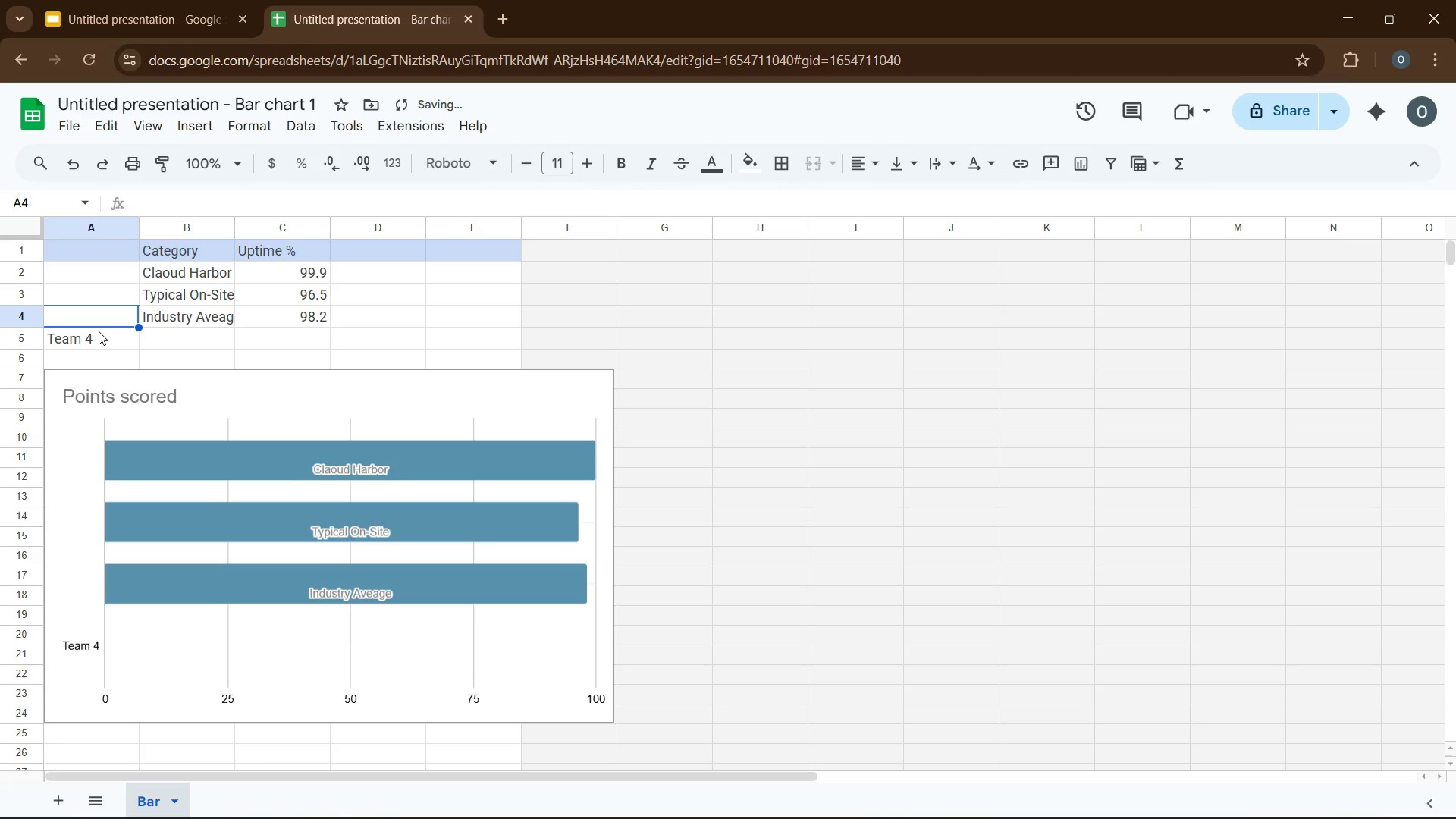 
left_click([99, 331])
 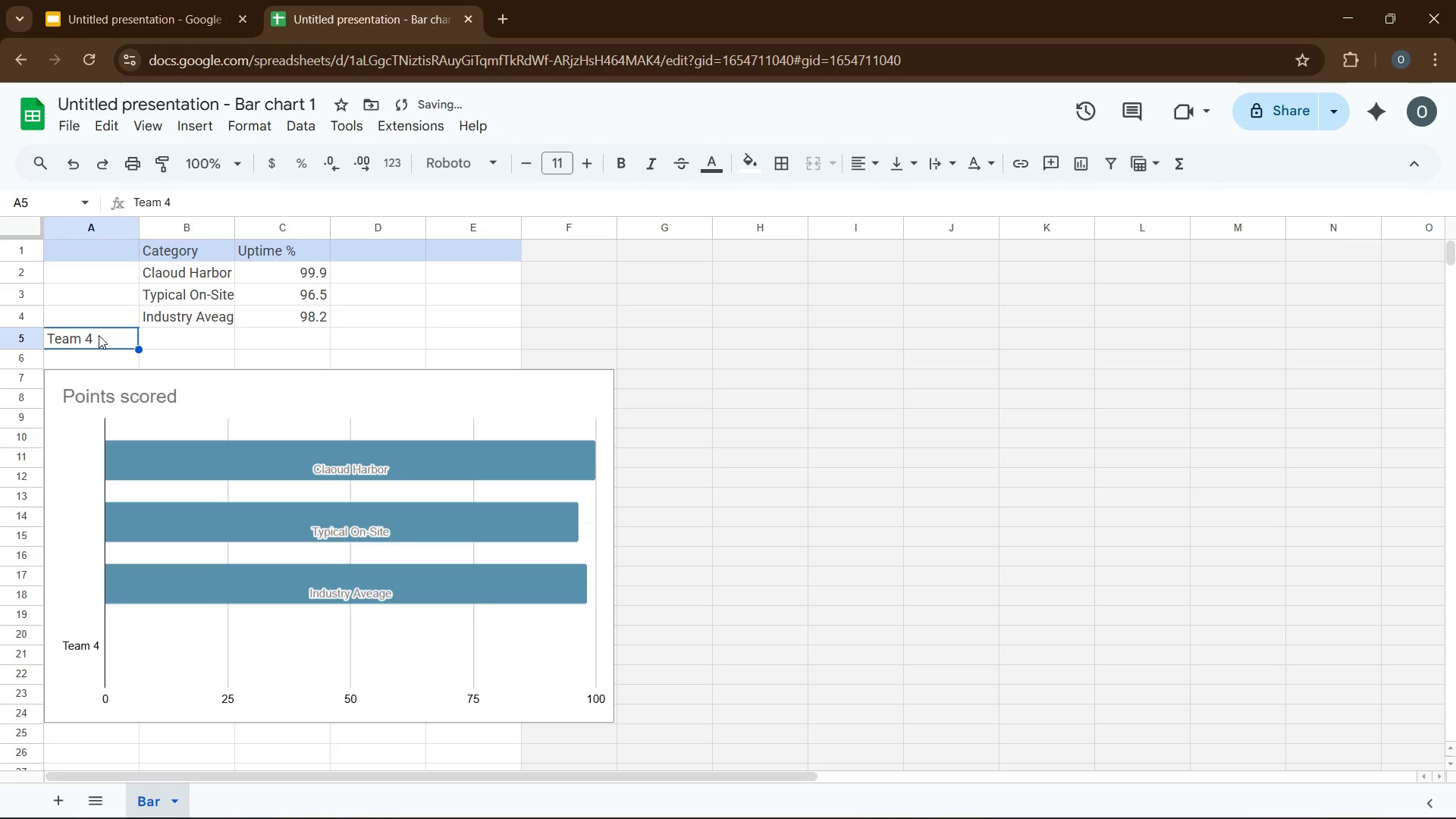 
left_click([99, 335])
 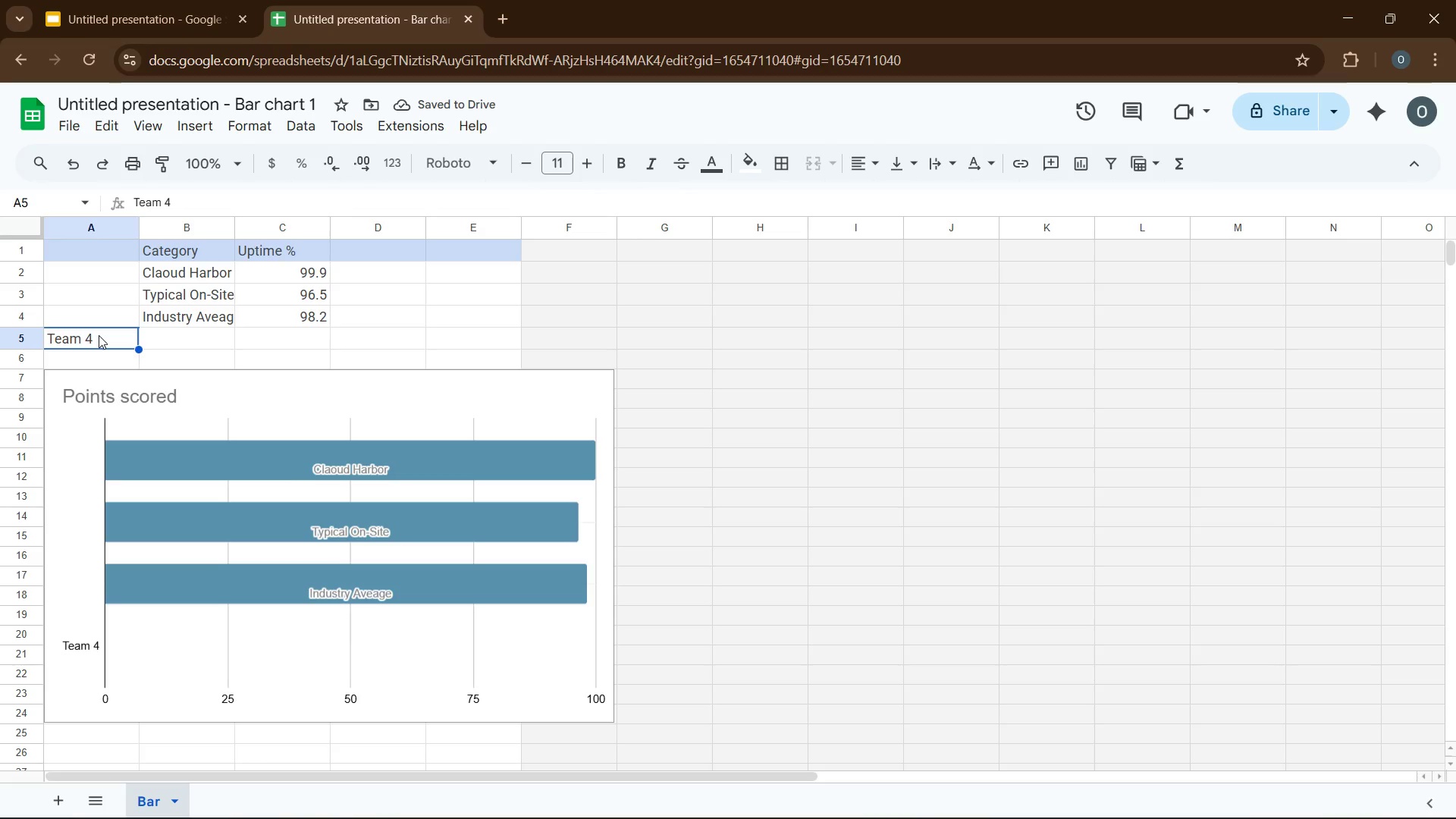 
key(Backspace)
 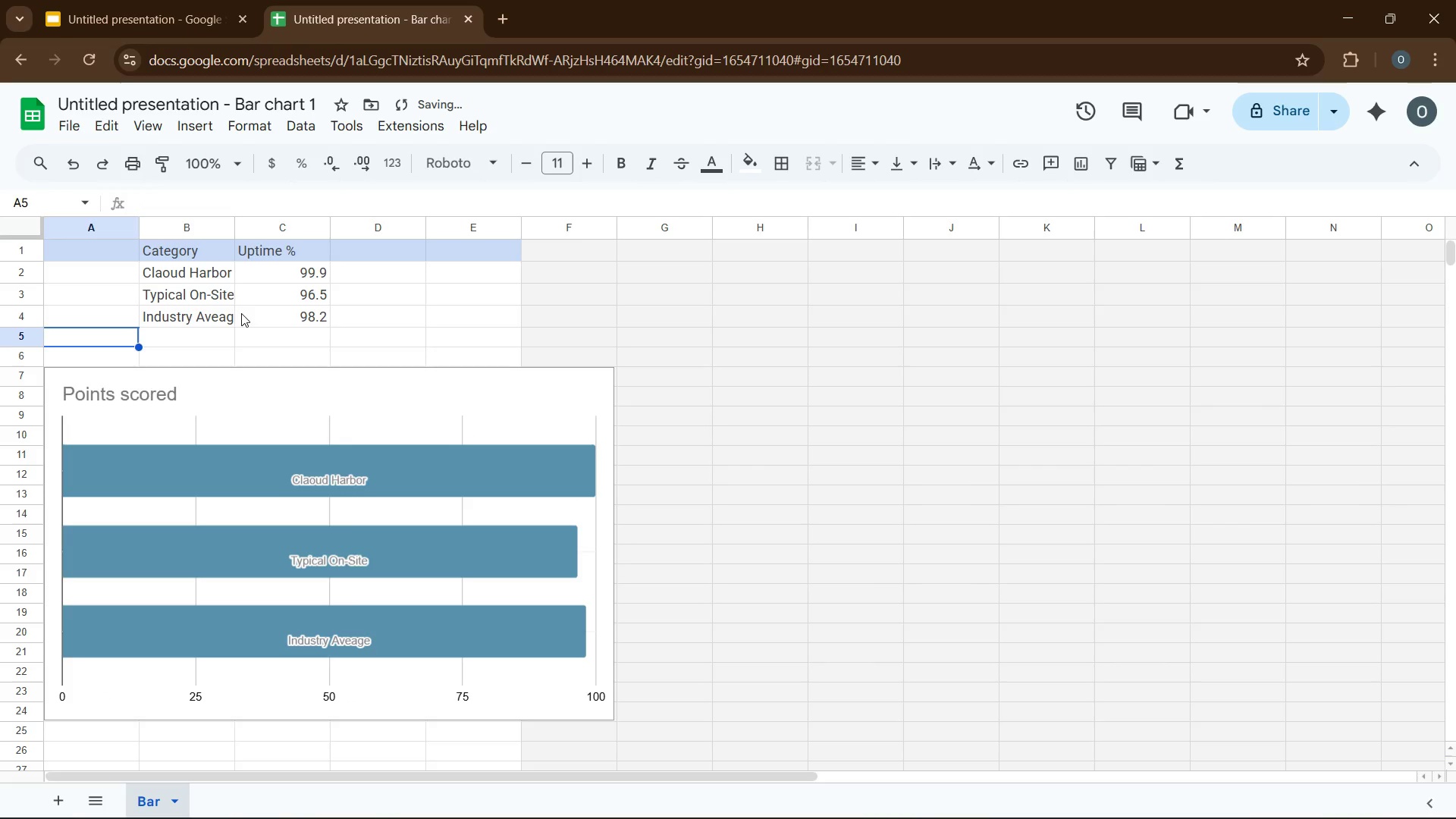 
left_click([241, 313])
 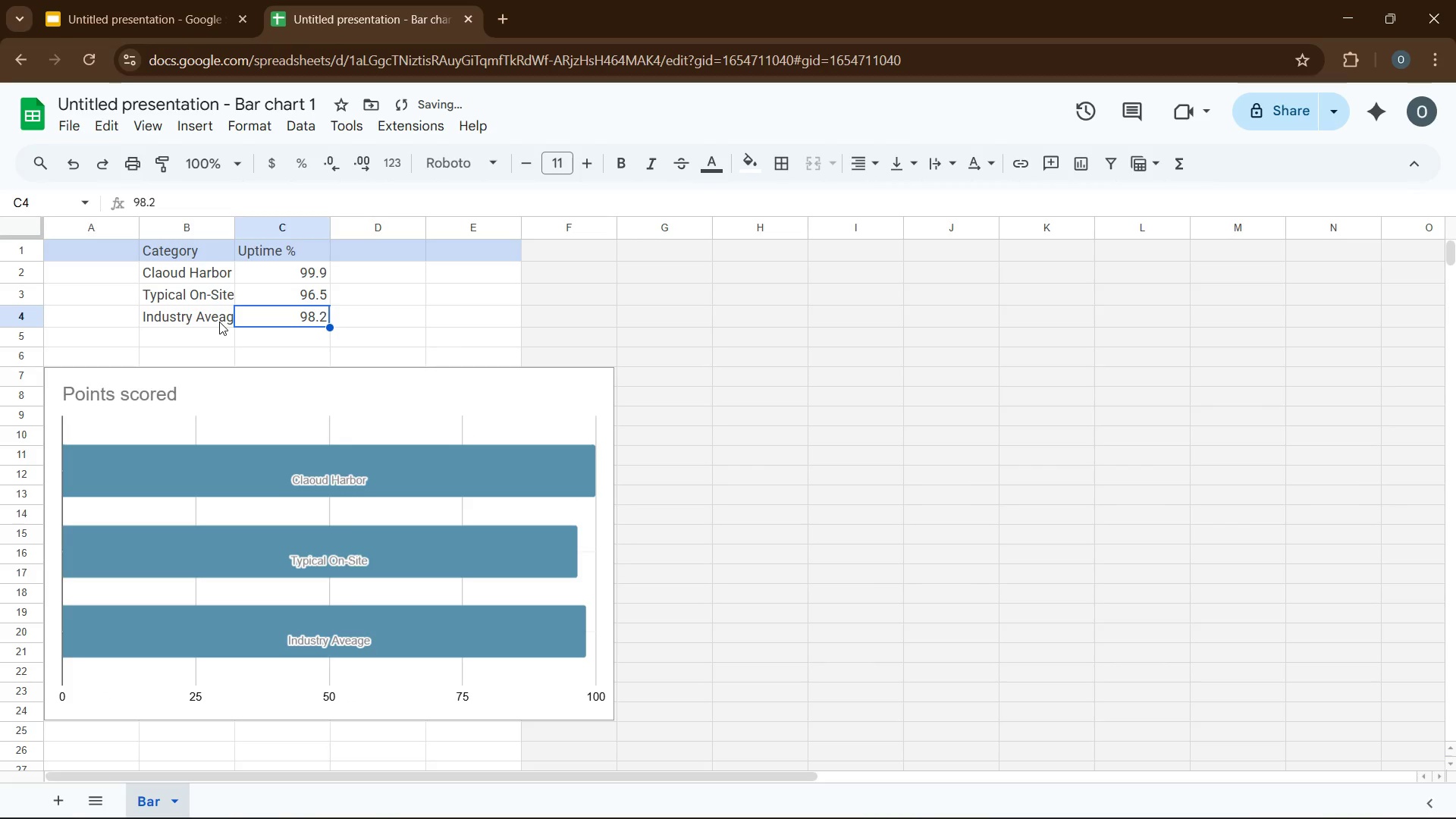 
left_click([217, 320])
 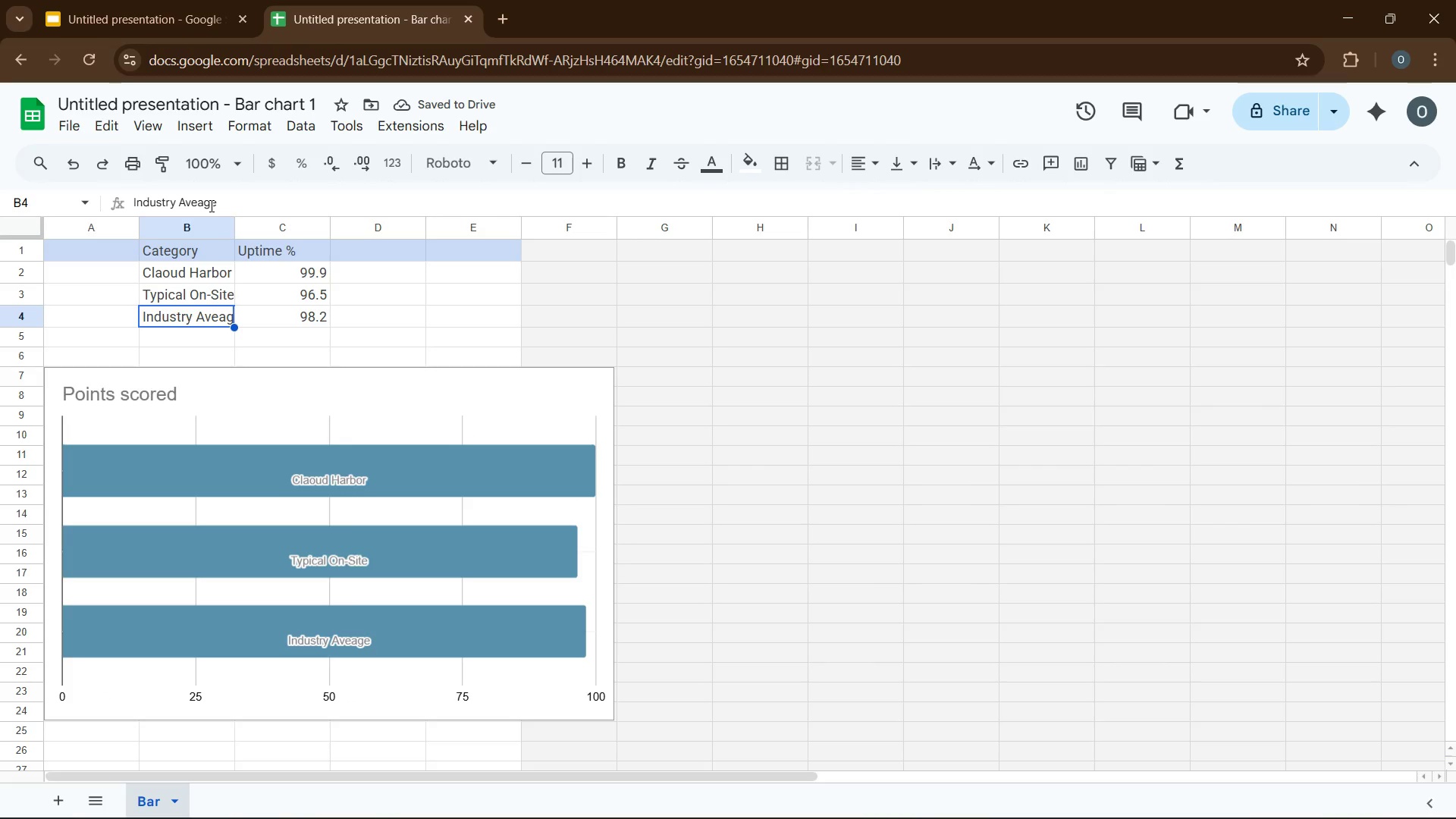 
left_click([208, 204])
 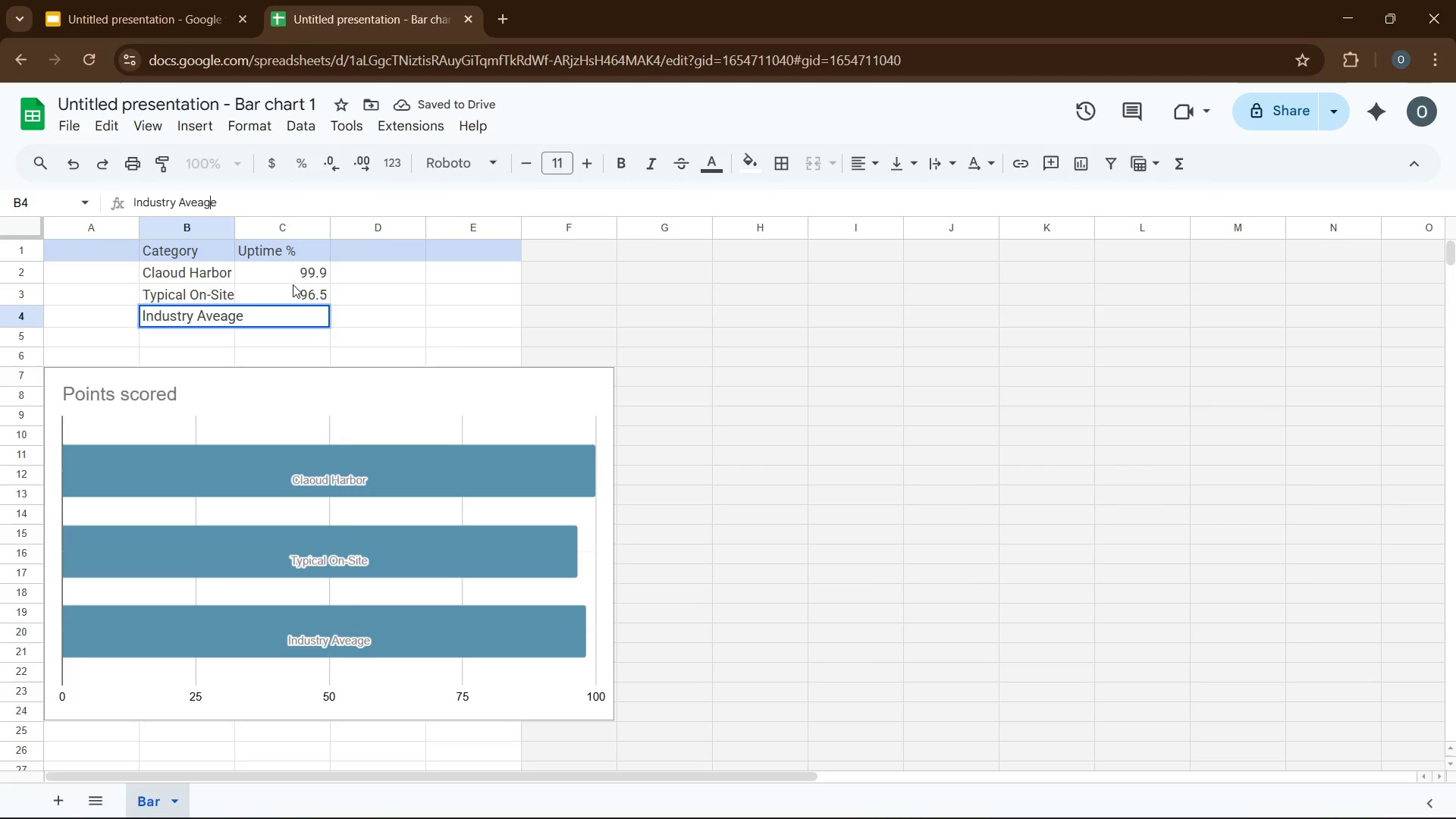 
key(ArrowLeft)
 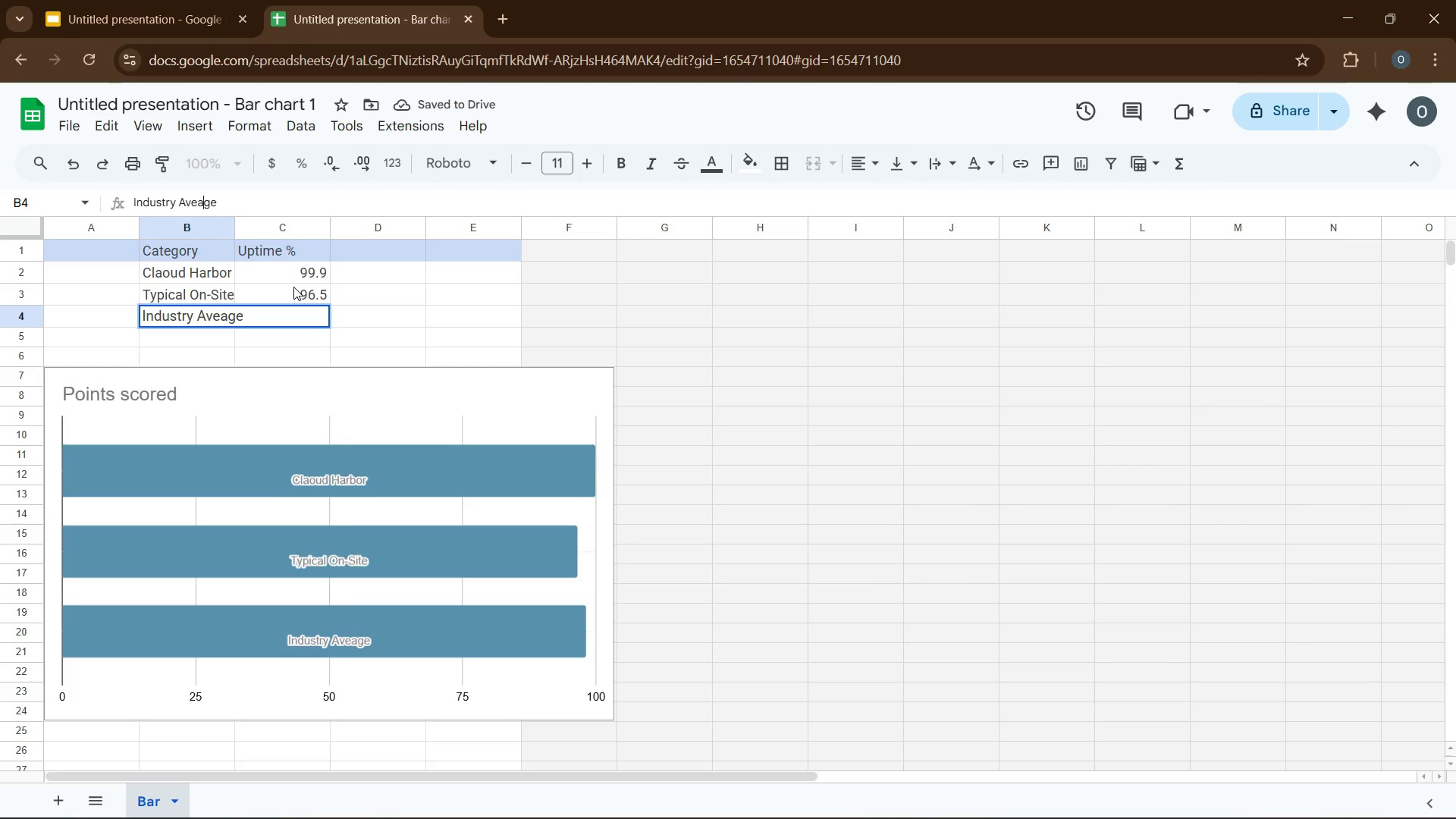 
key(ArrowLeft)
 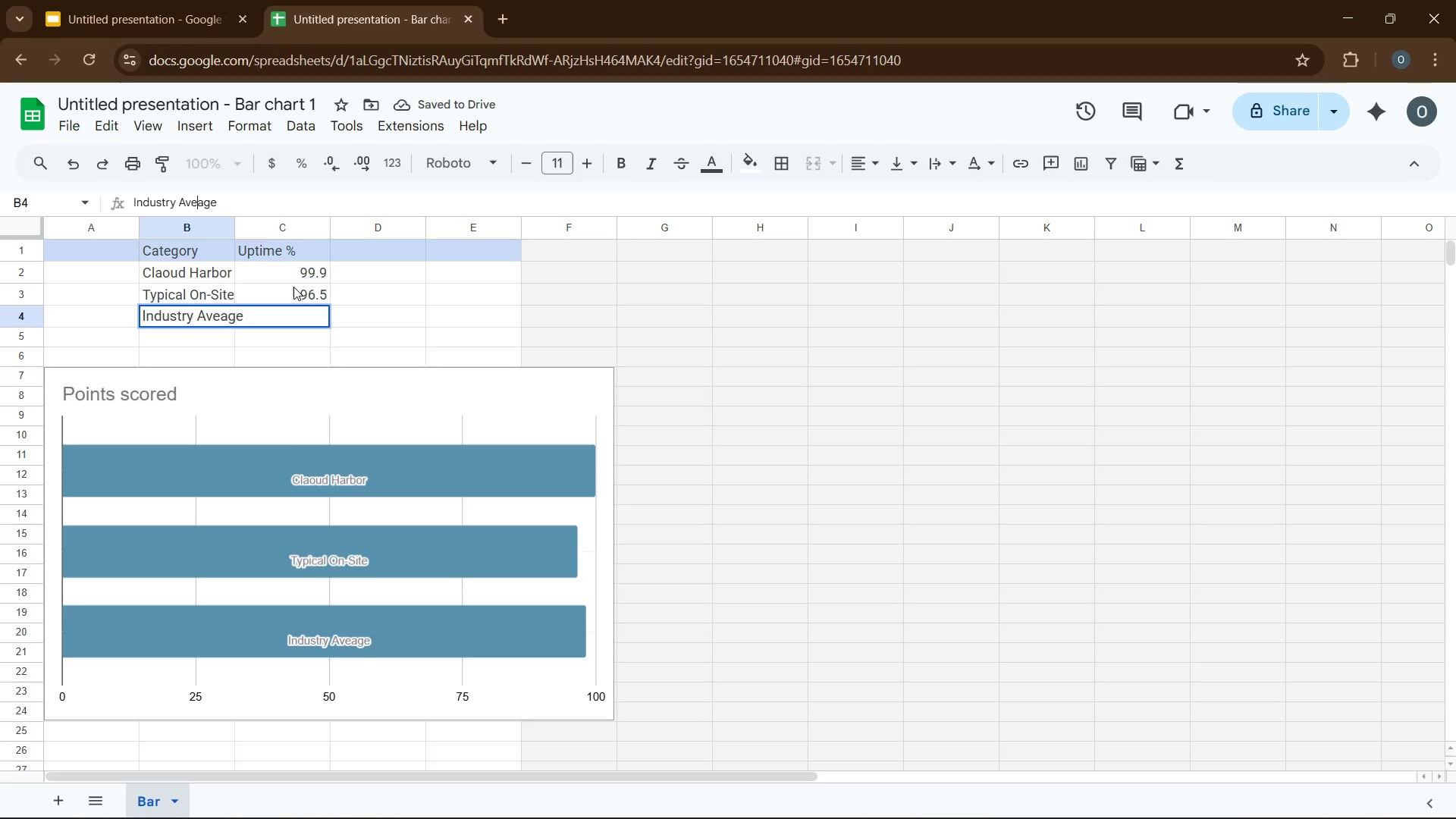 
key(R)
 